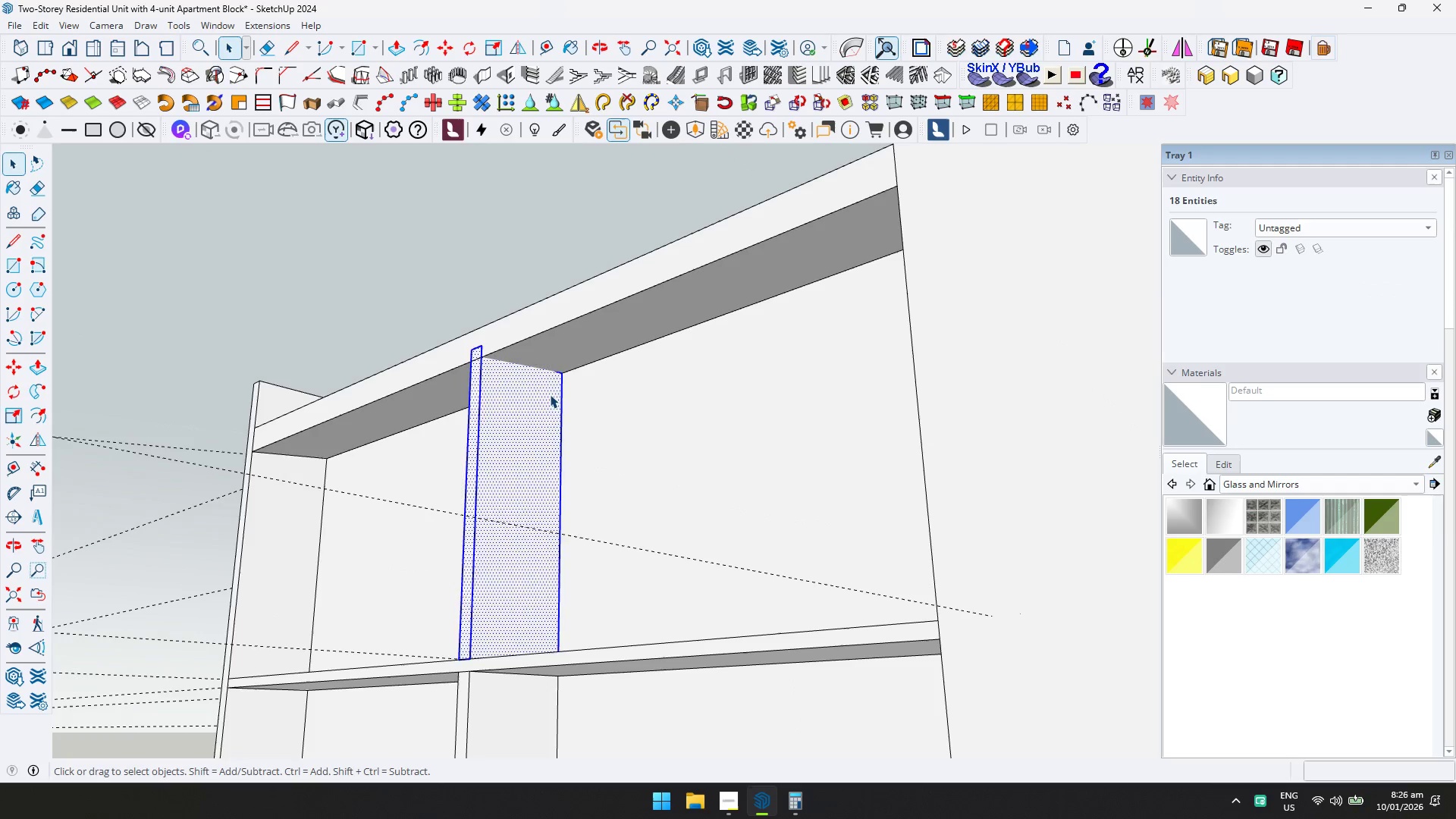 
right_click([533, 403])
 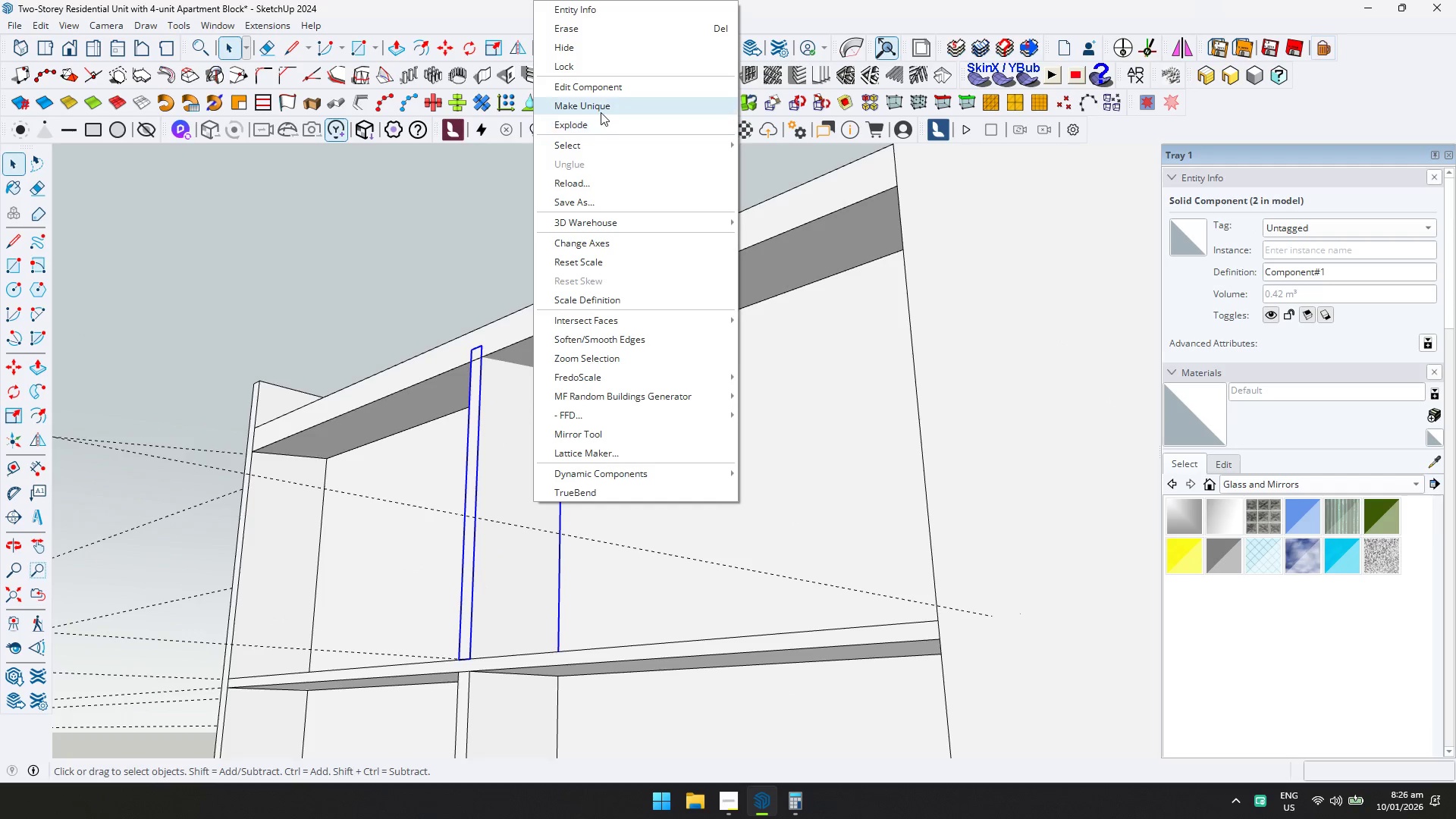 
left_click([601, 111])
 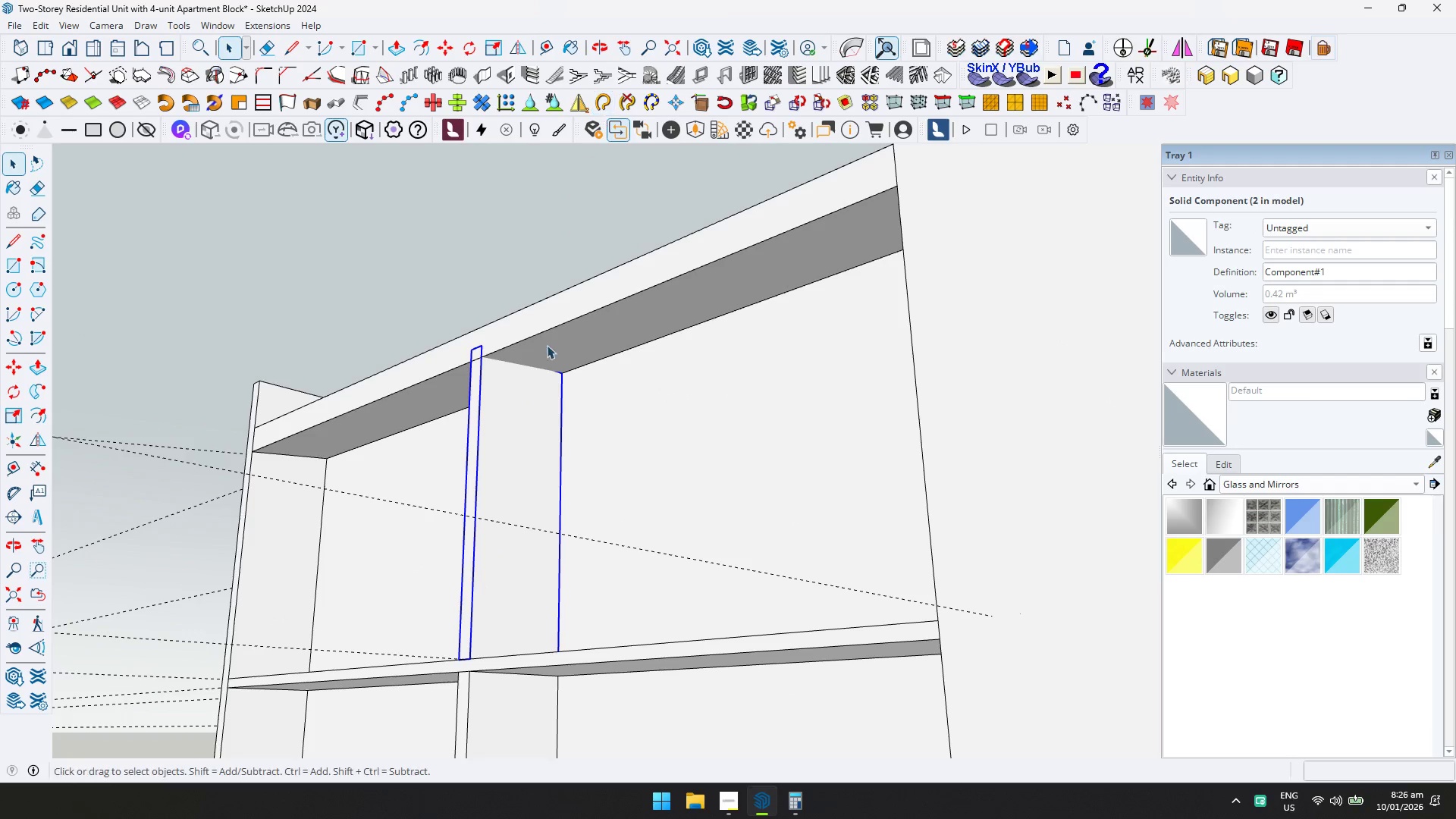 
double_click([535, 373])
 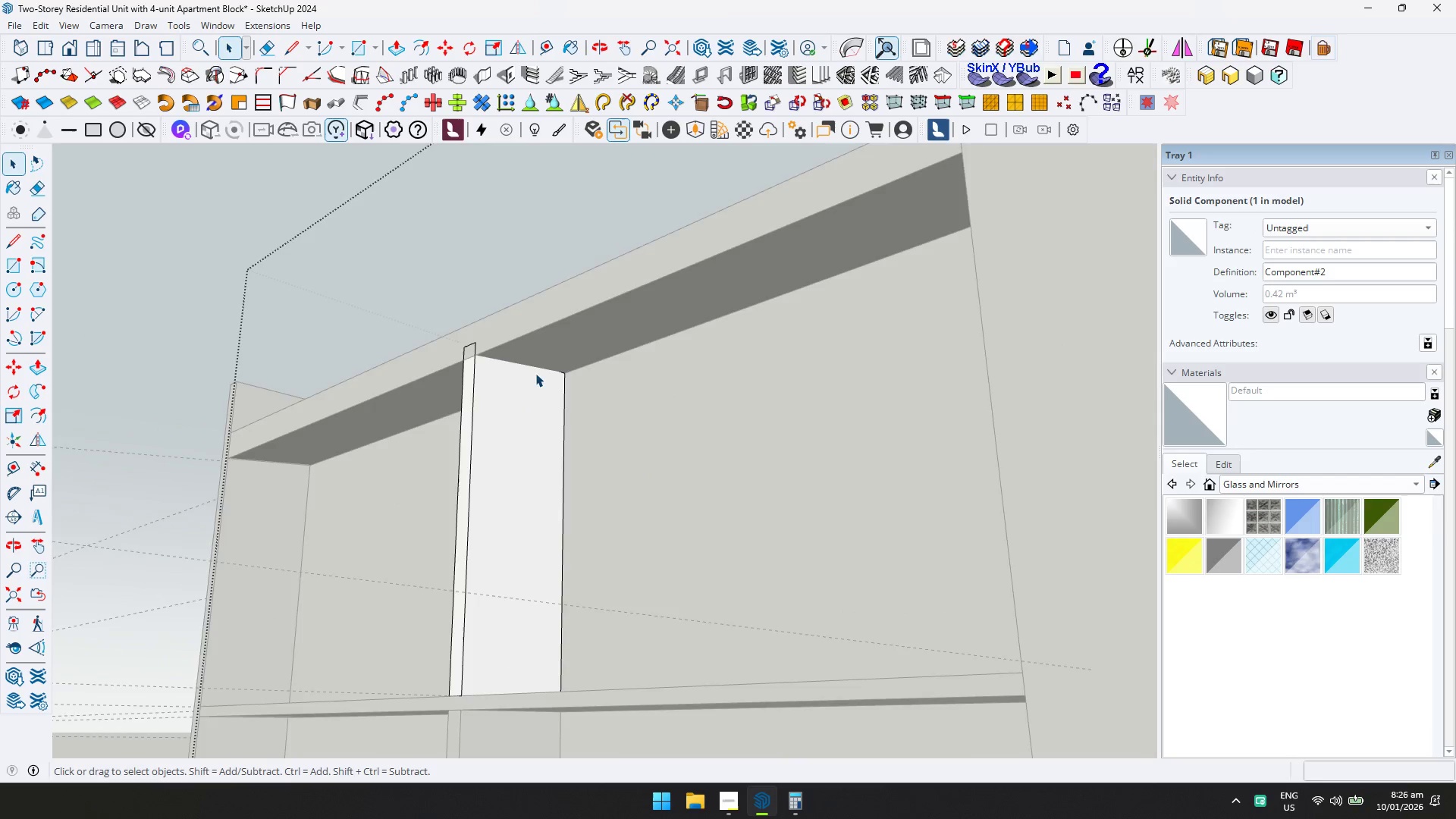 
scroll: coordinate [536, 373], scroll_direction: up, amount: 1.0
 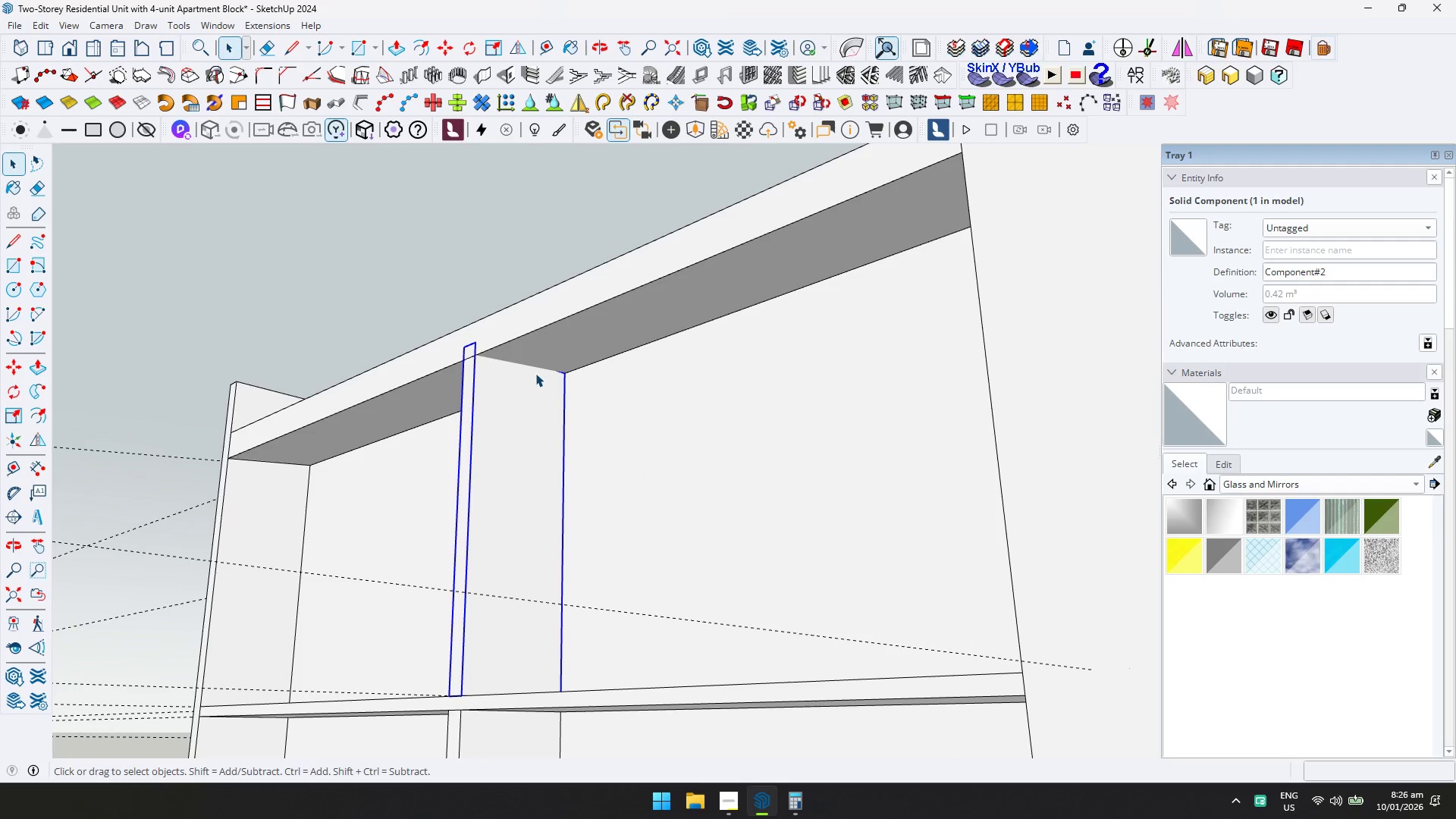 
key(L)
 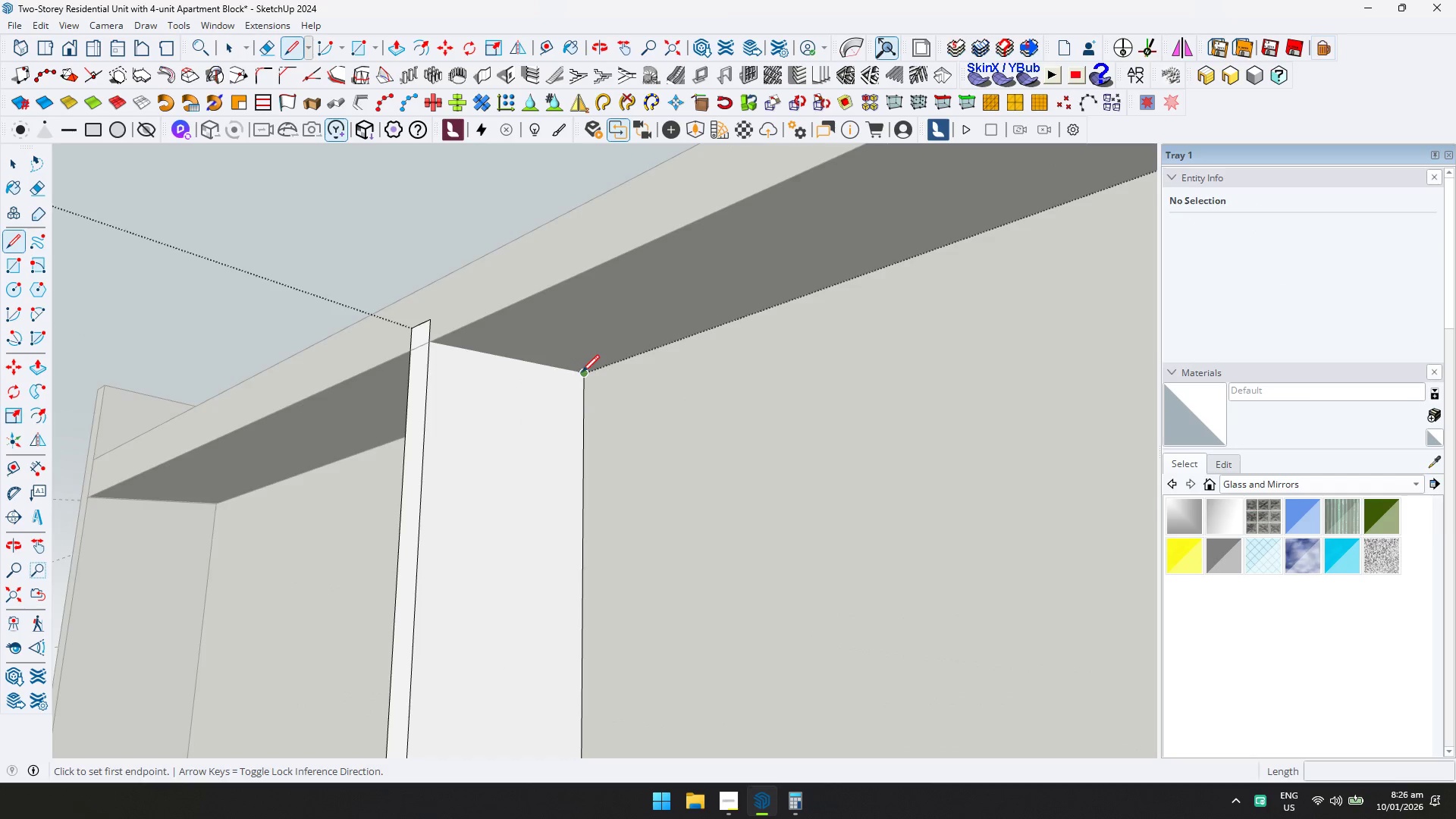 
scroll: coordinate [535, 373], scroll_direction: up, amount: 5.0
 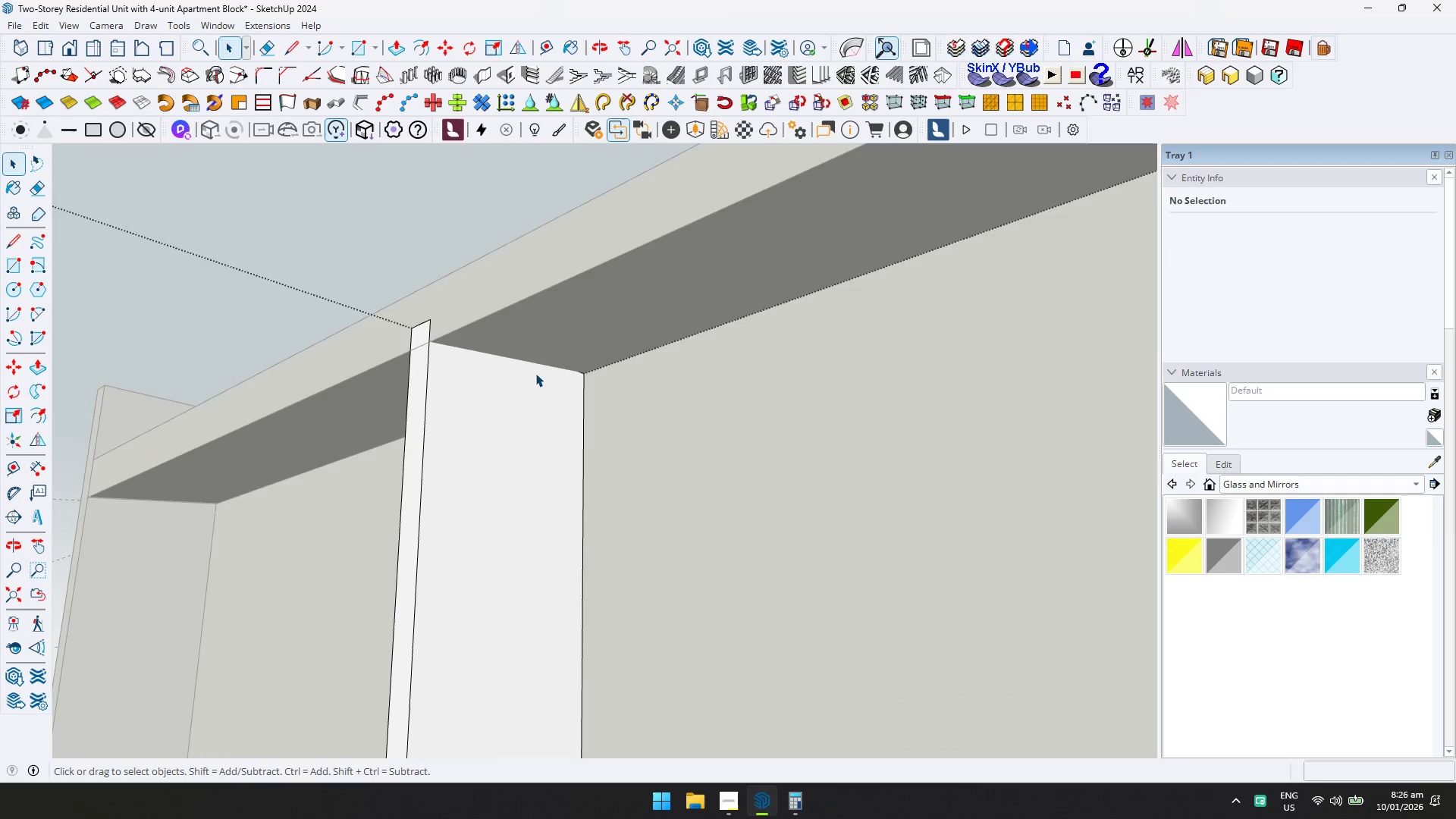 
left_click([583, 375])
 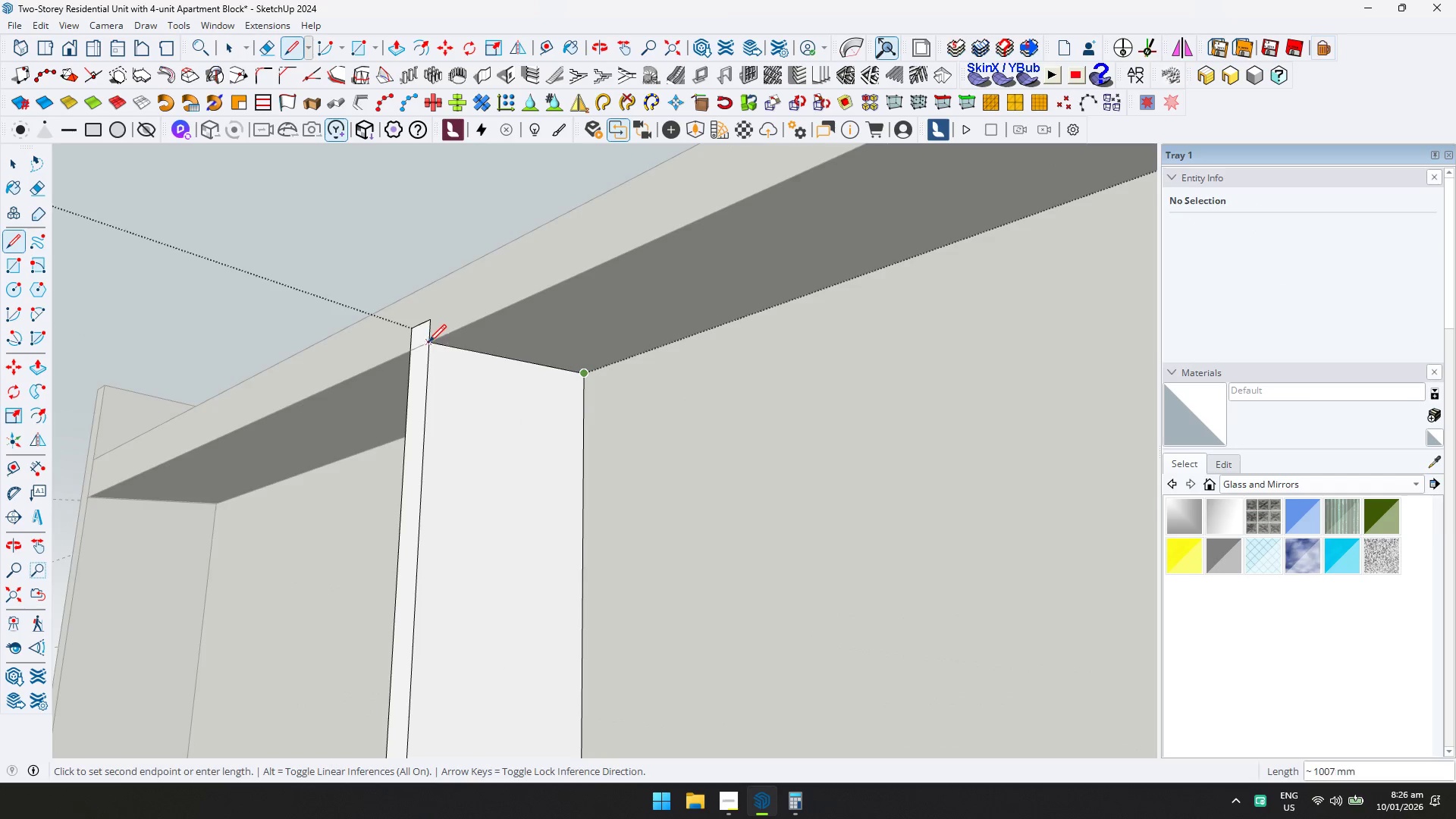 
left_click([428, 344])
 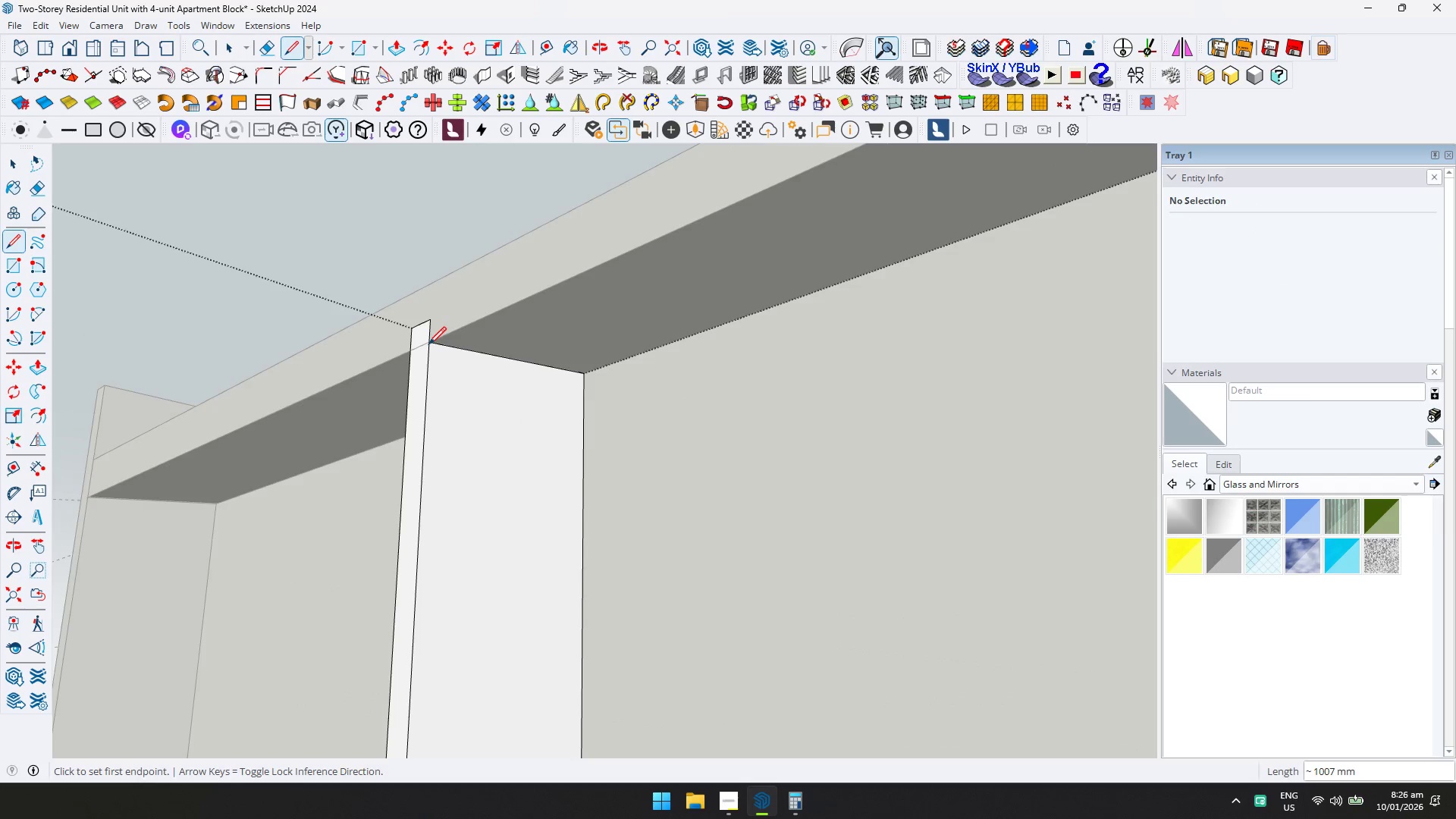 
key(P)
 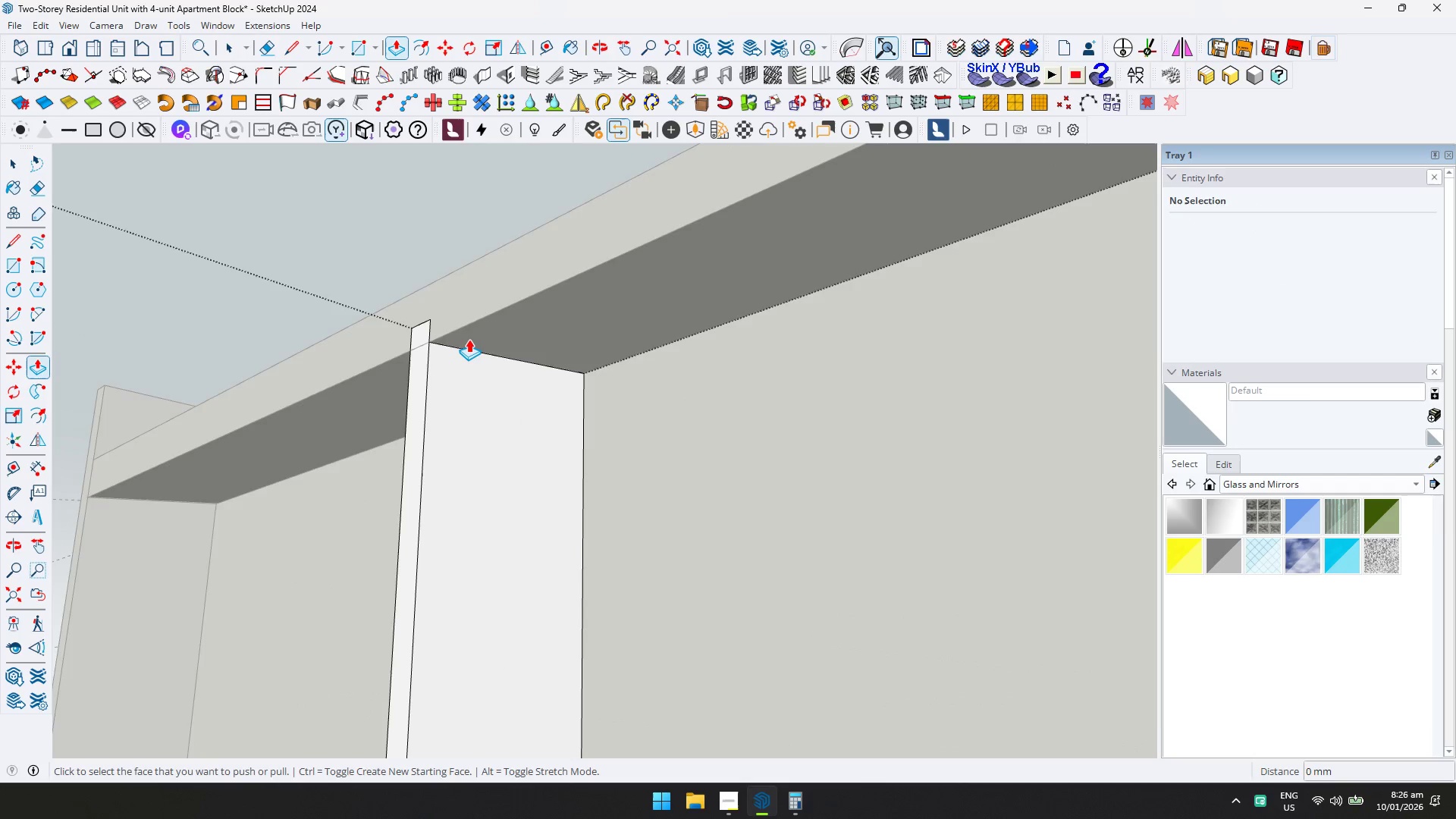 
key(D)
 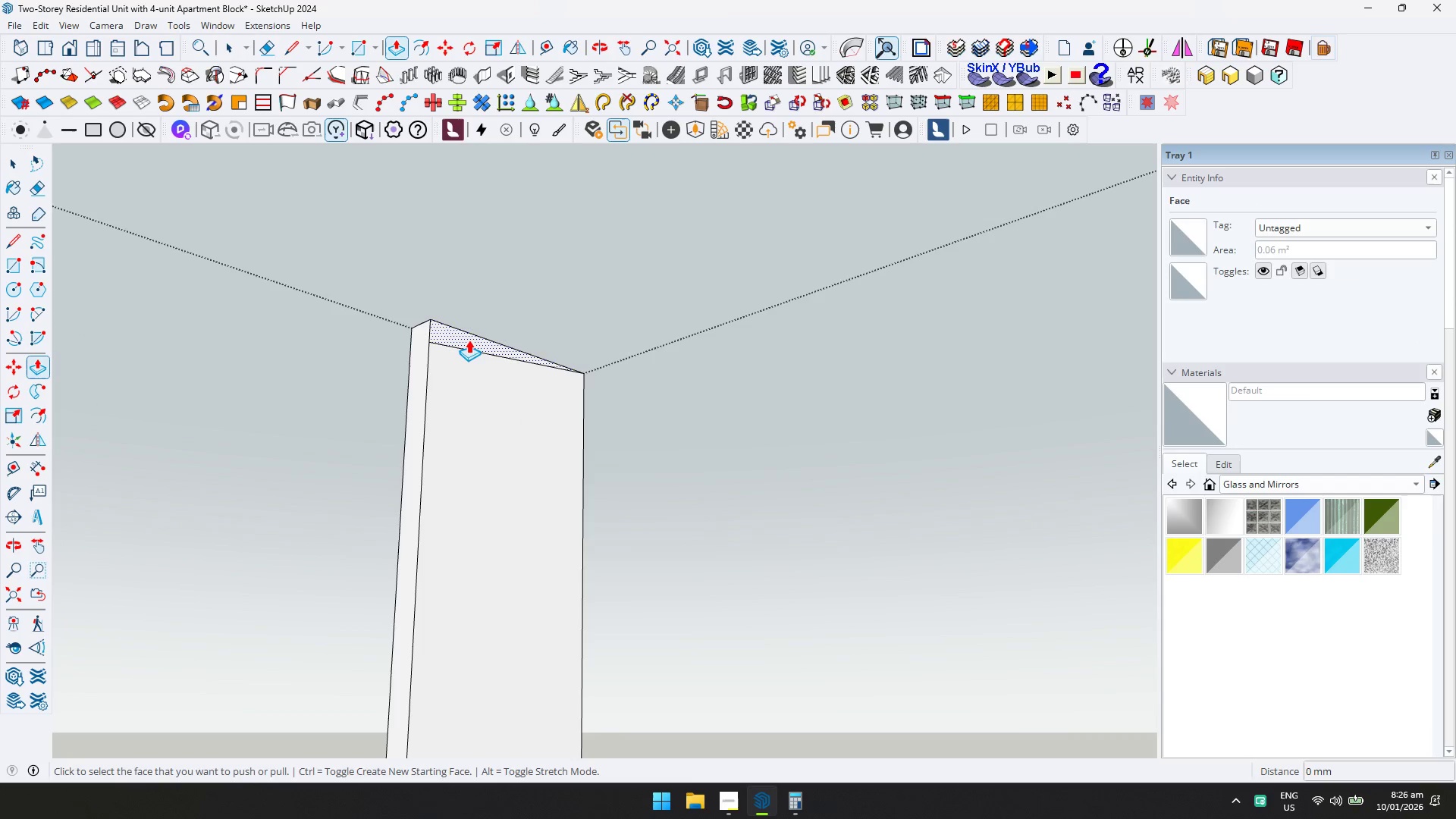 
left_click([469, 339])
 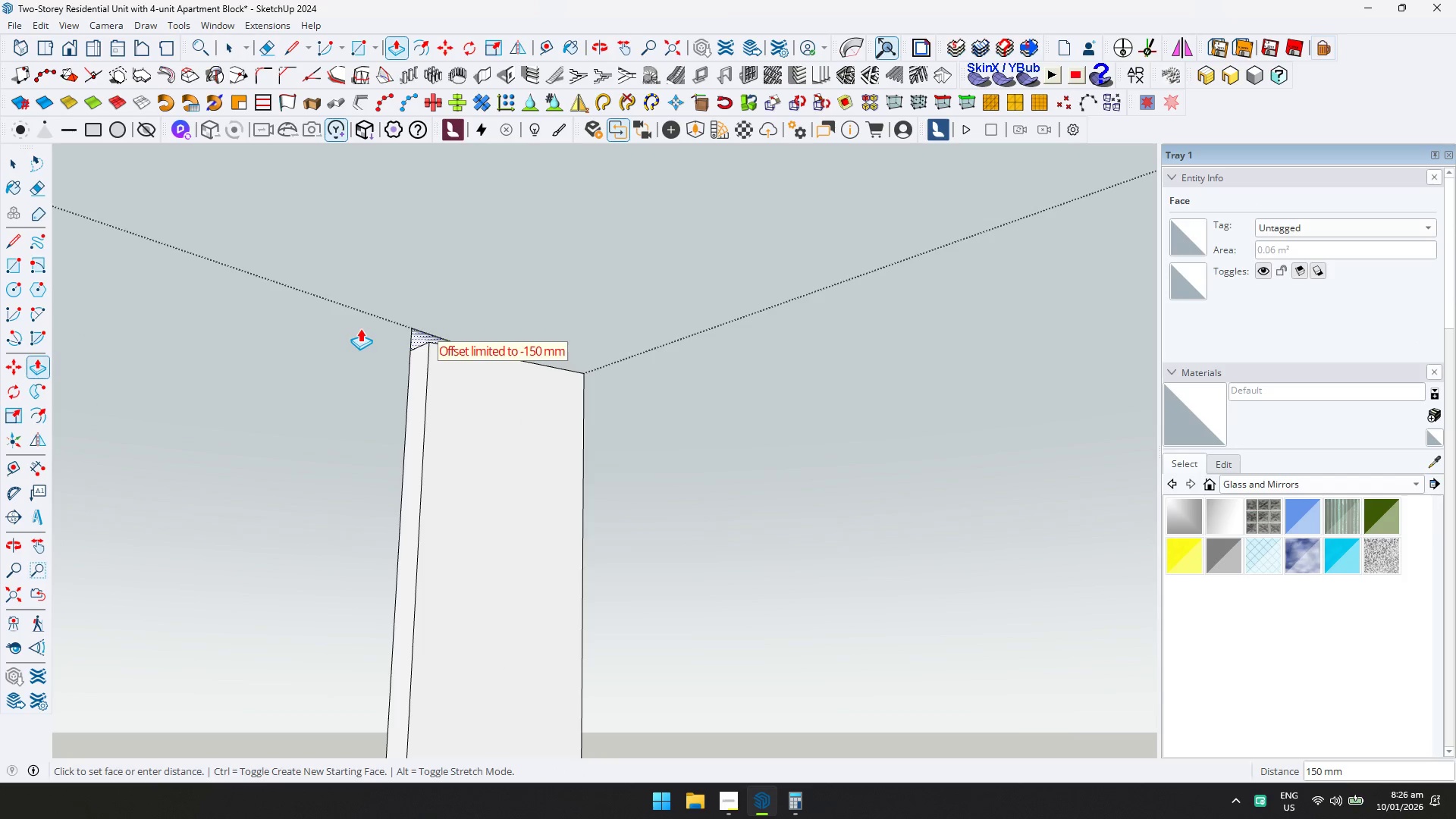 
left_click([360, 328])
 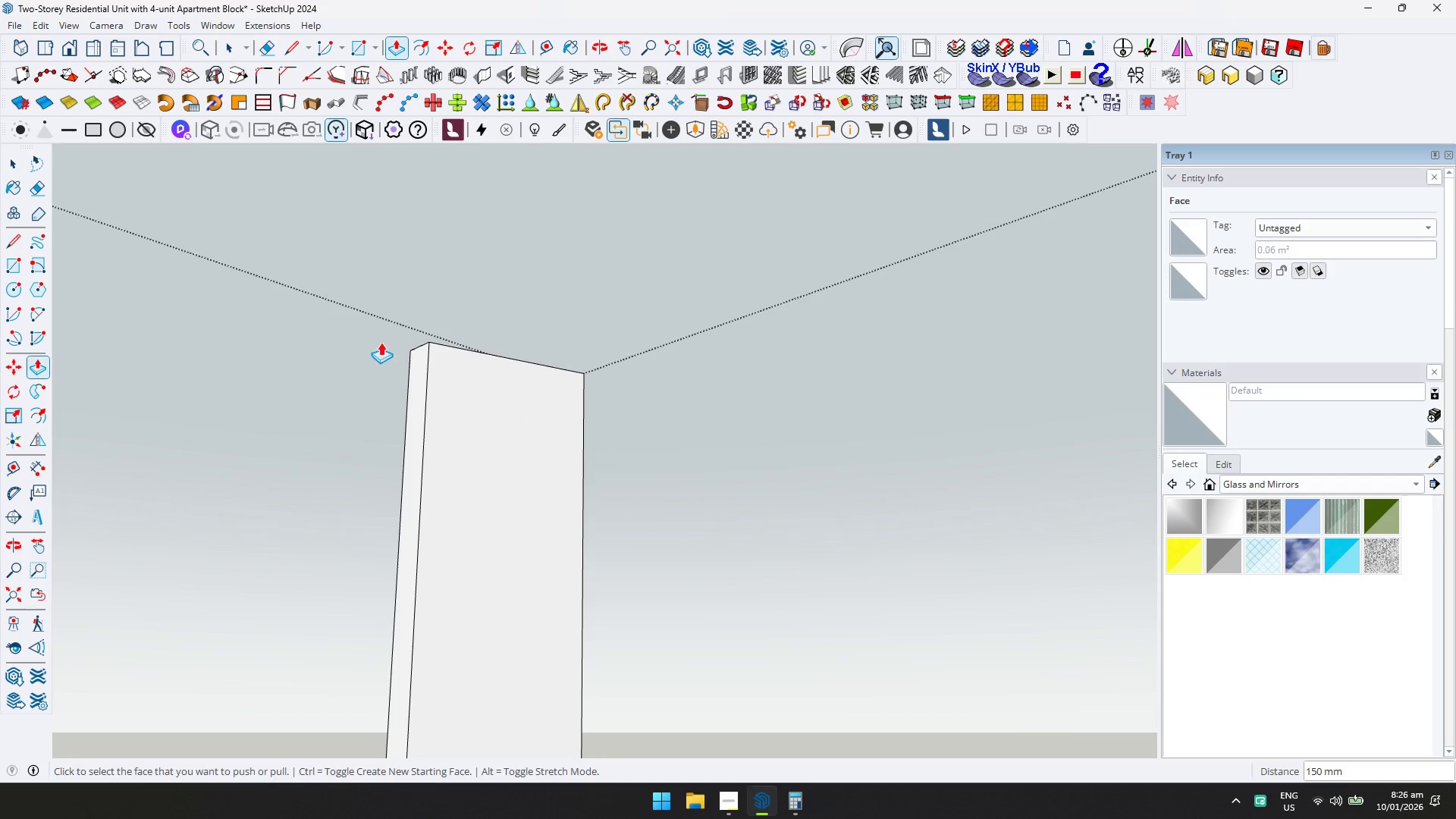 
key(Space)
 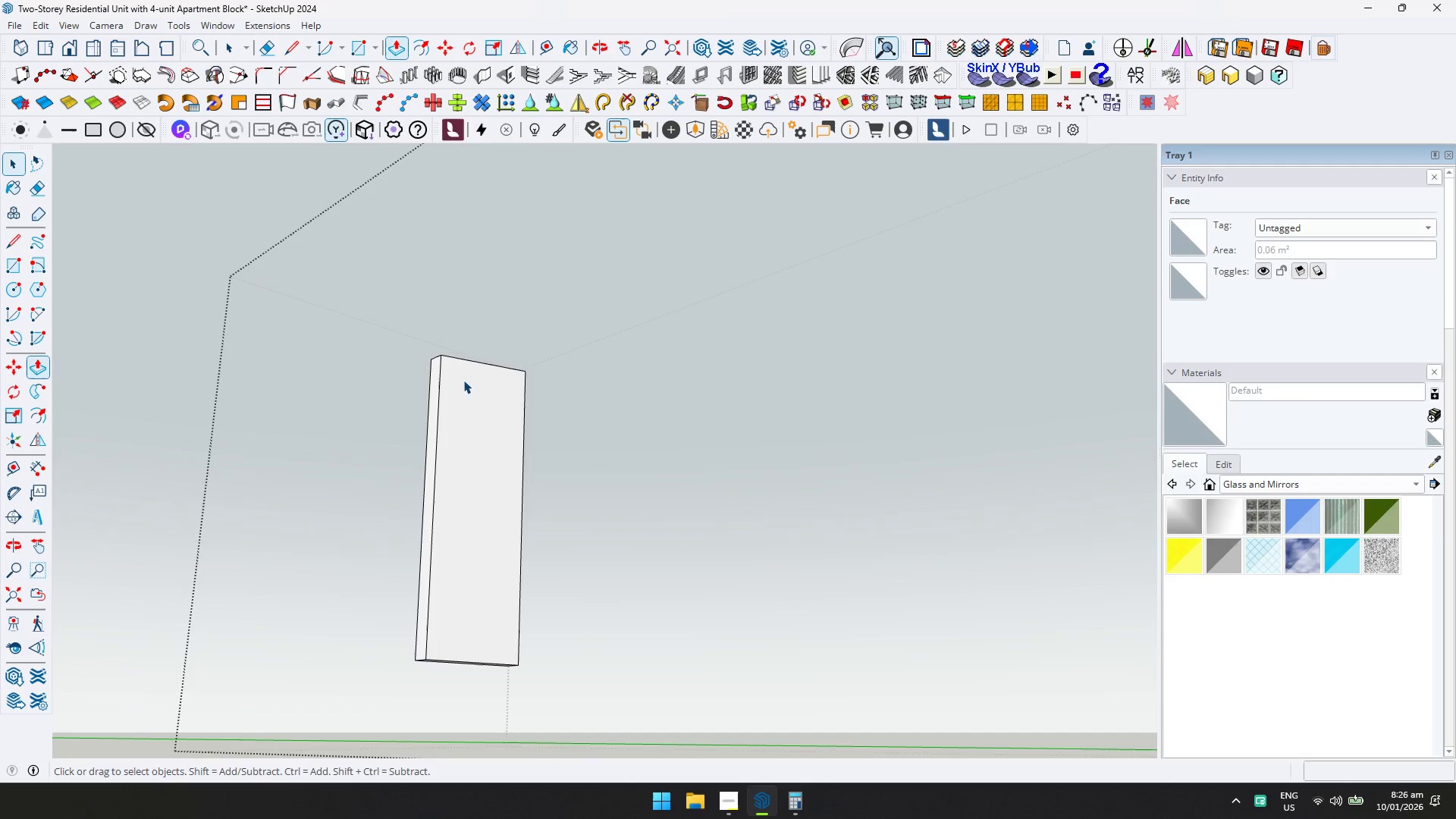 
key(Escape)
 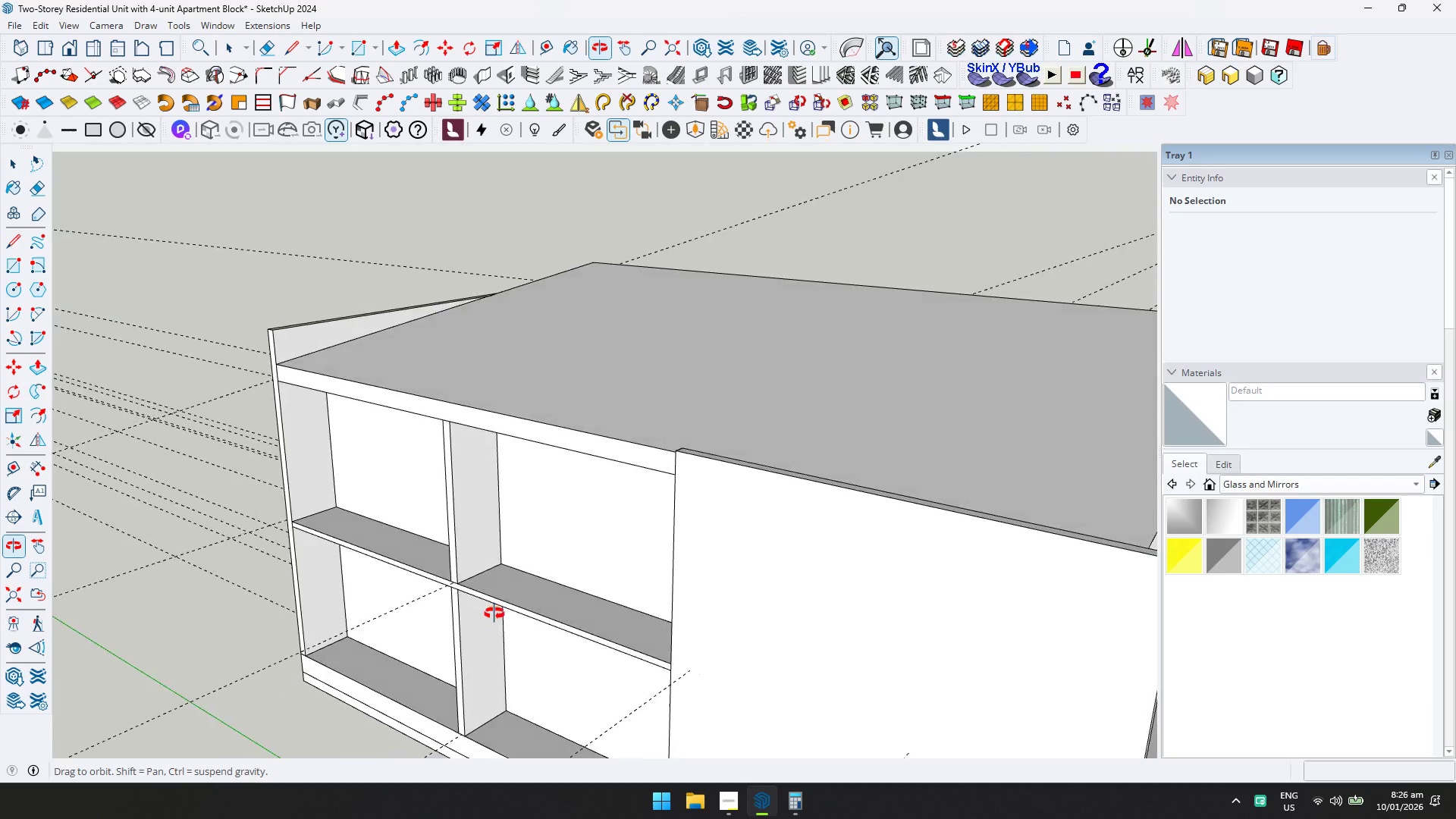 
scroll: coordinate [453, 399], scroll_direction: down, amount: 13.0
 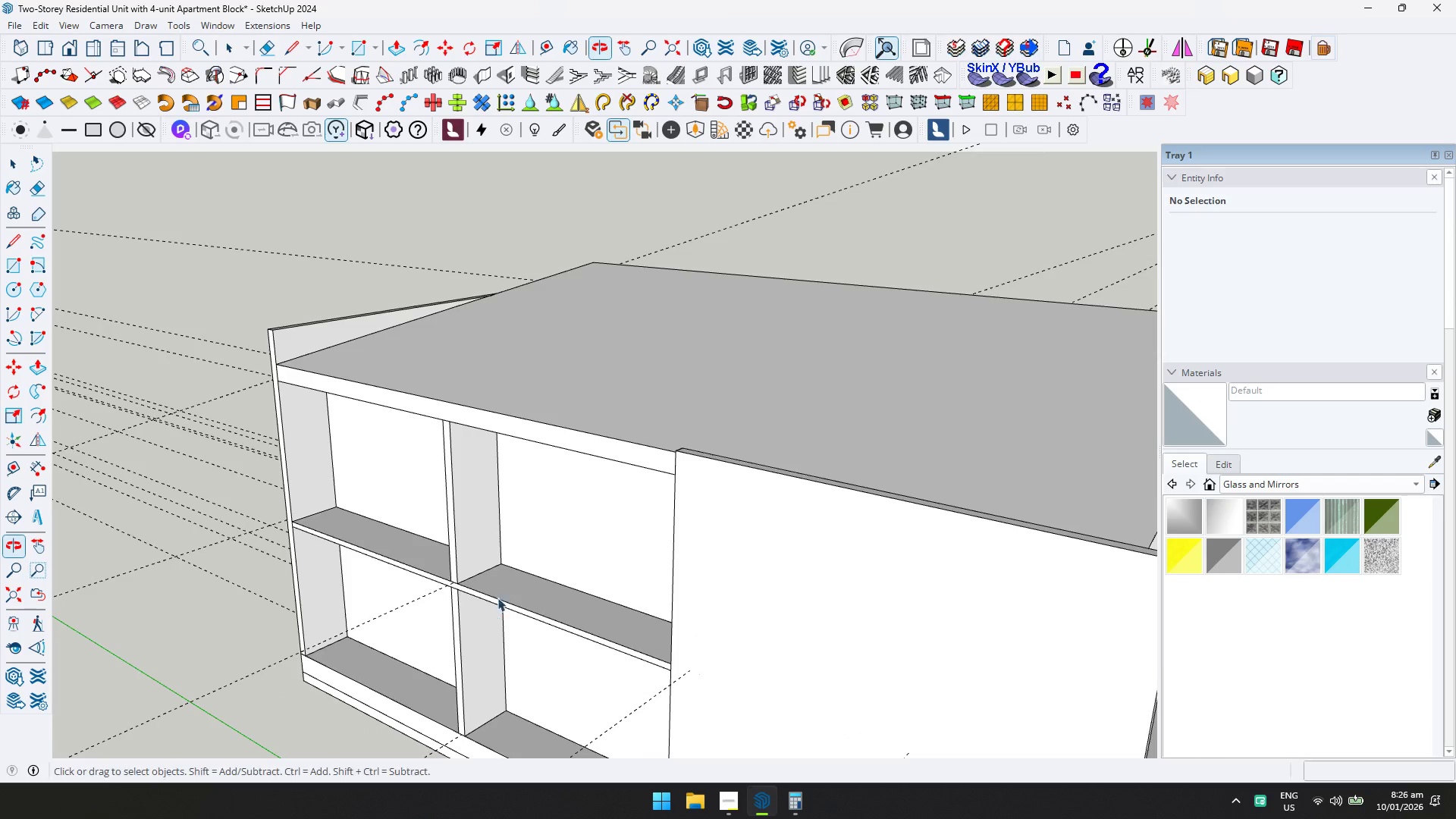 
key(Shift+ShiftLeft)
 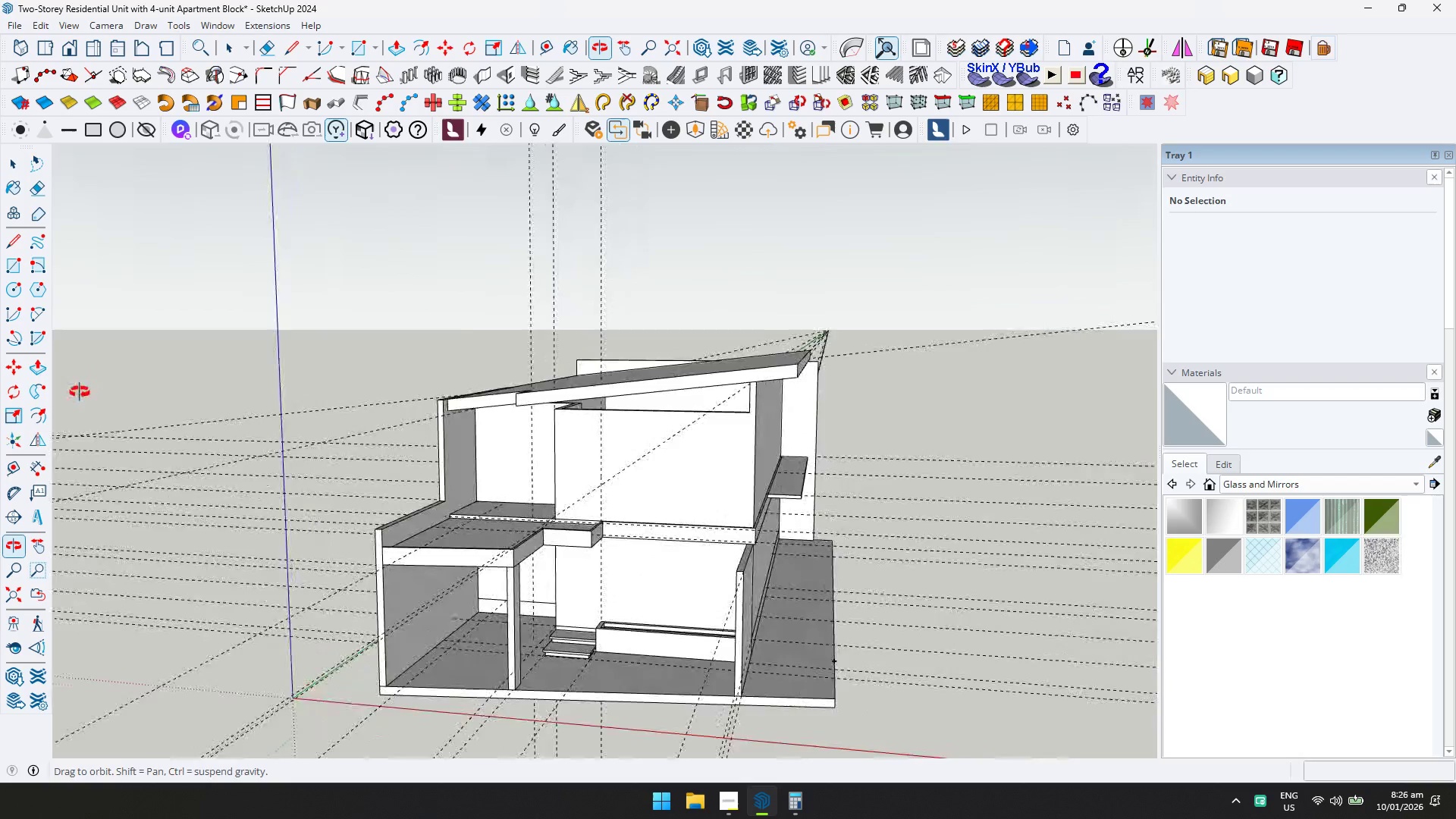 
scroll: coordinate [543, 541], scroll_direction: down, amount: 7.0
 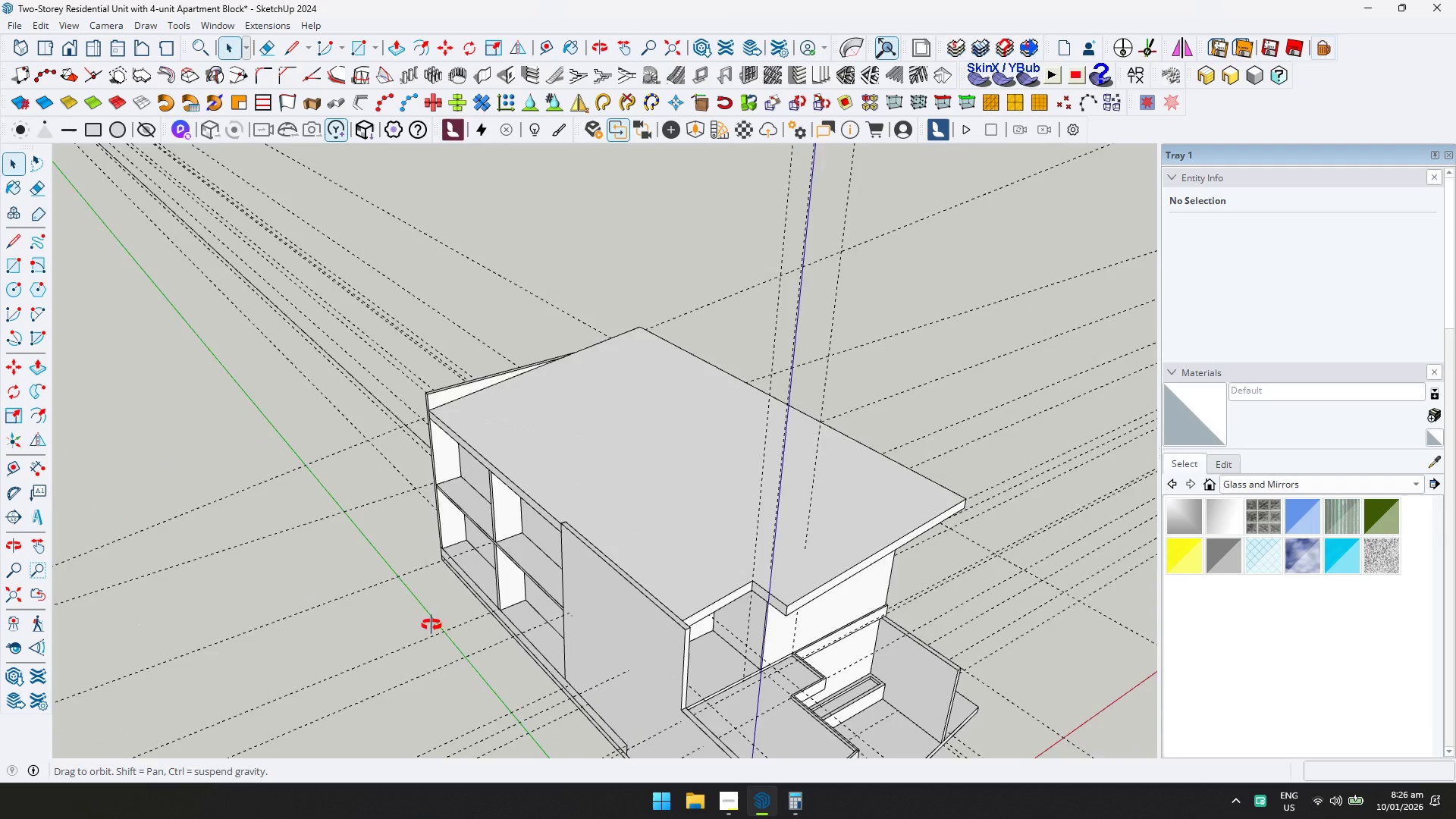 
scroll: coordinate [419, 497], scroll_direction: up, amount: 6.0
 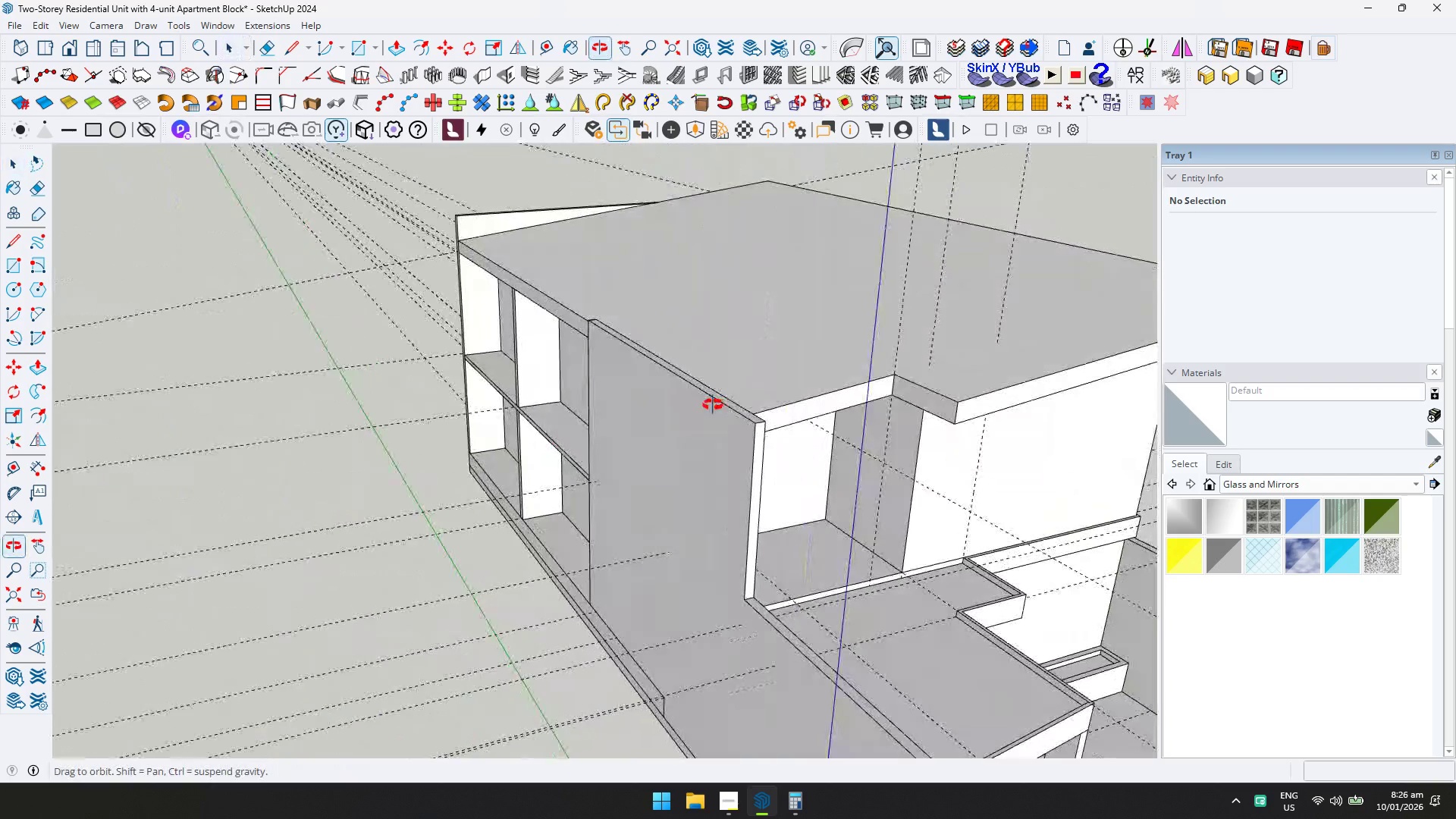 
double_click([682, 420])
 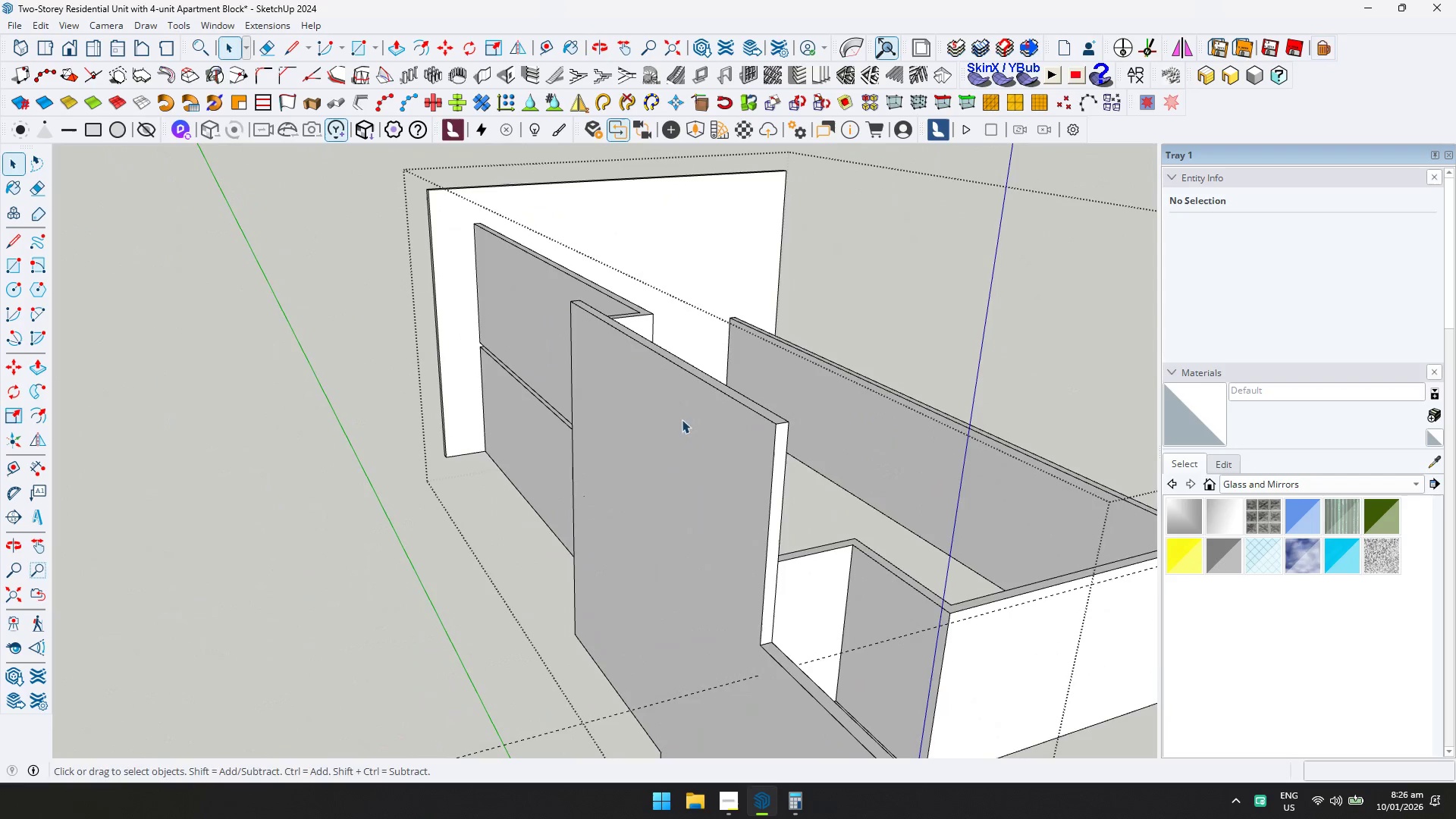 
scroll: coordinate [682, 420], scroll_direction: up, amount: 2.0
 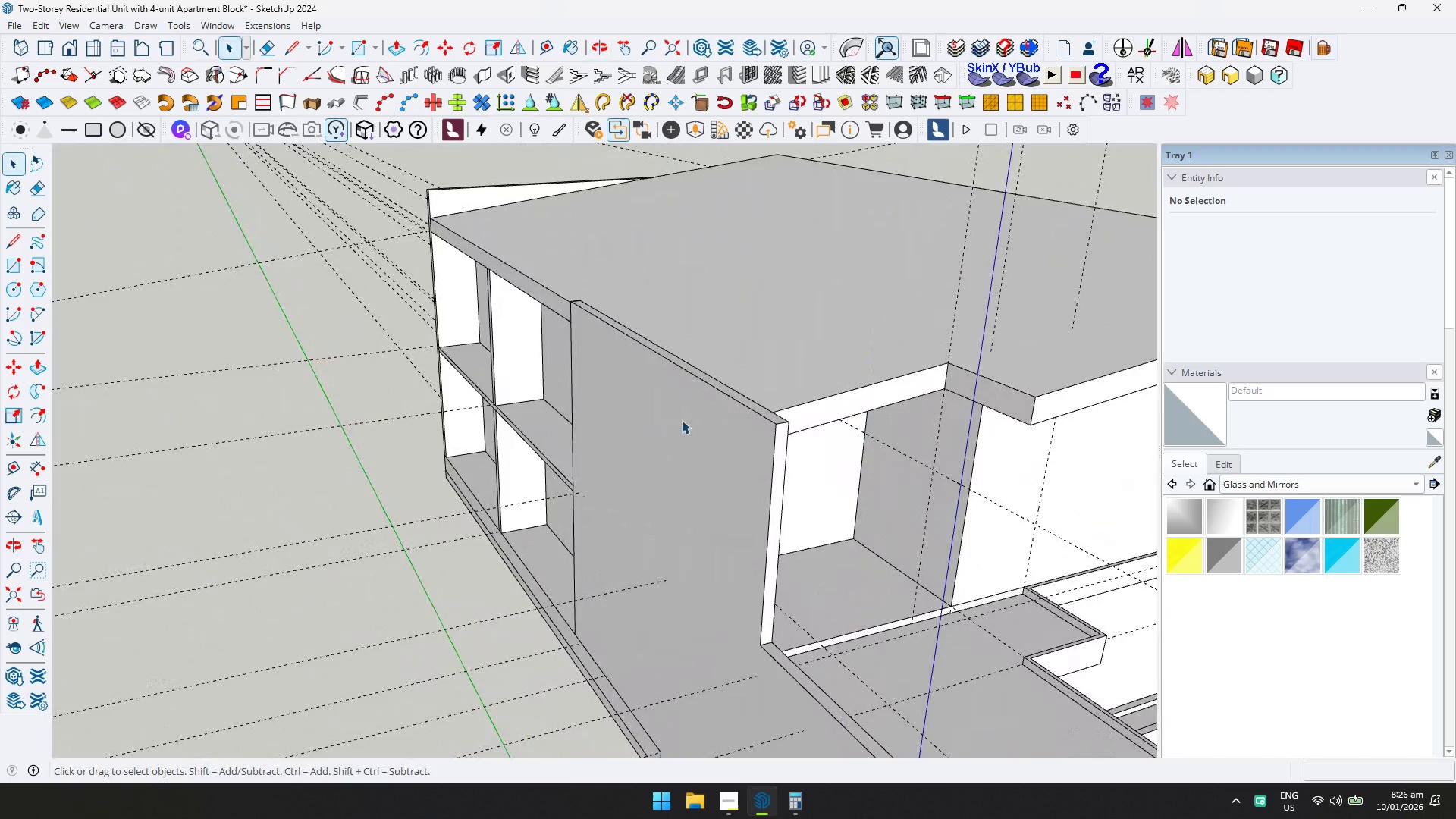 
key(P)
 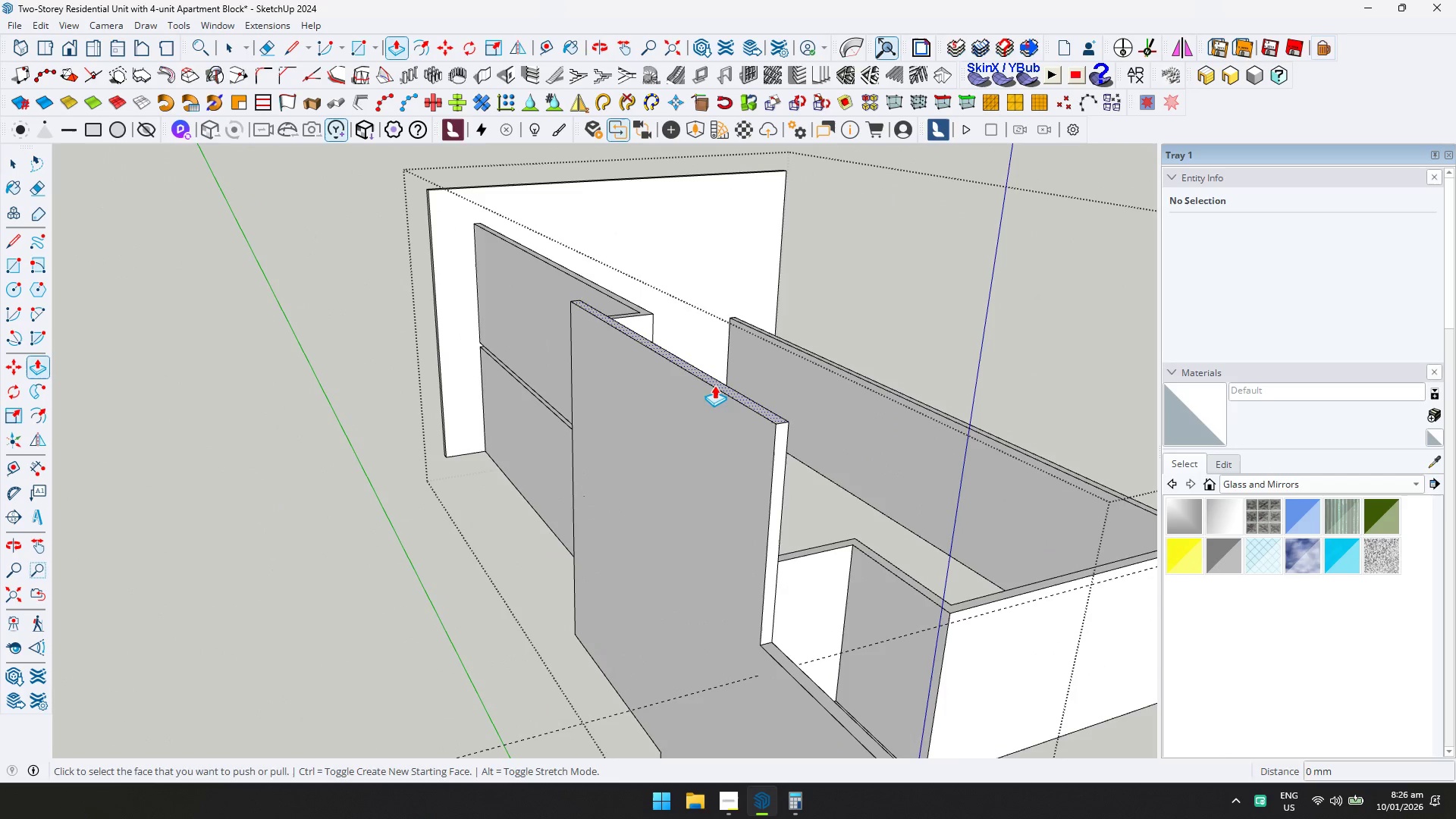 
left_click([716, 383])
 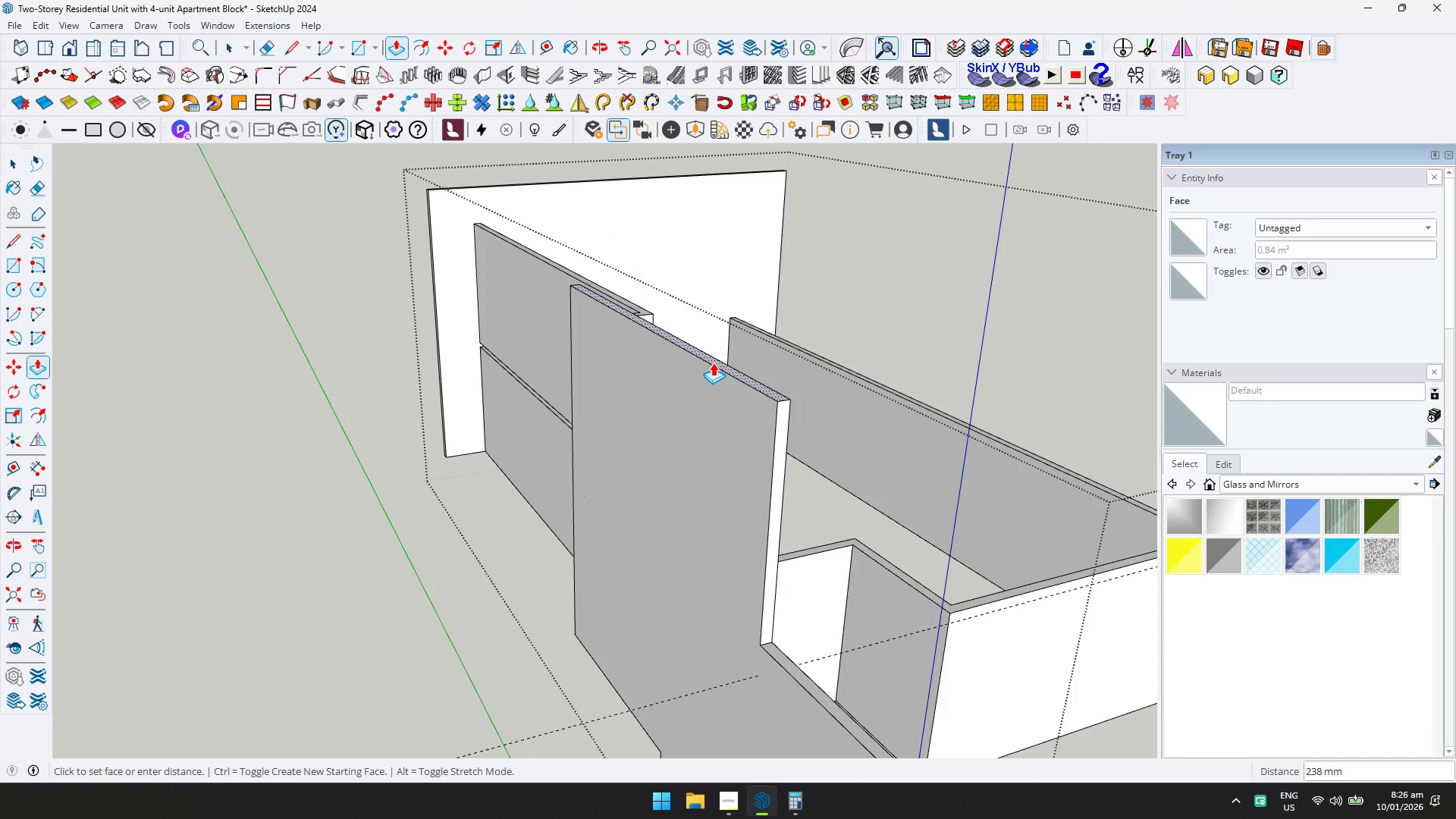 
type(400)
 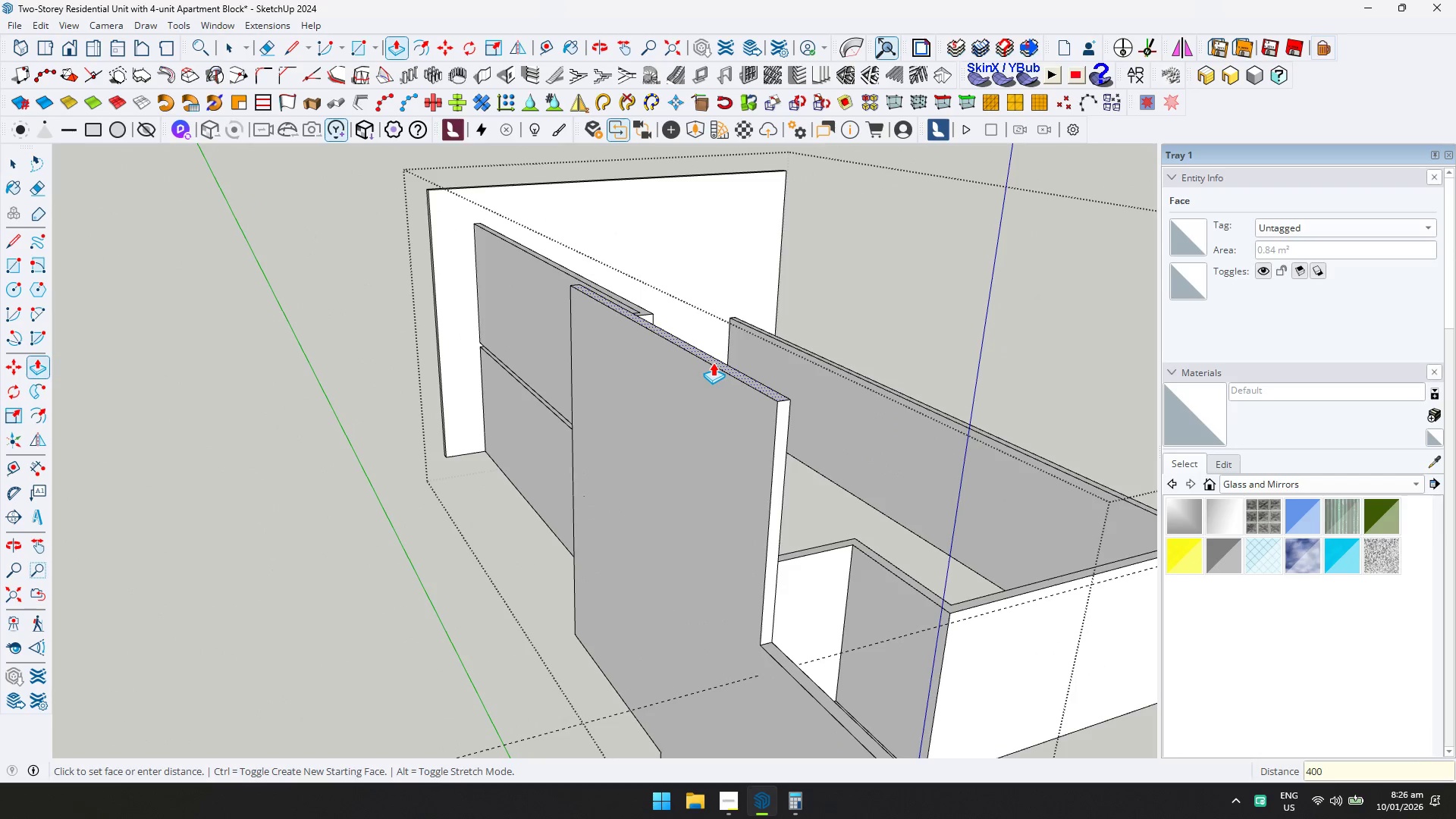 
key(Enter)
 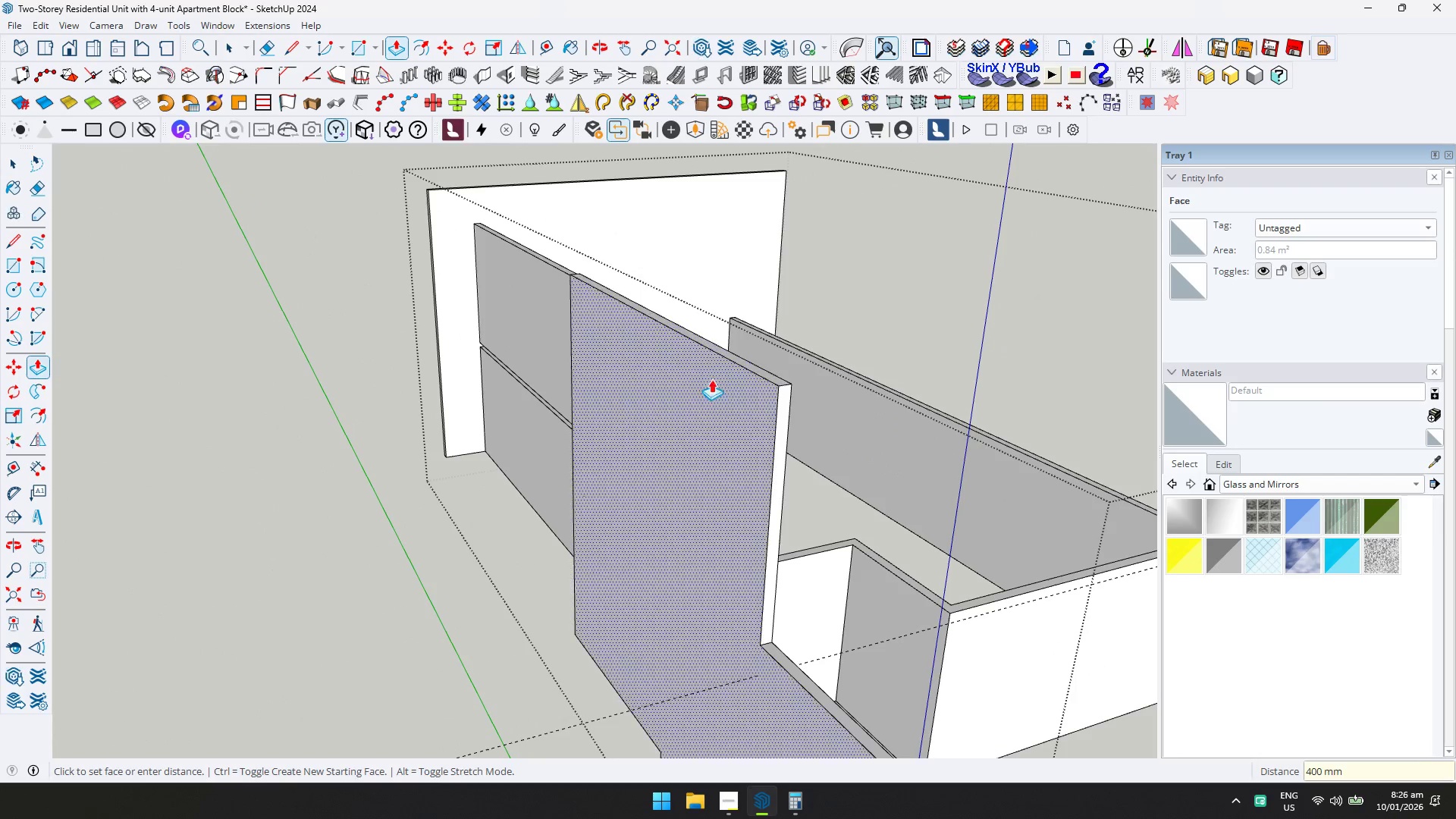 
key(Space)
 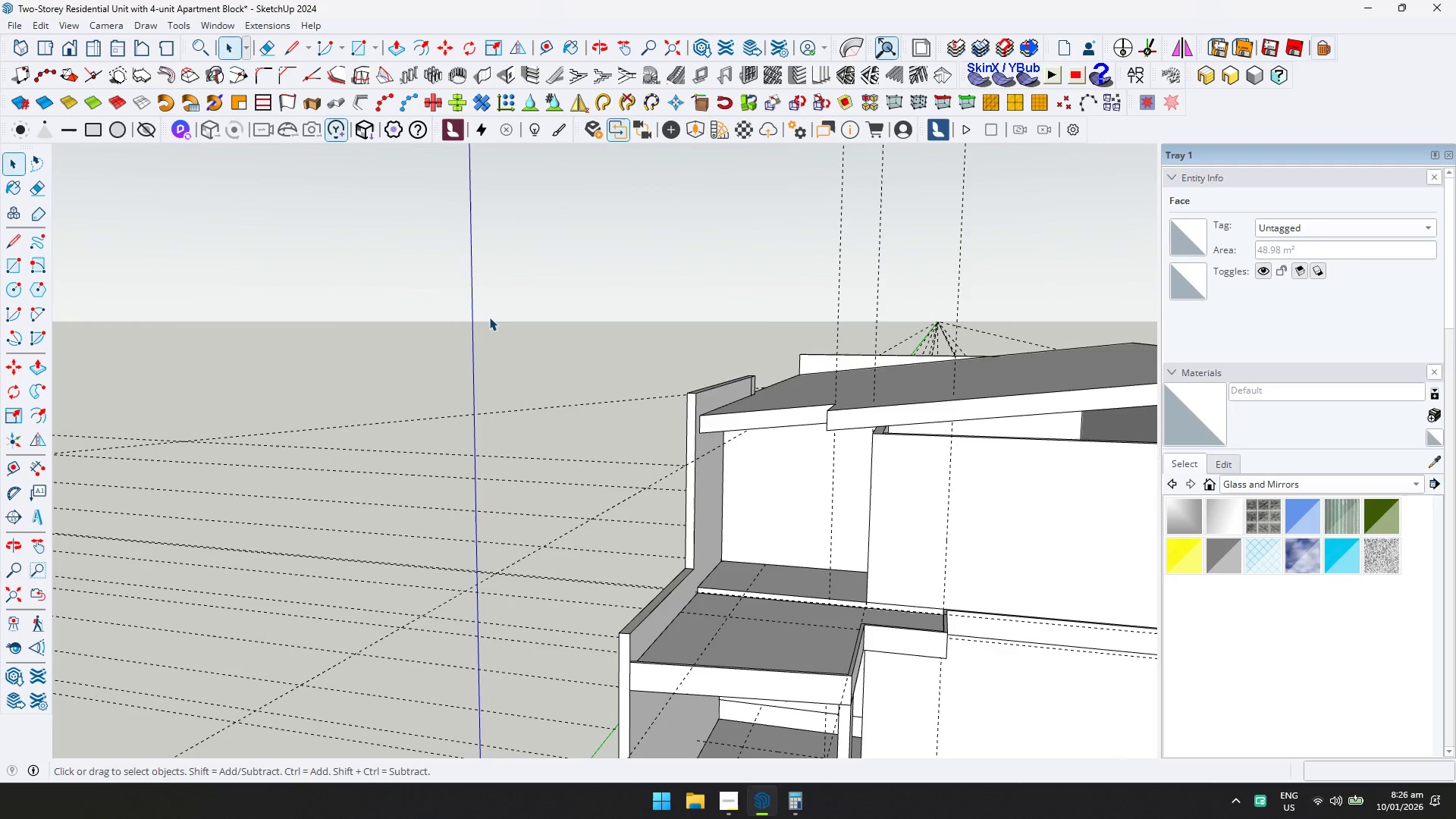 
key(Escape)
 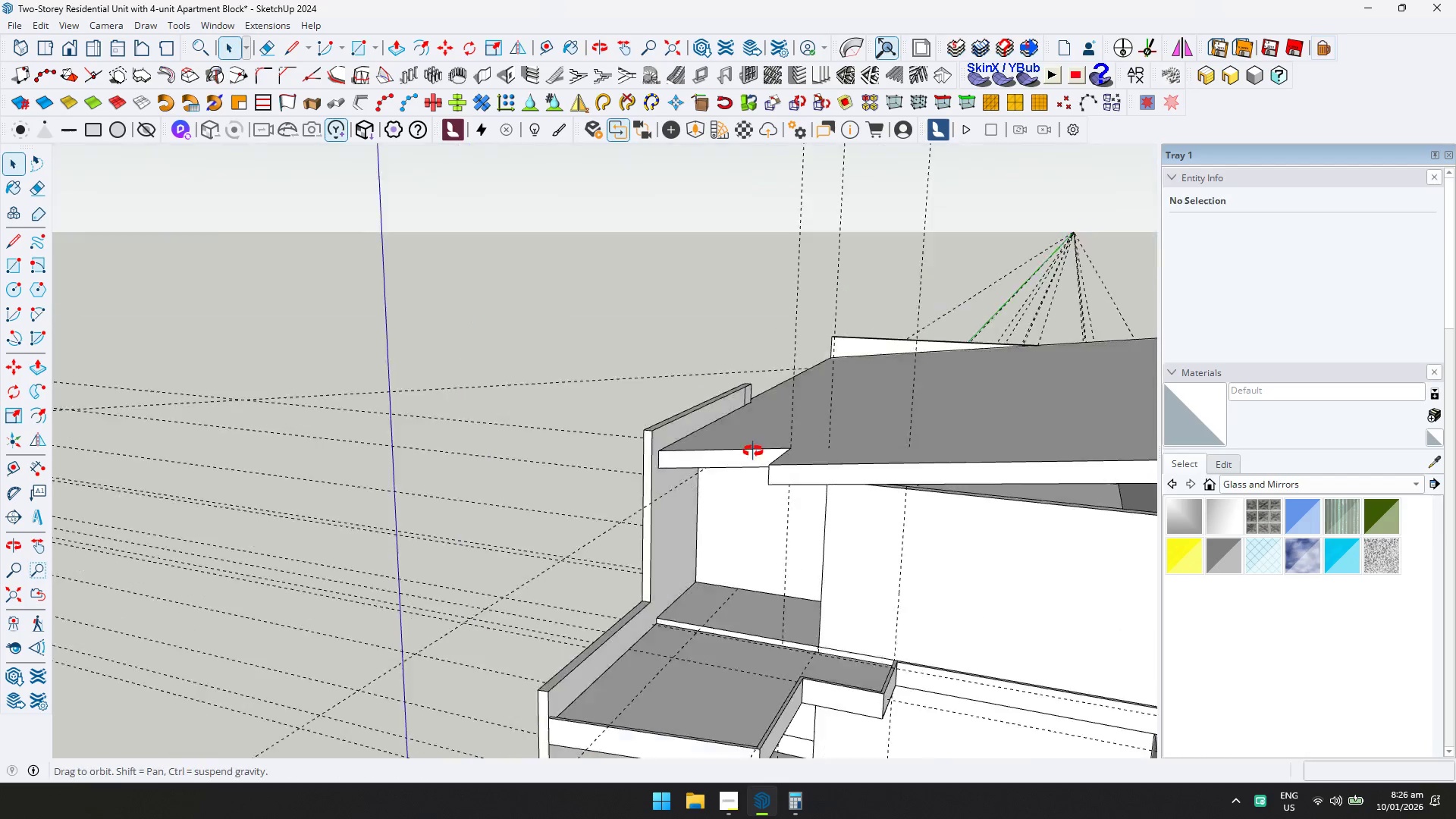 
scroll: coordinate [694, 406], scroll_direction: down, amount: 5.0
 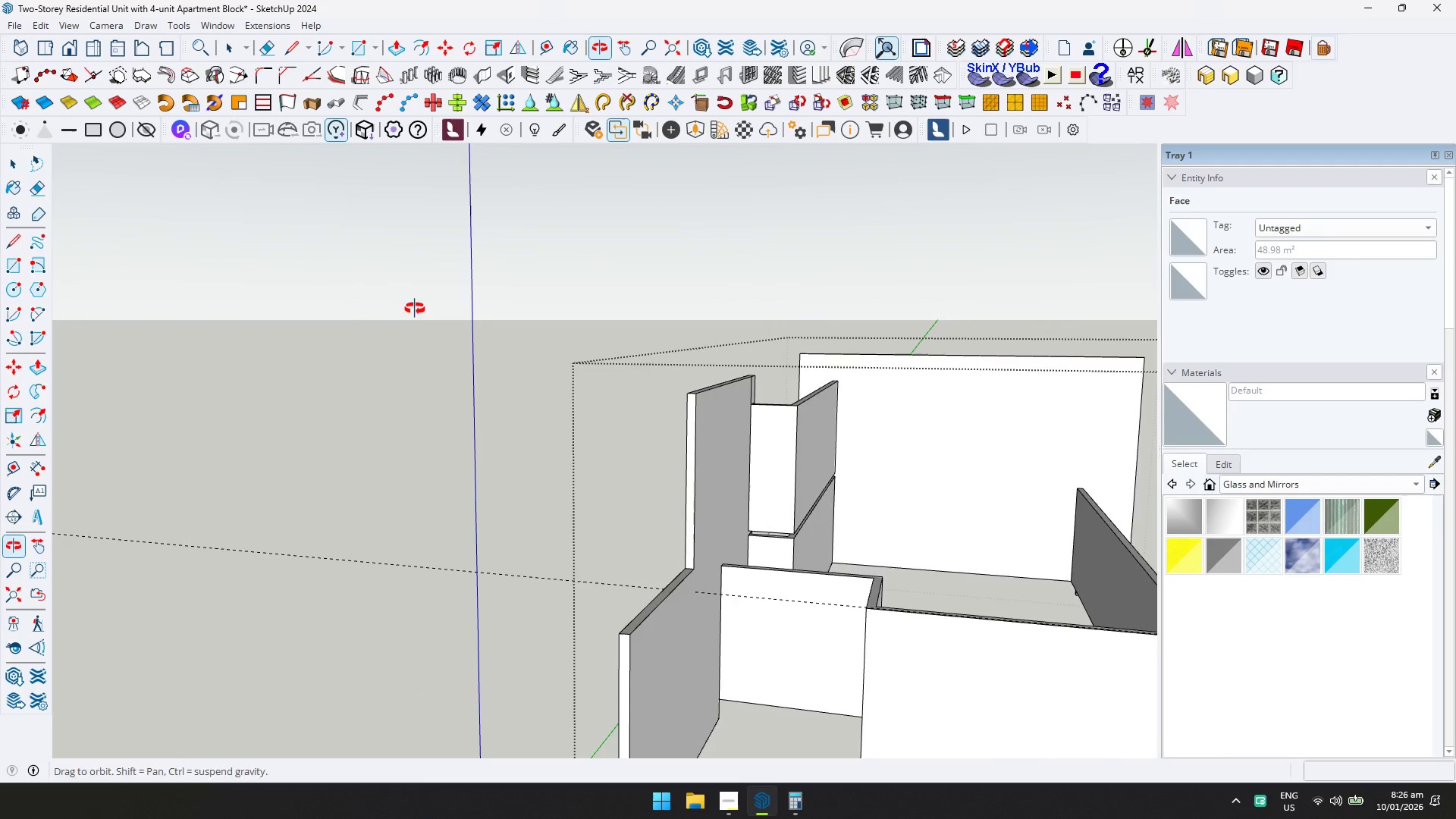 
double_click([661, 444])
 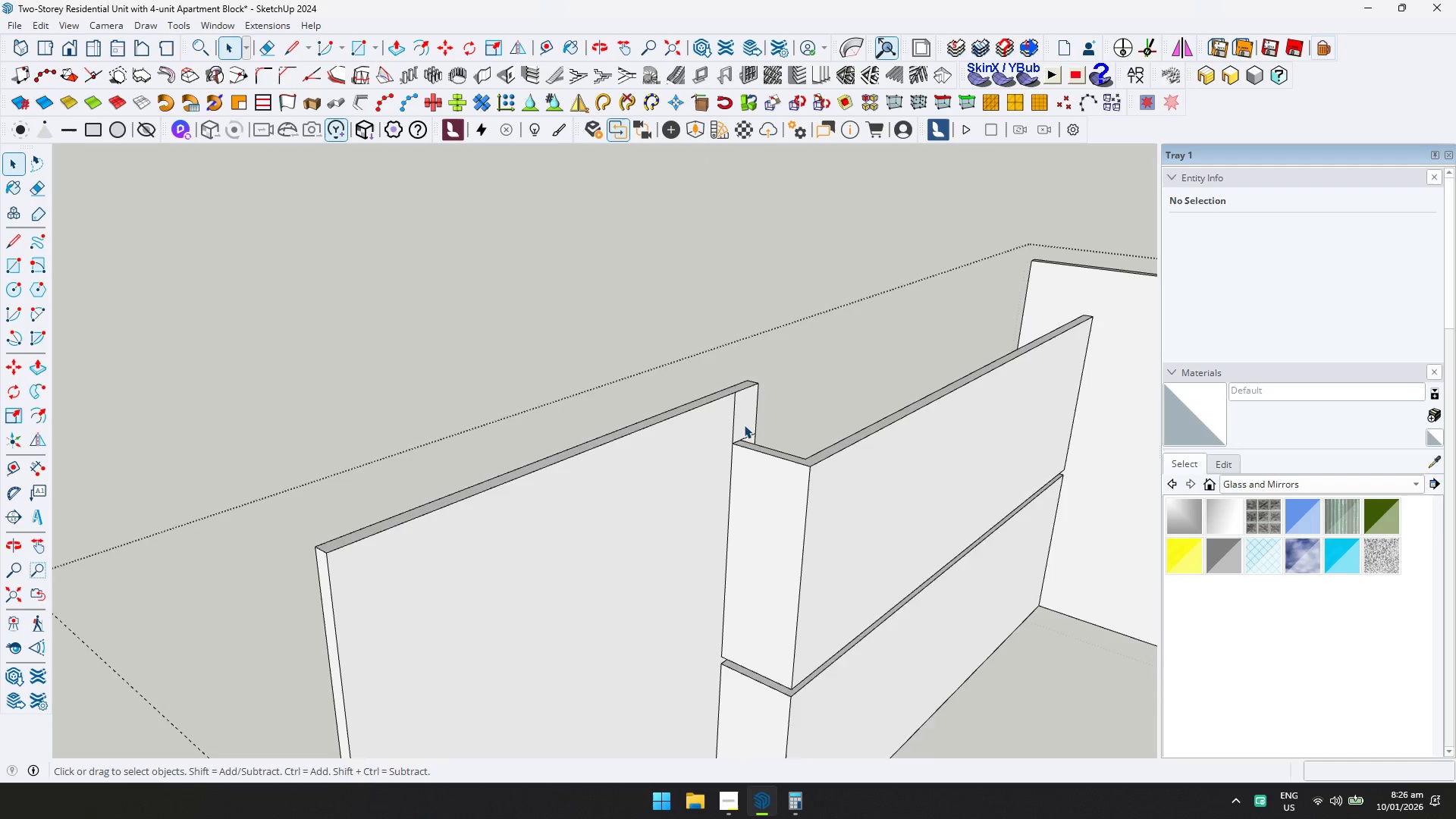 
key(E)
 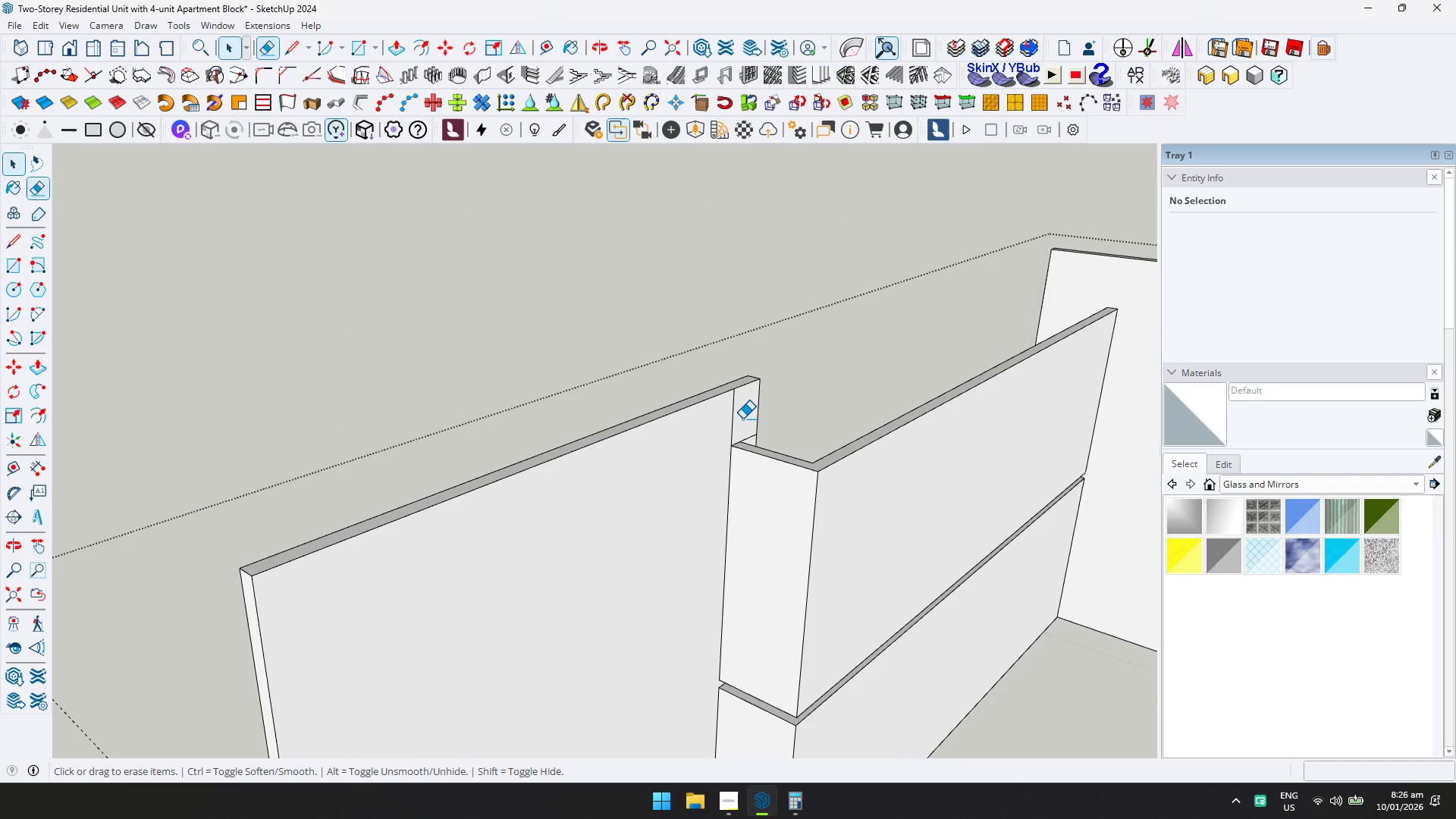 
left_click_drag(start_coordinate=[738, 414], to_coordinate=[725, 415])
 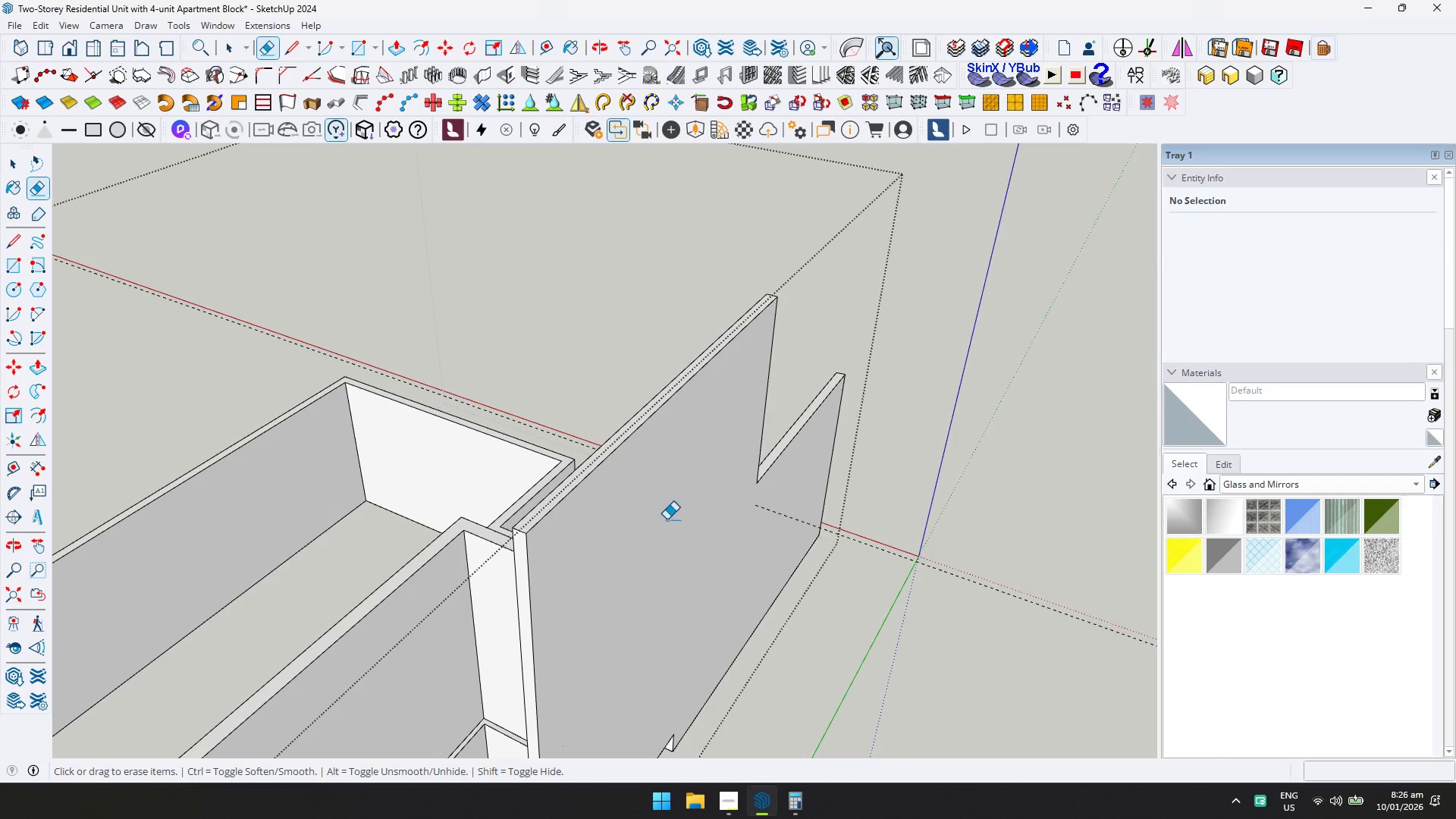 
scroll: coordinate [744, 425], scroll_direction: up, amount: 7.0
 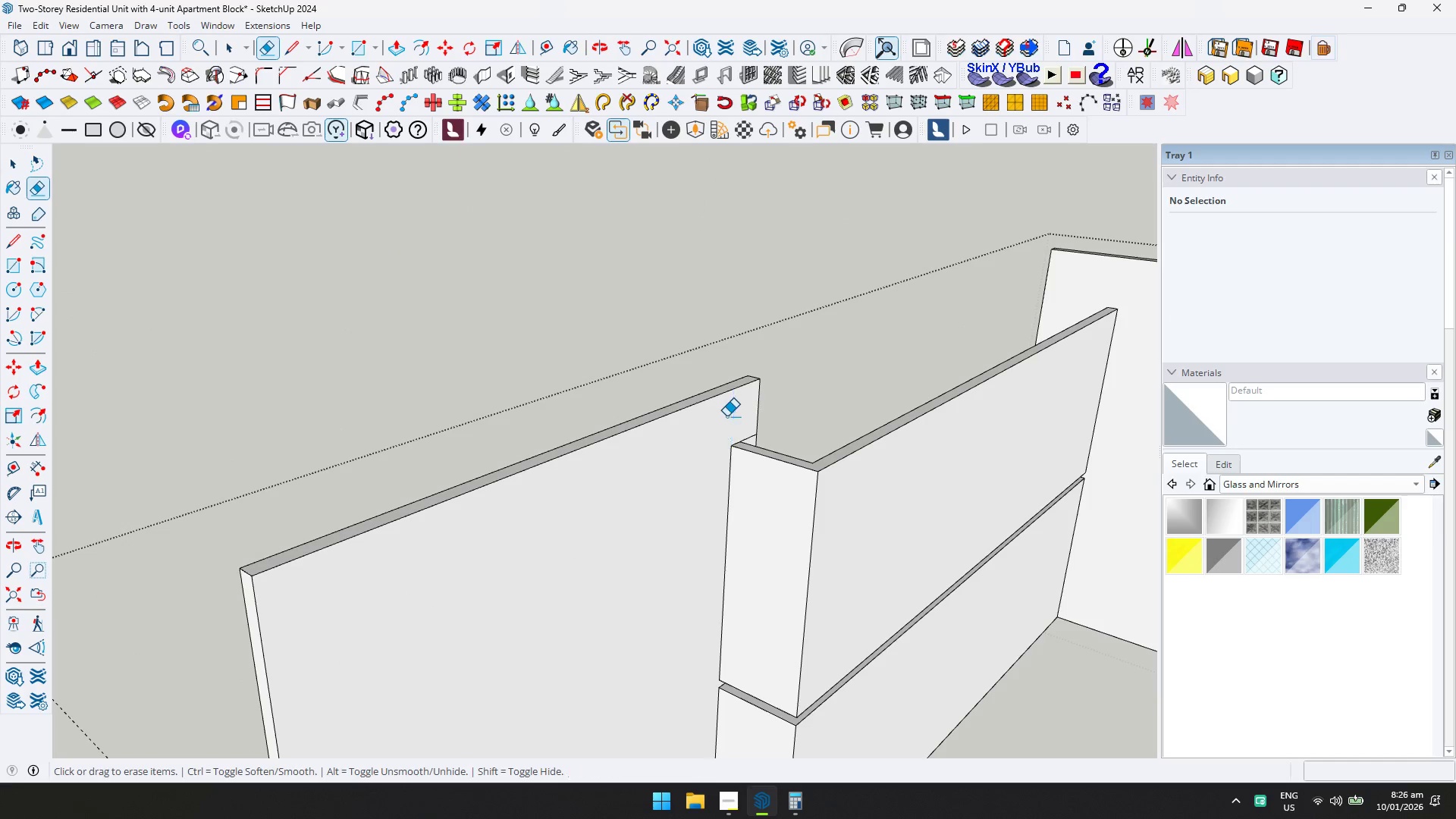 
key(Space)
 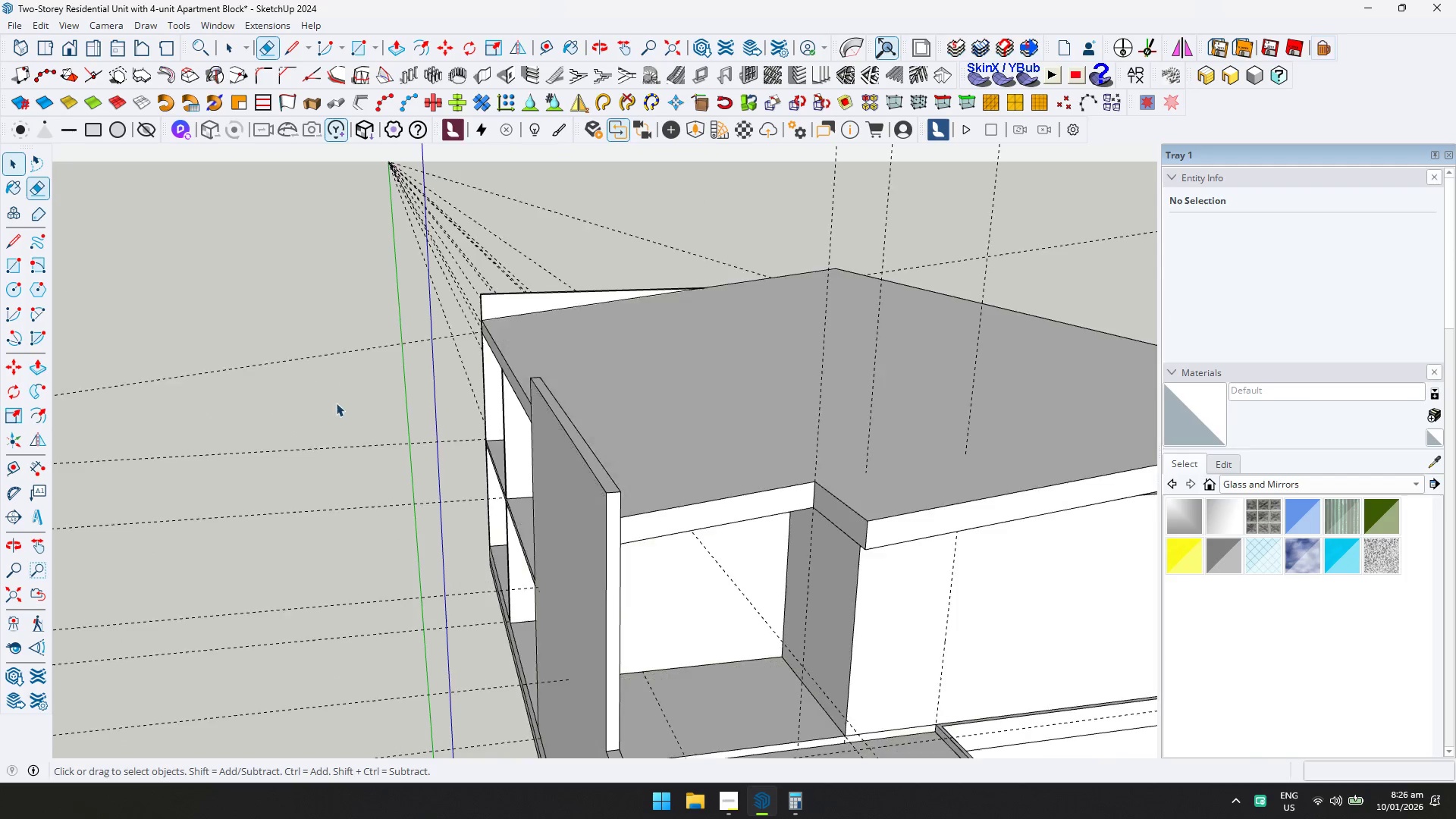 
key(Escape)
 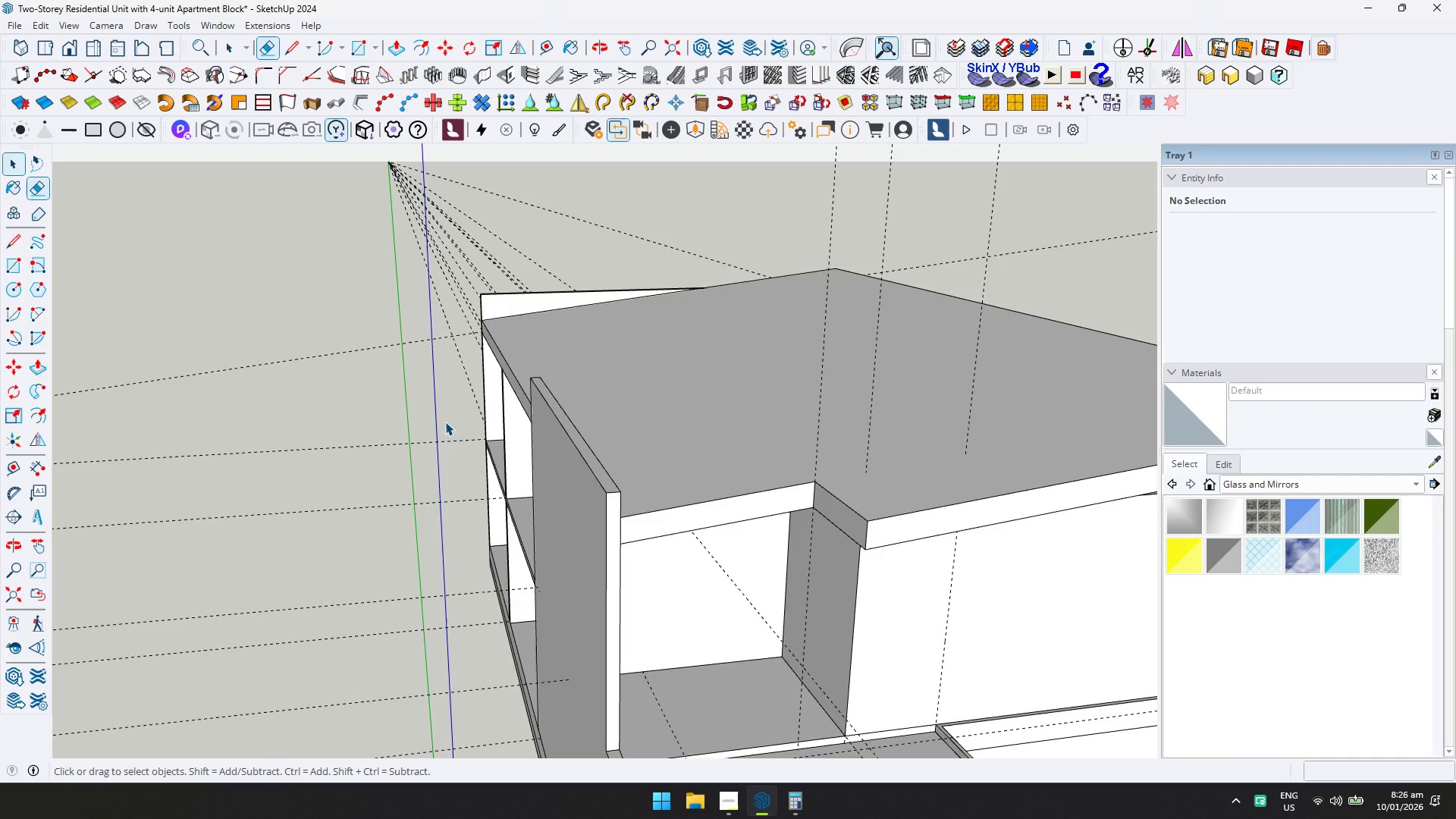 
scroll: coordinate [729, 470], scroll_direction: down, amount: 10.0
 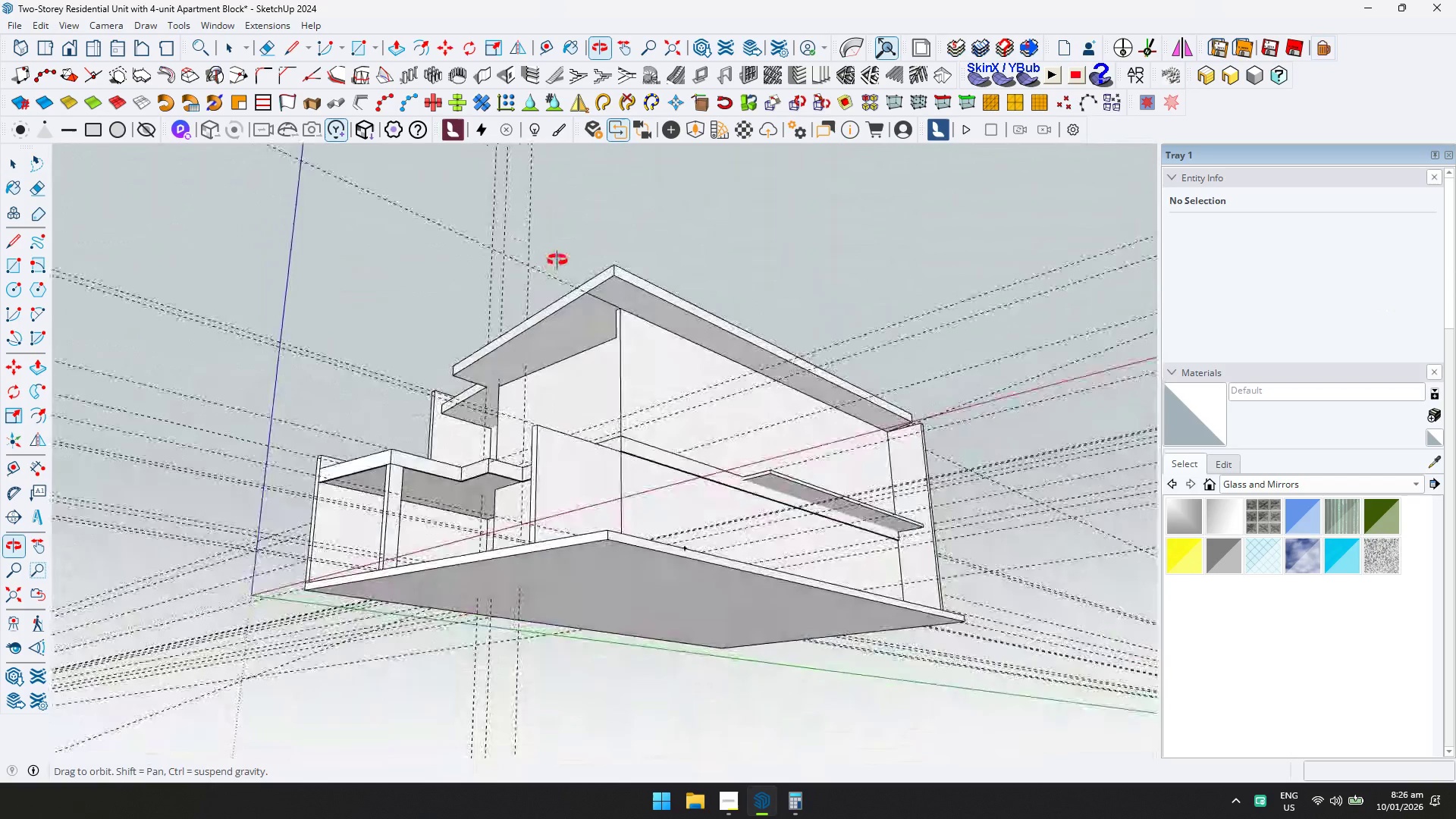 
double_click([621, 303])
 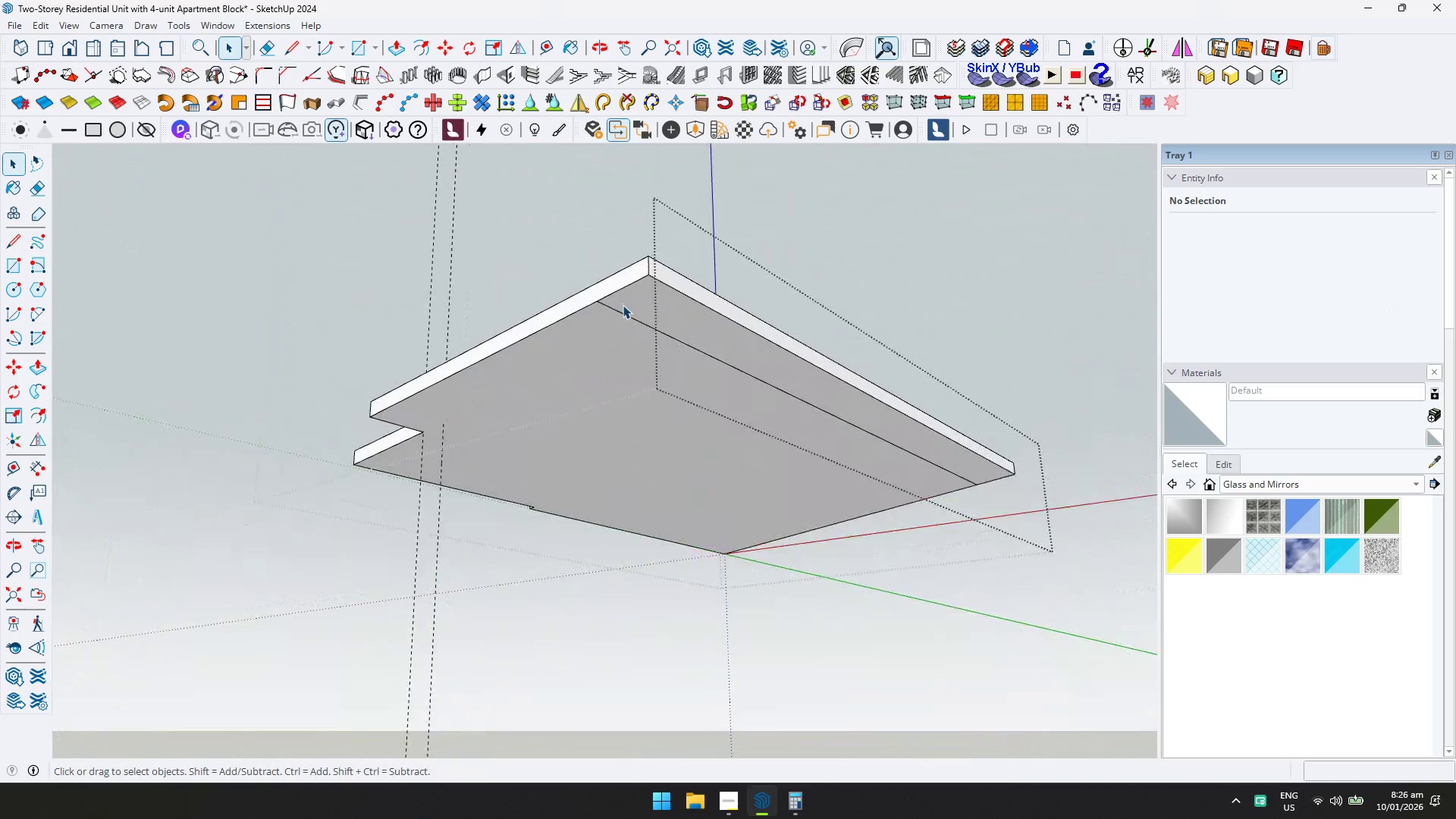 
key(E)
 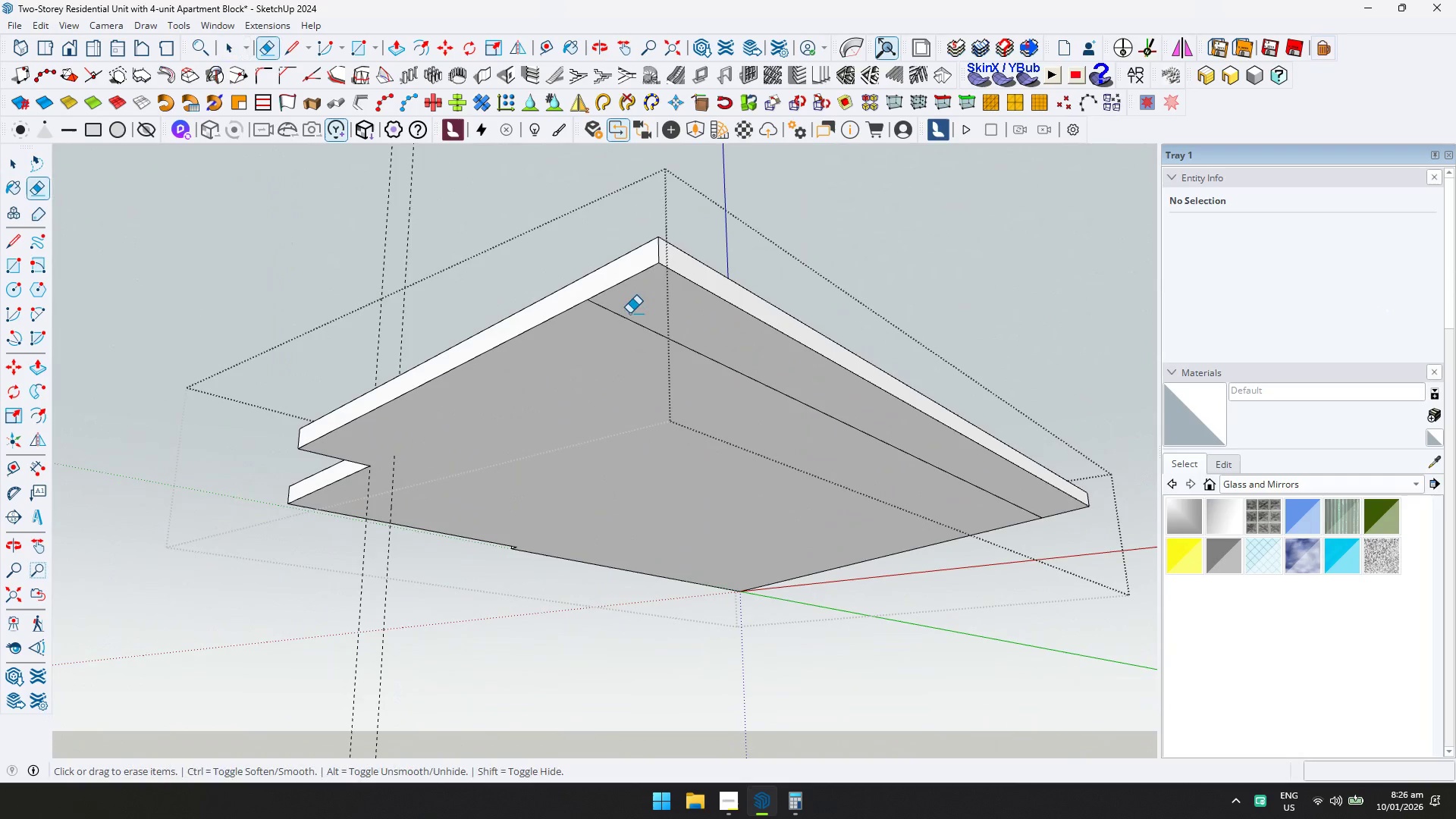 
left_click_drag(start_coordinate=[629, 313], to_coordinate=[629, 323])
 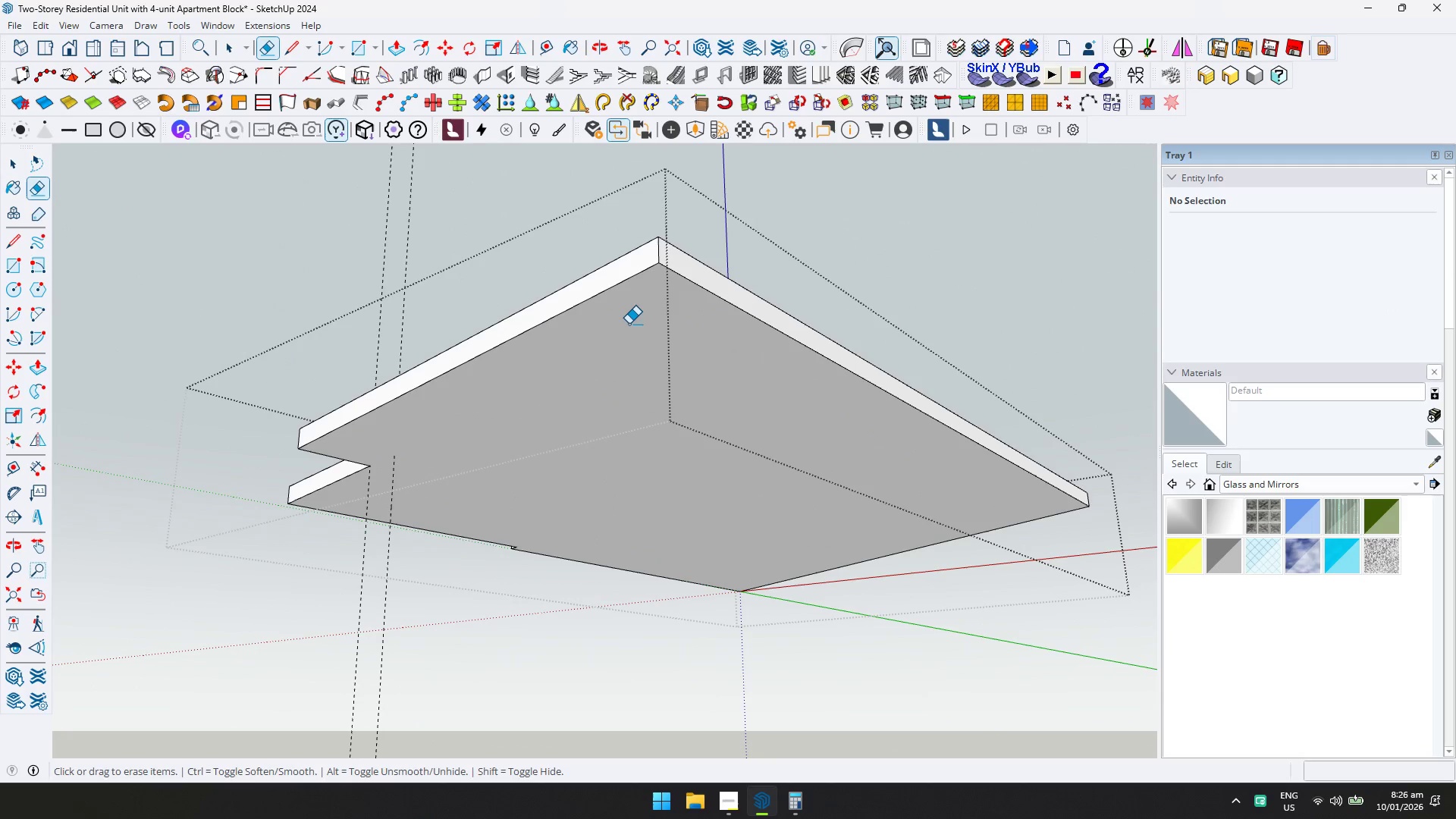 
scroll: coordinate [623, 306], scroll_direction: up, amount: 8.0
 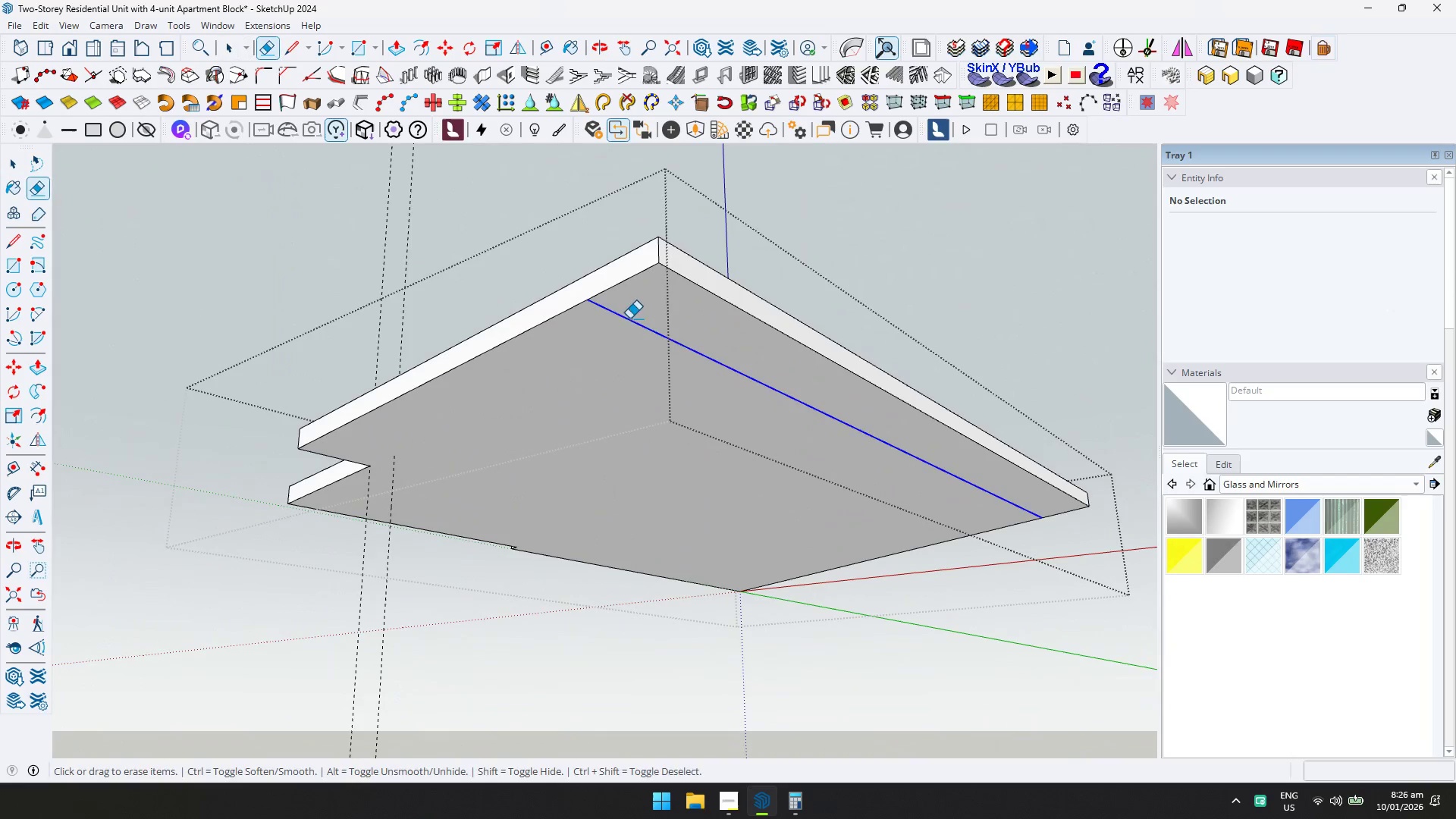 
key(Space)
 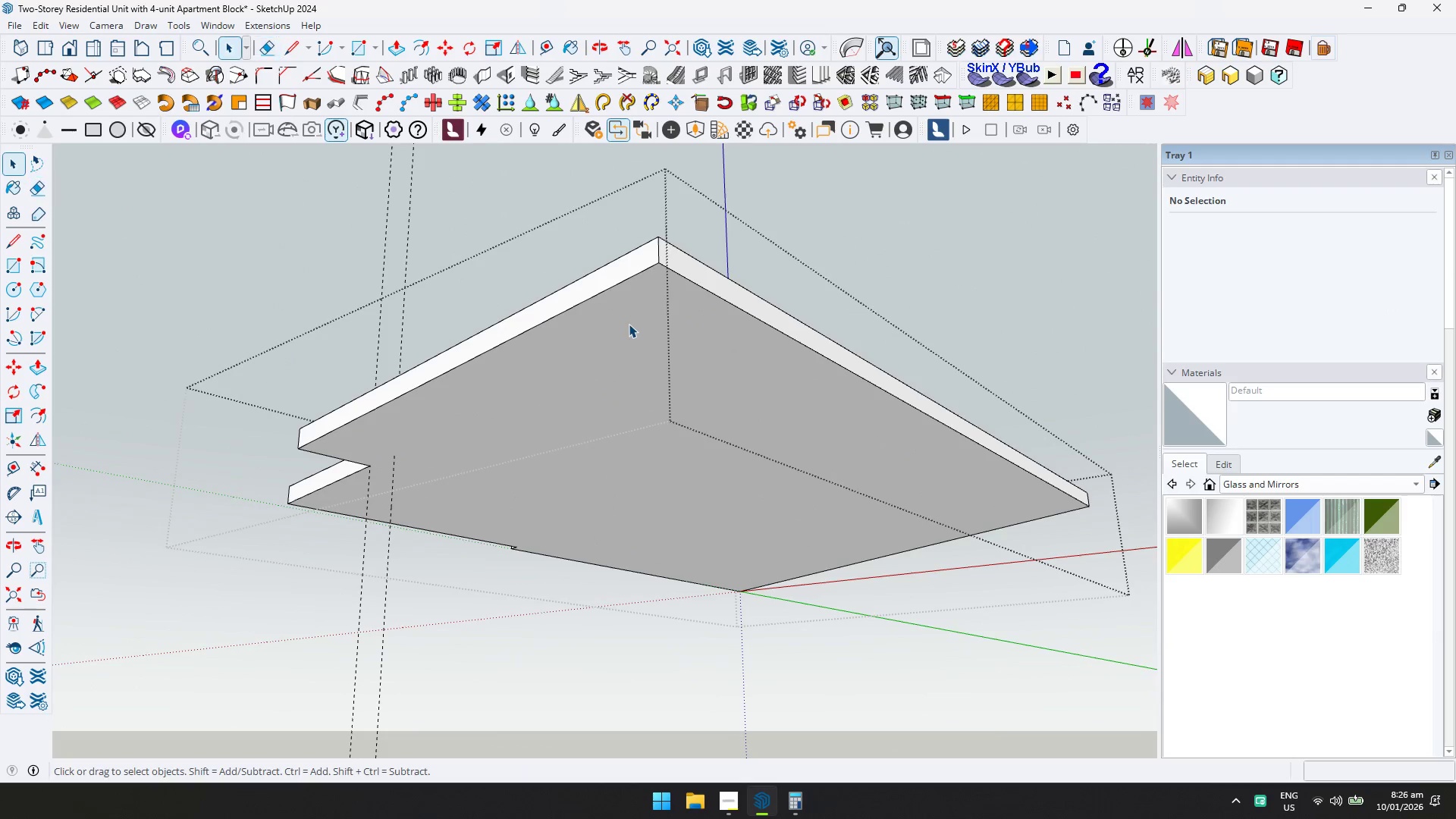 
key(Escape)
 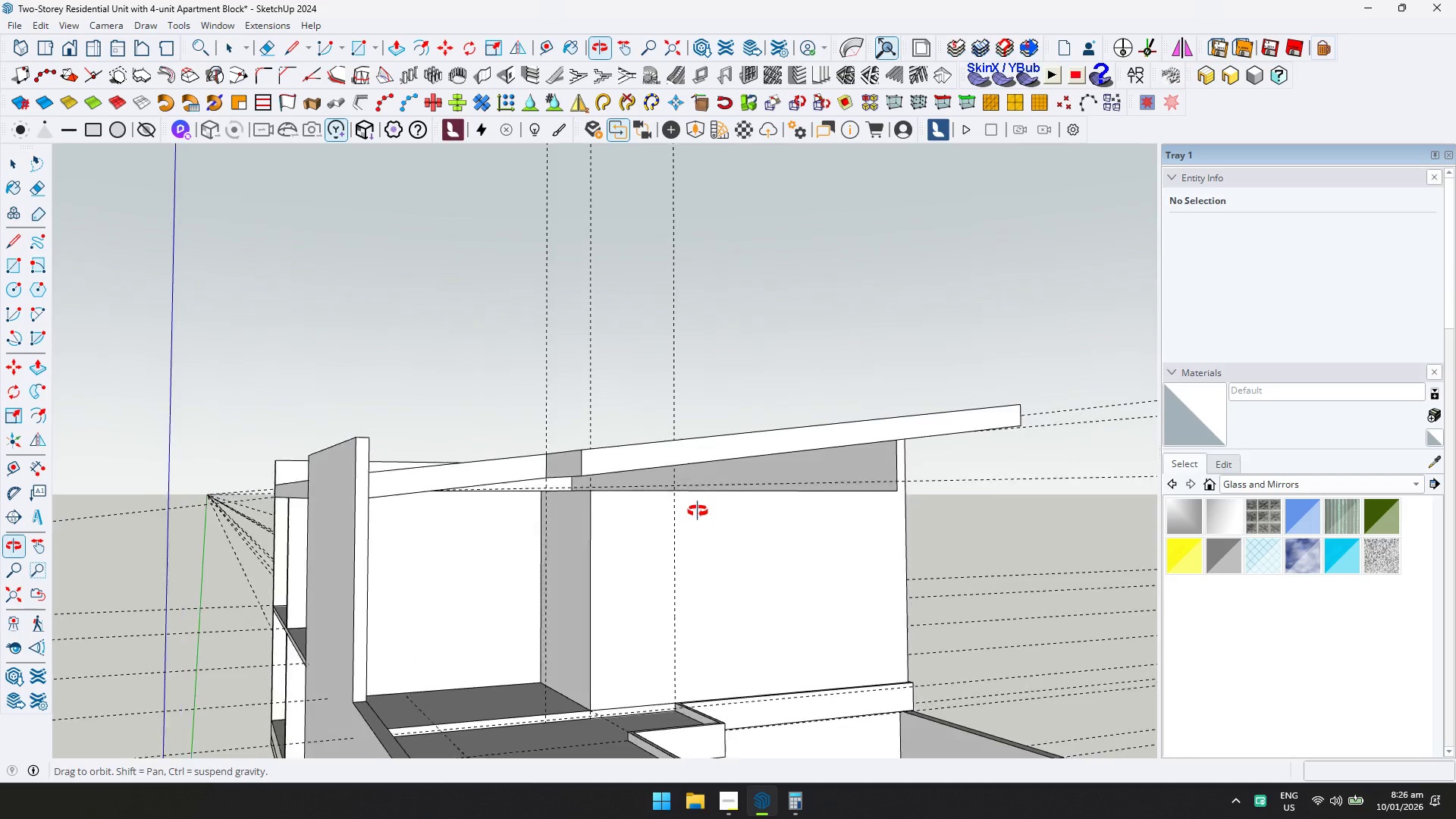 
double_click([570, 539])
 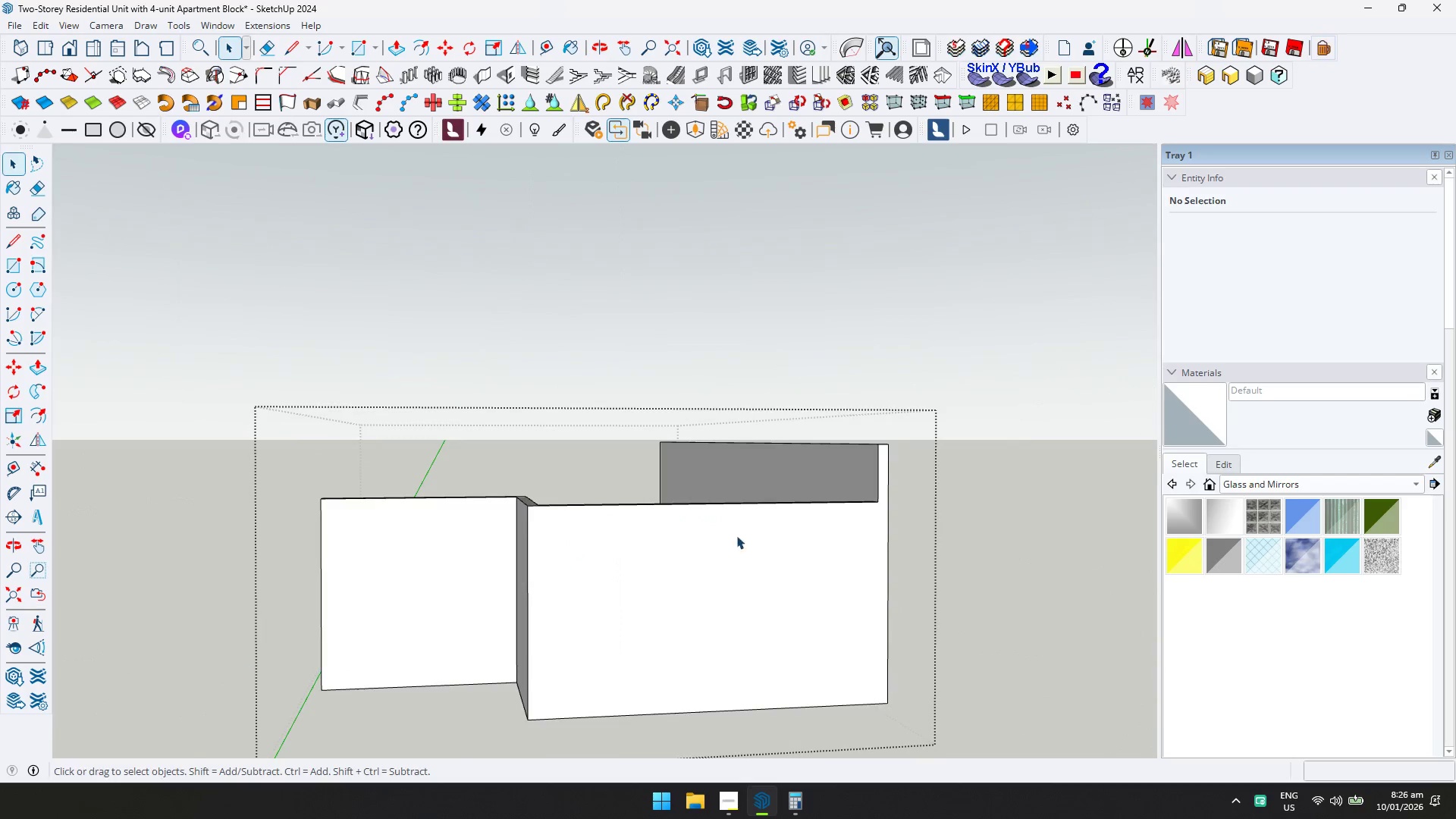 
scroll: coordinate [796, 538], scroll_direction: up, amount: 3.0
 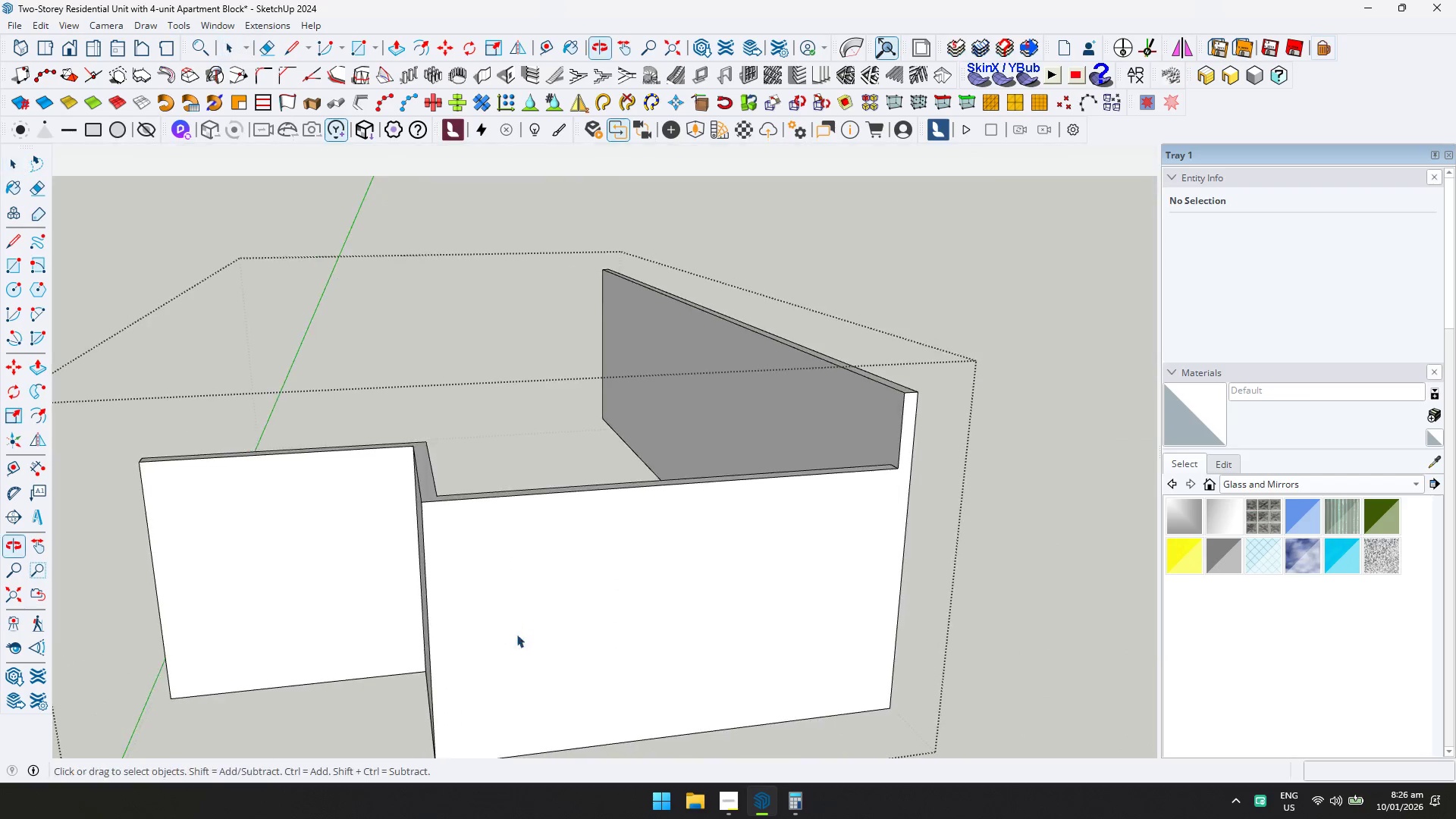 
left_click([447, 543])
 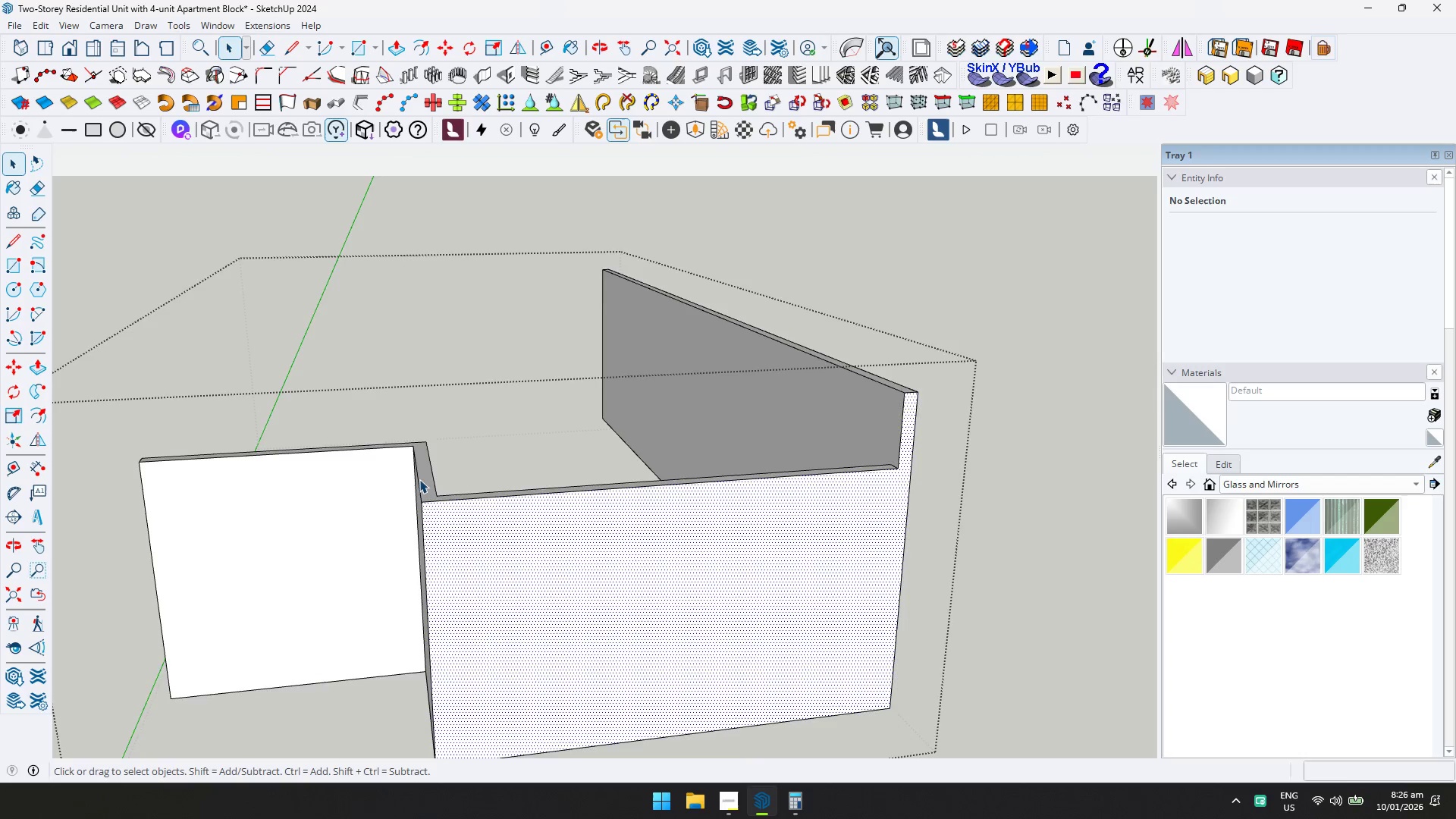 
key(P)
 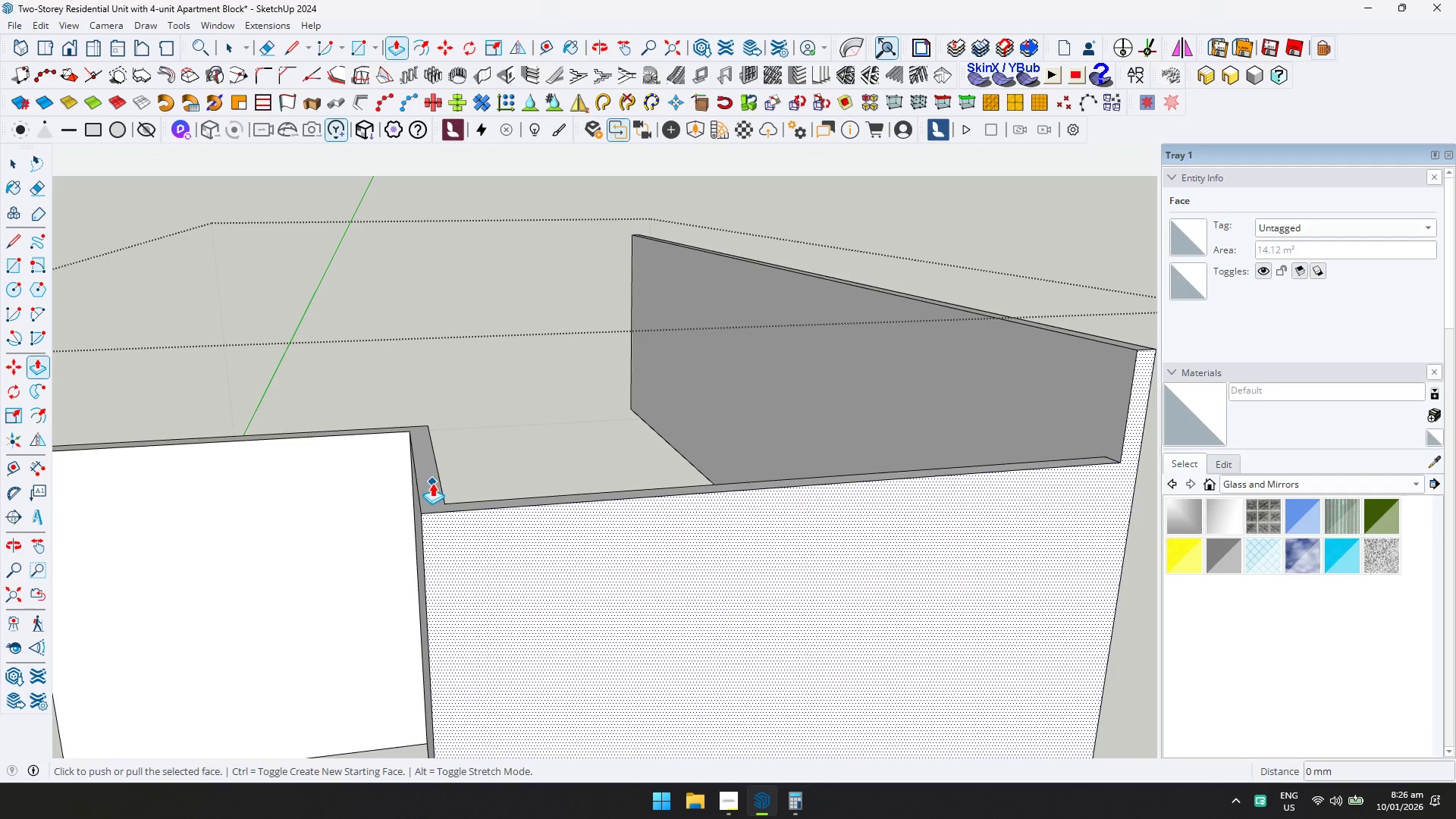 
scroll: coordinate [428, 486], scroll_direction: up, amount: 4.0
 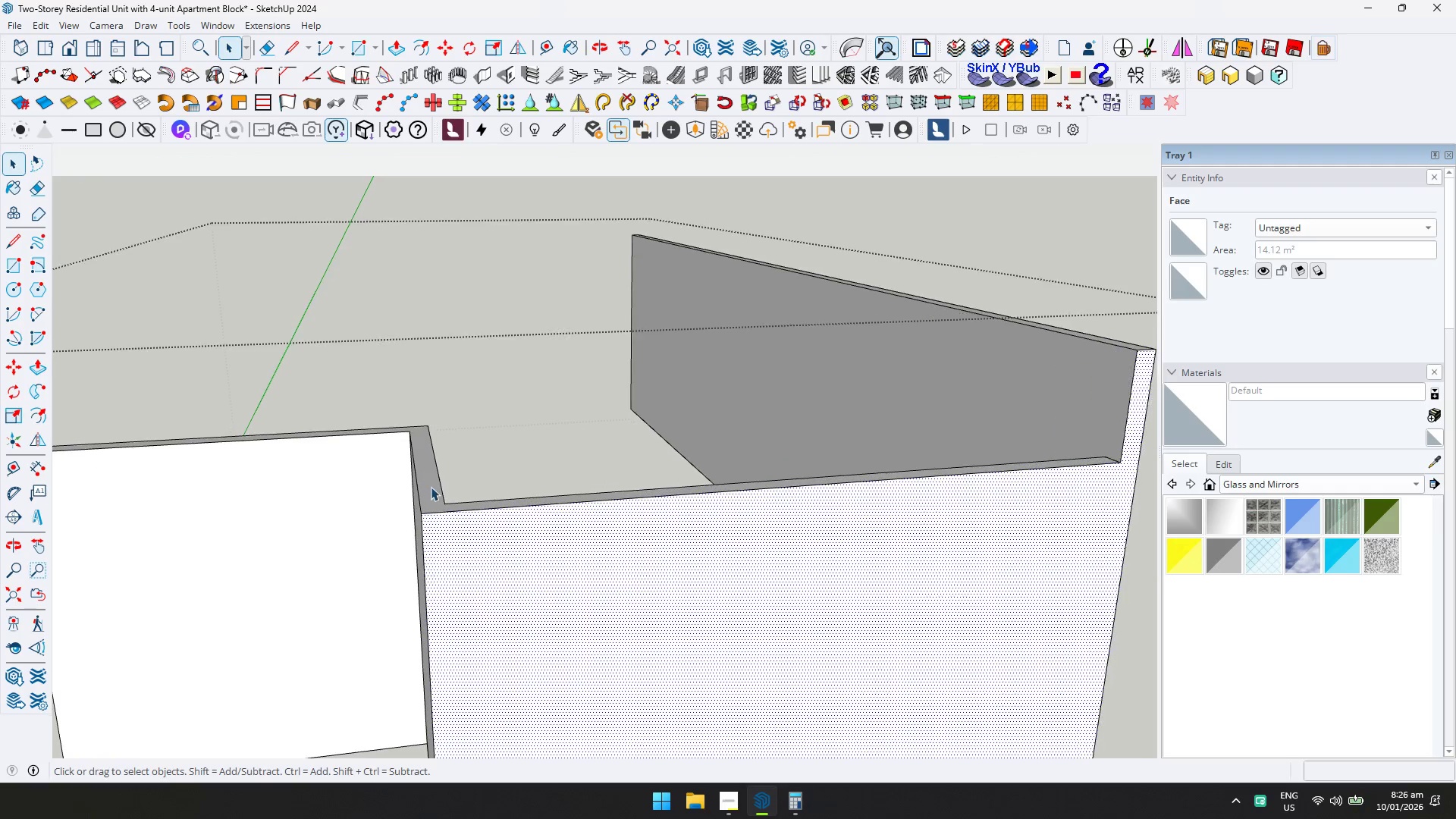 
key(Escape)
 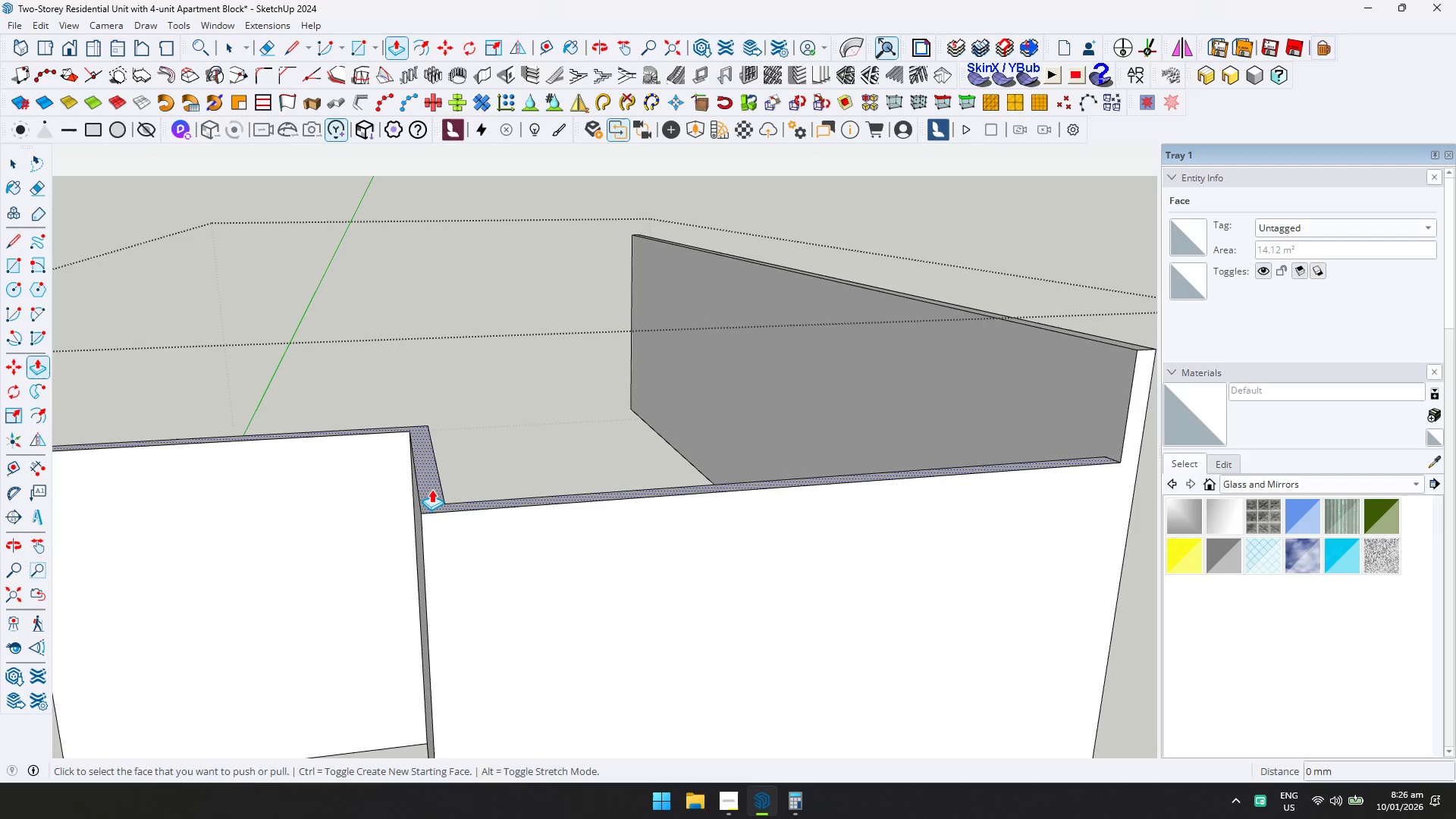 
left_click([431, 489])
 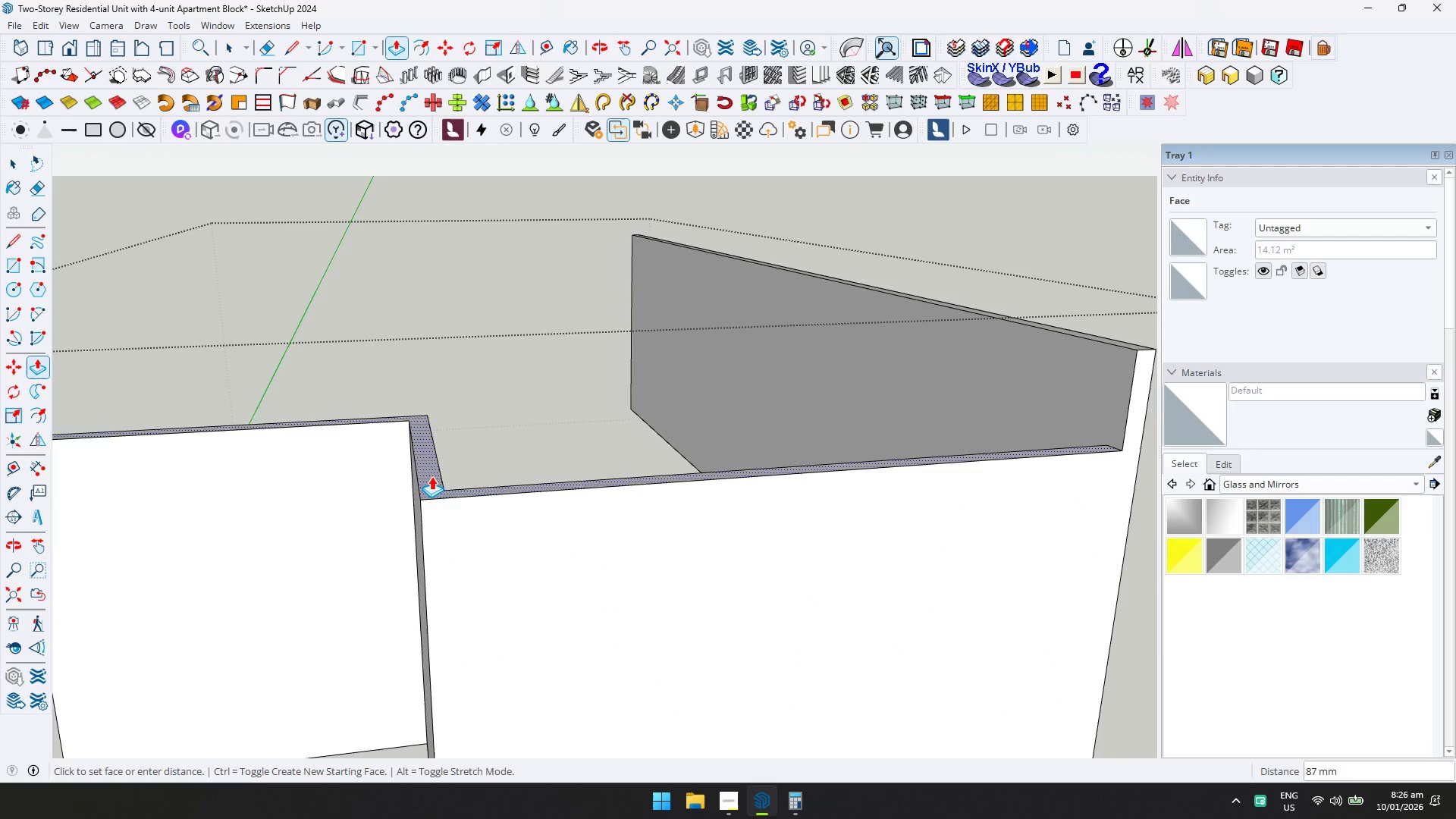 
key(D)
 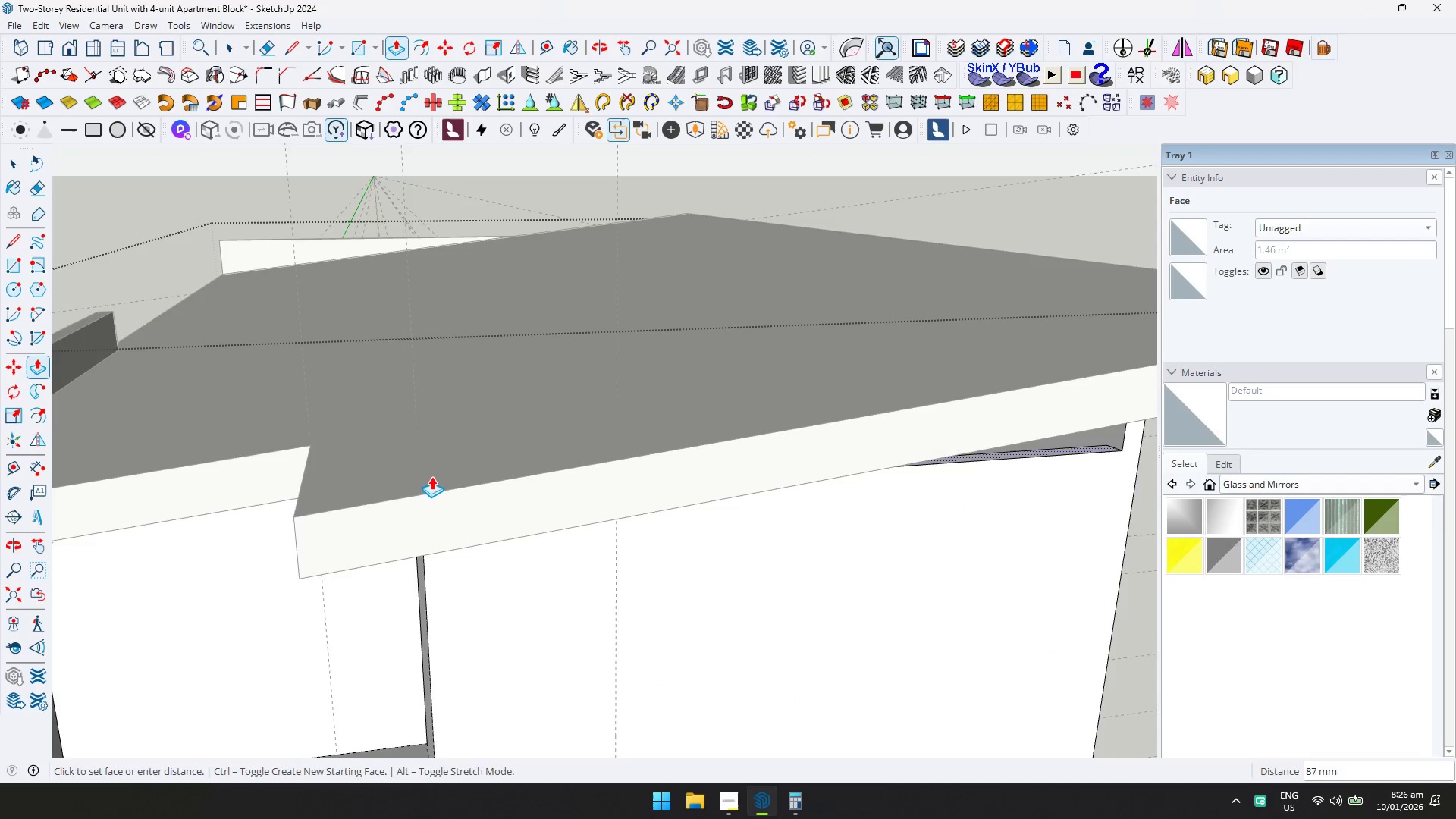 
scroll: coordinate [431, 476], scroll_direction: down, amount: 2.0
 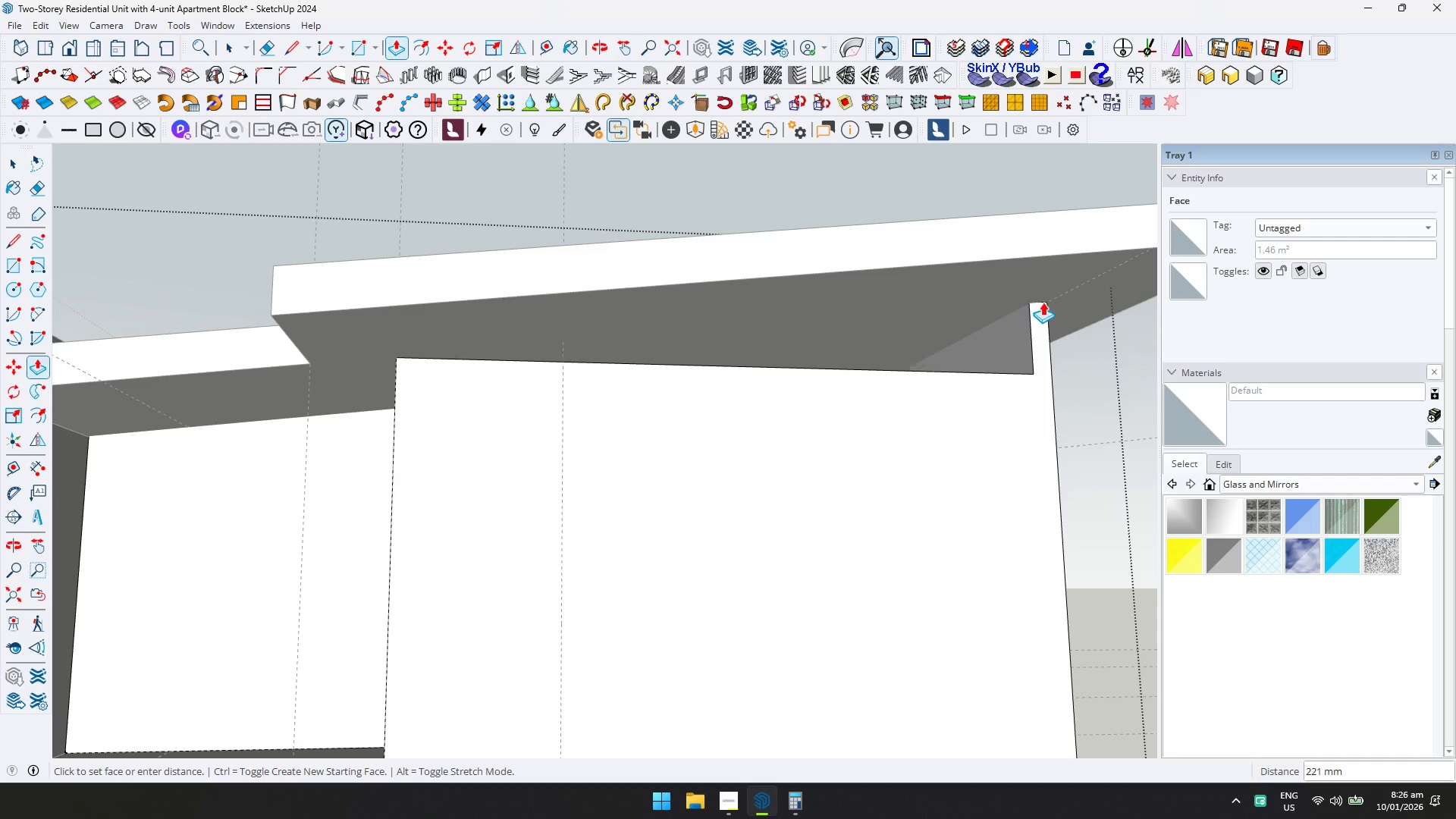 
key(D)
 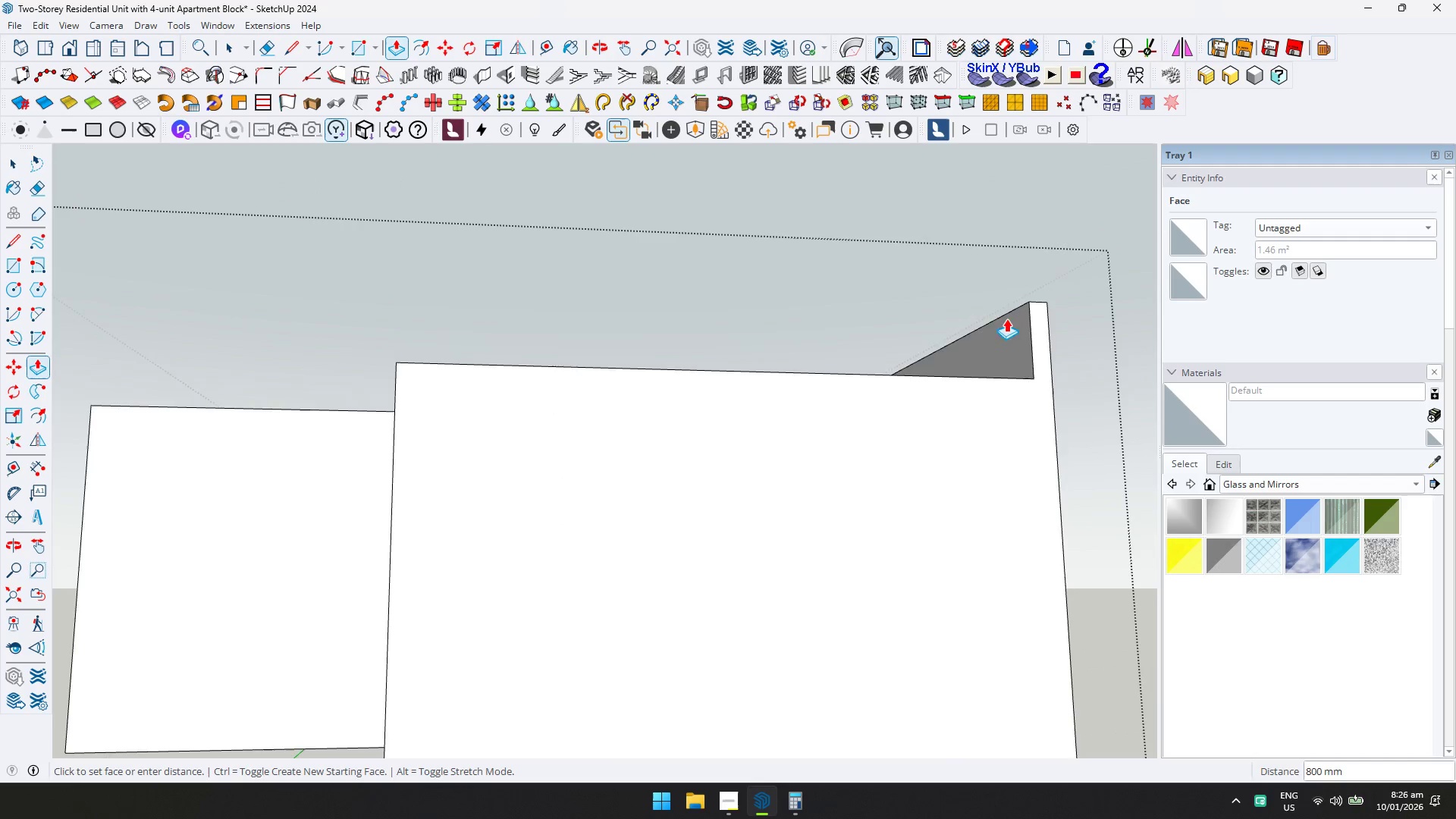 
scroll: coordinate [892, 482], scroll_direction: down, amount: 1.0
 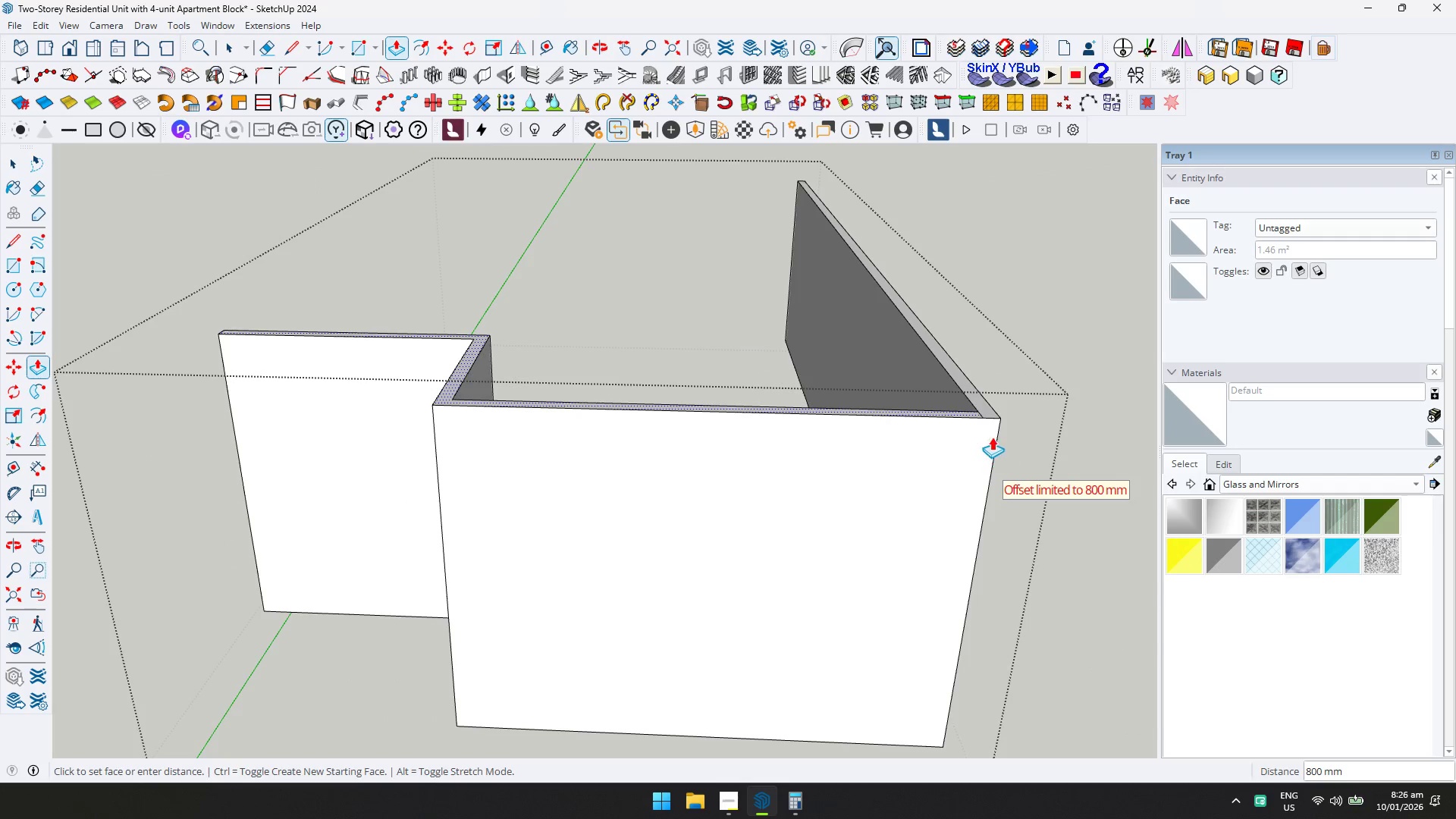 
left_click([990, 425])
 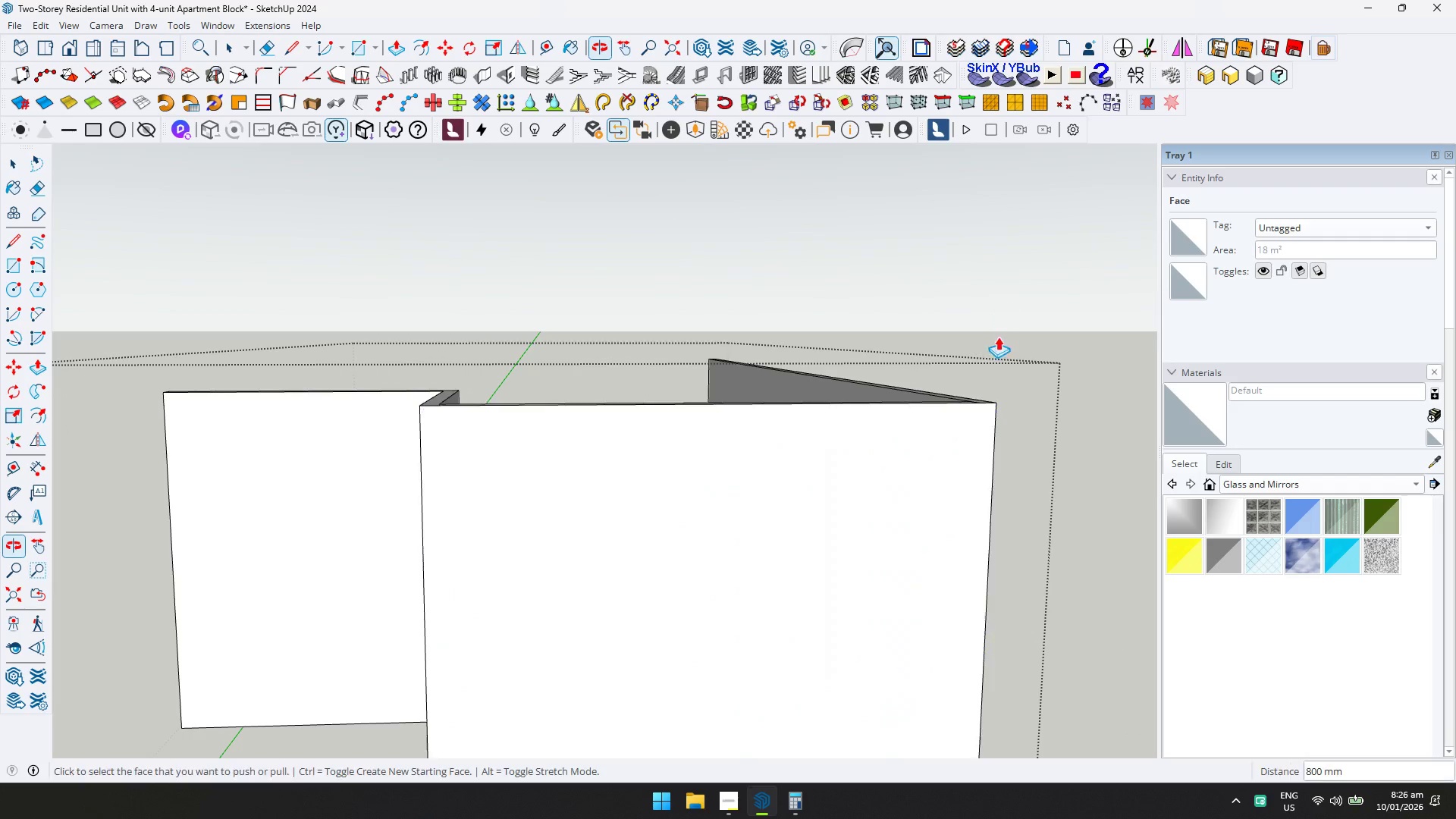 
key(L)
 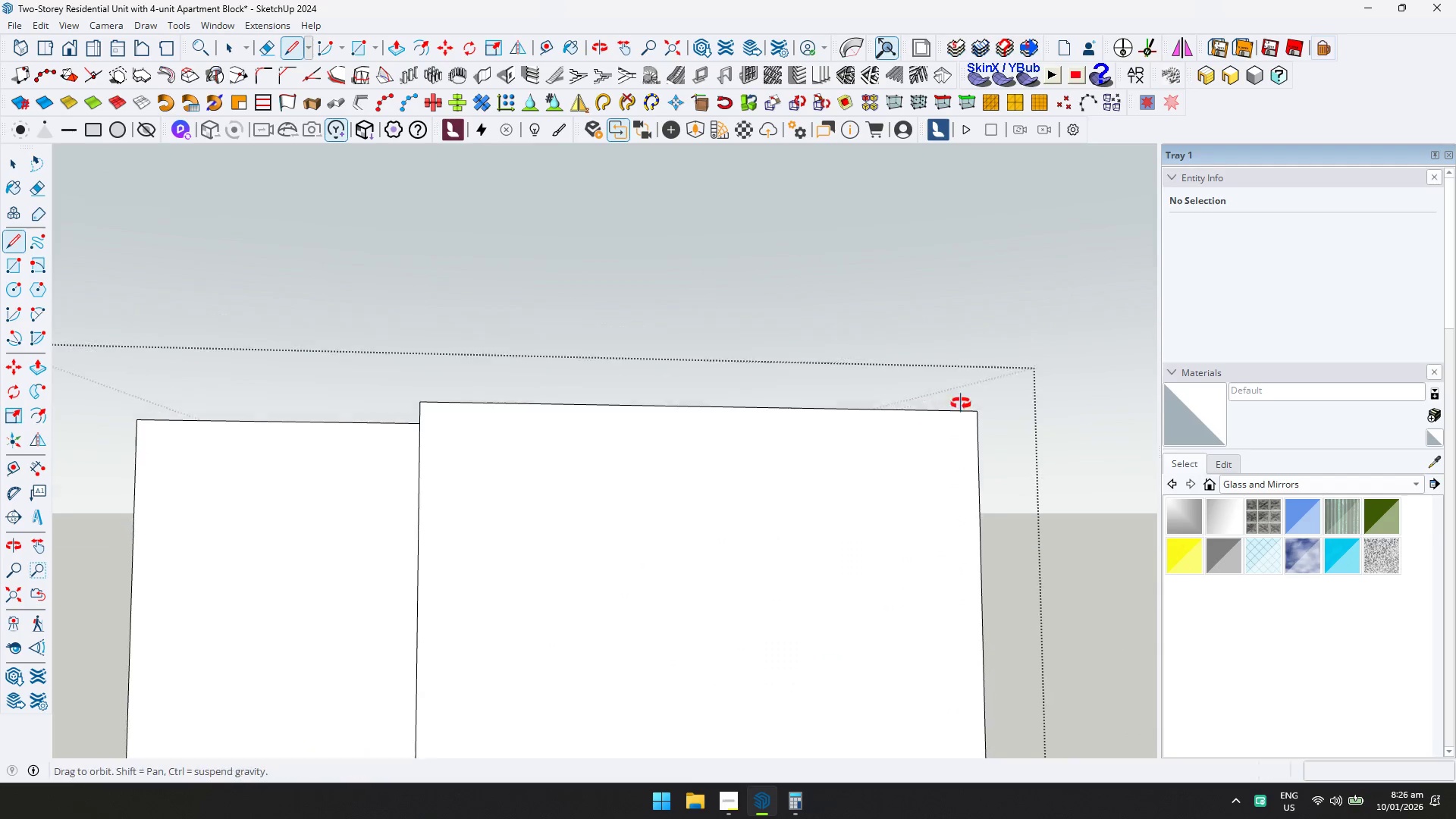 
scroll: coordinate [962, 431], scroll_direction: up, amount: 1.0
 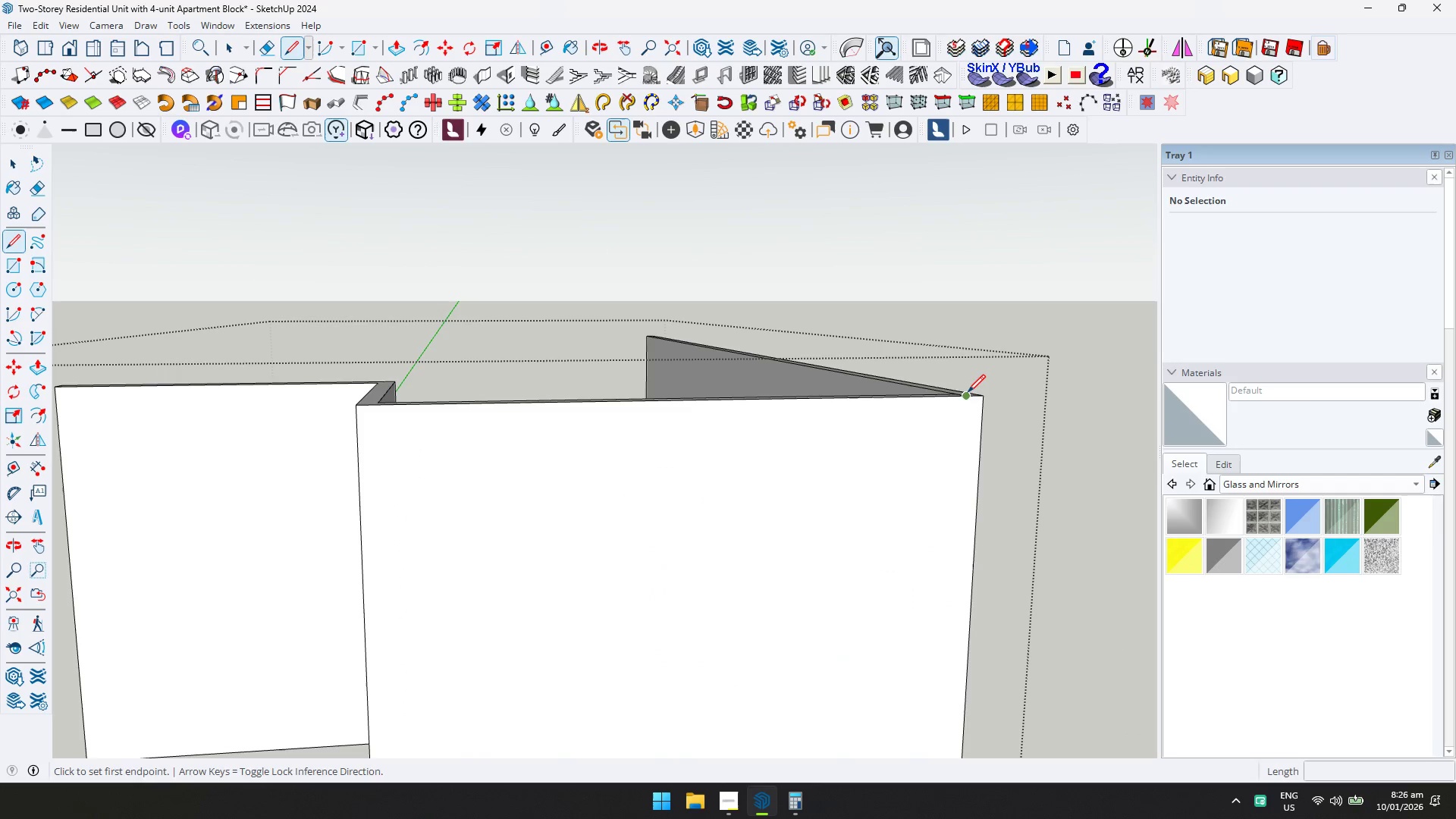 
left_click([968, 392])
 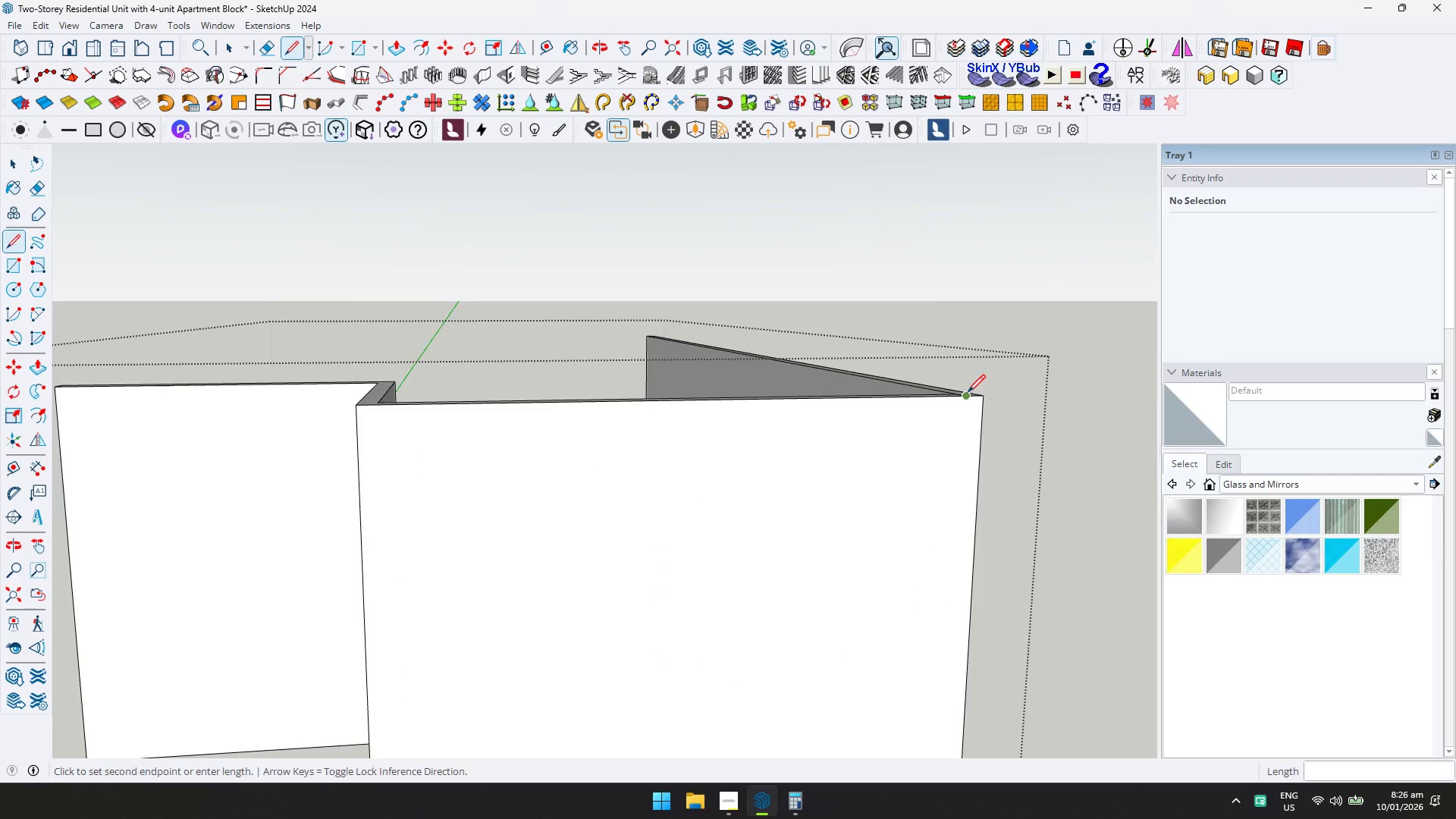 
key(D)
 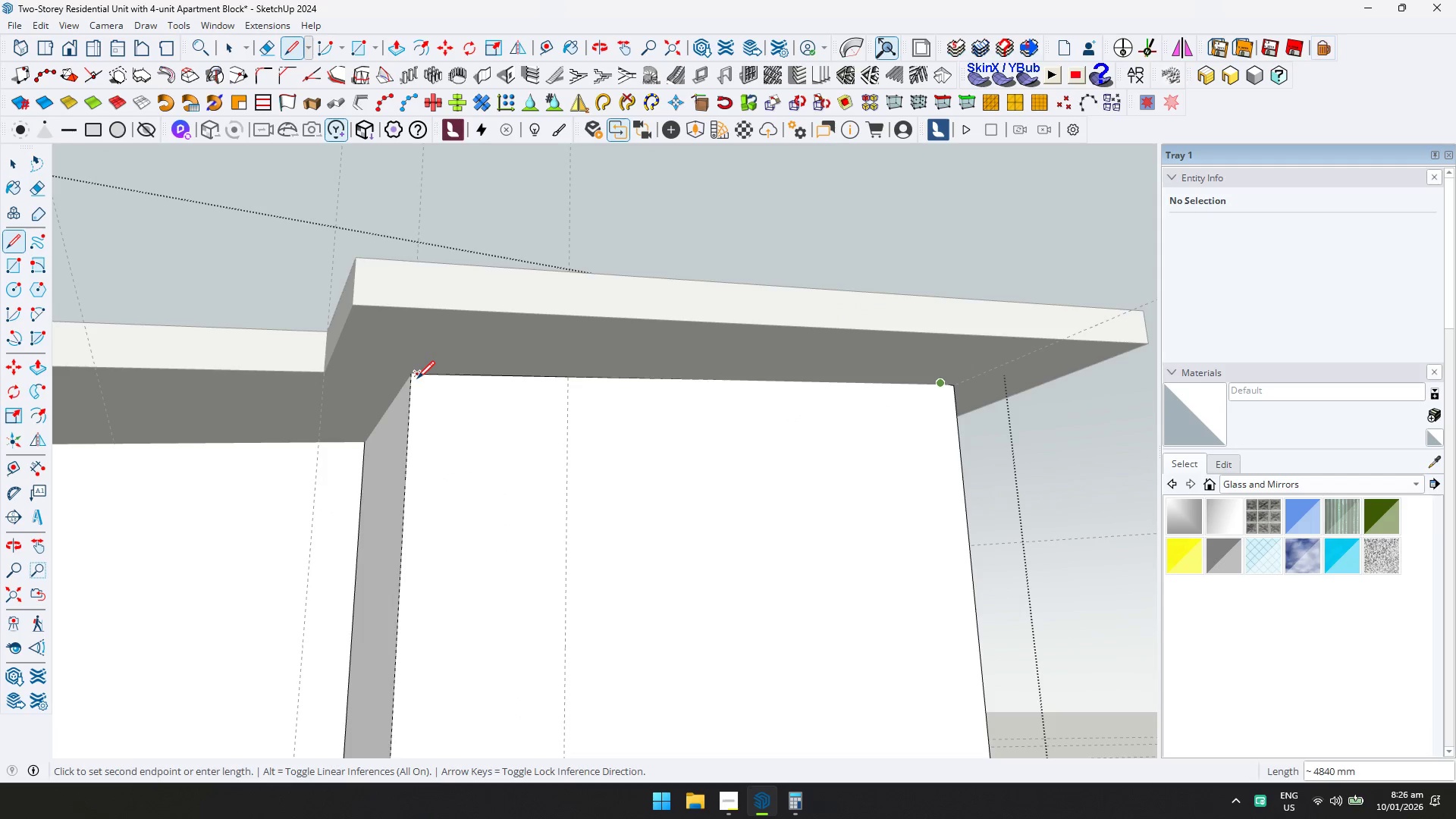 
left_click([413, 377])
 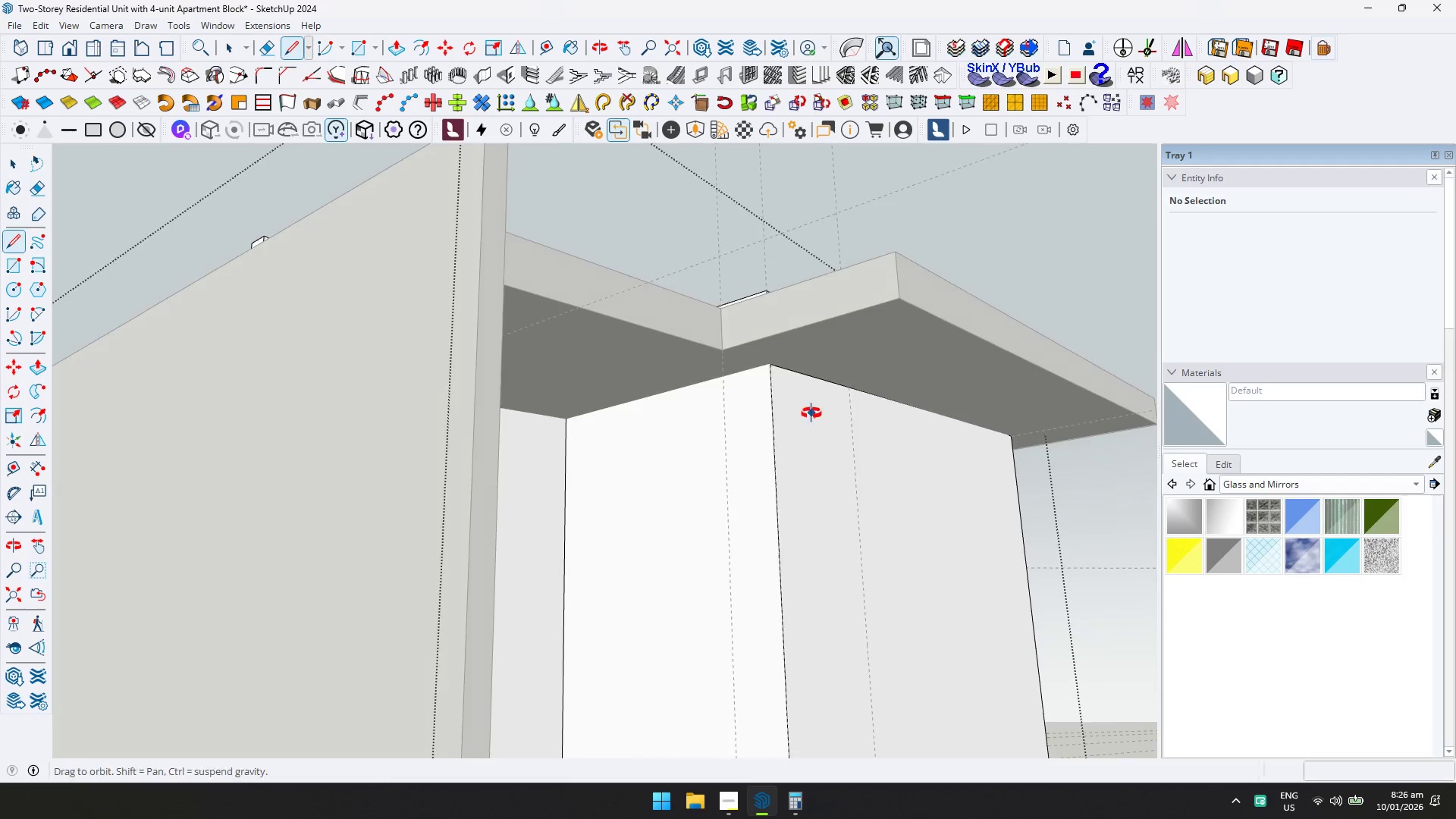 
type(dp)
 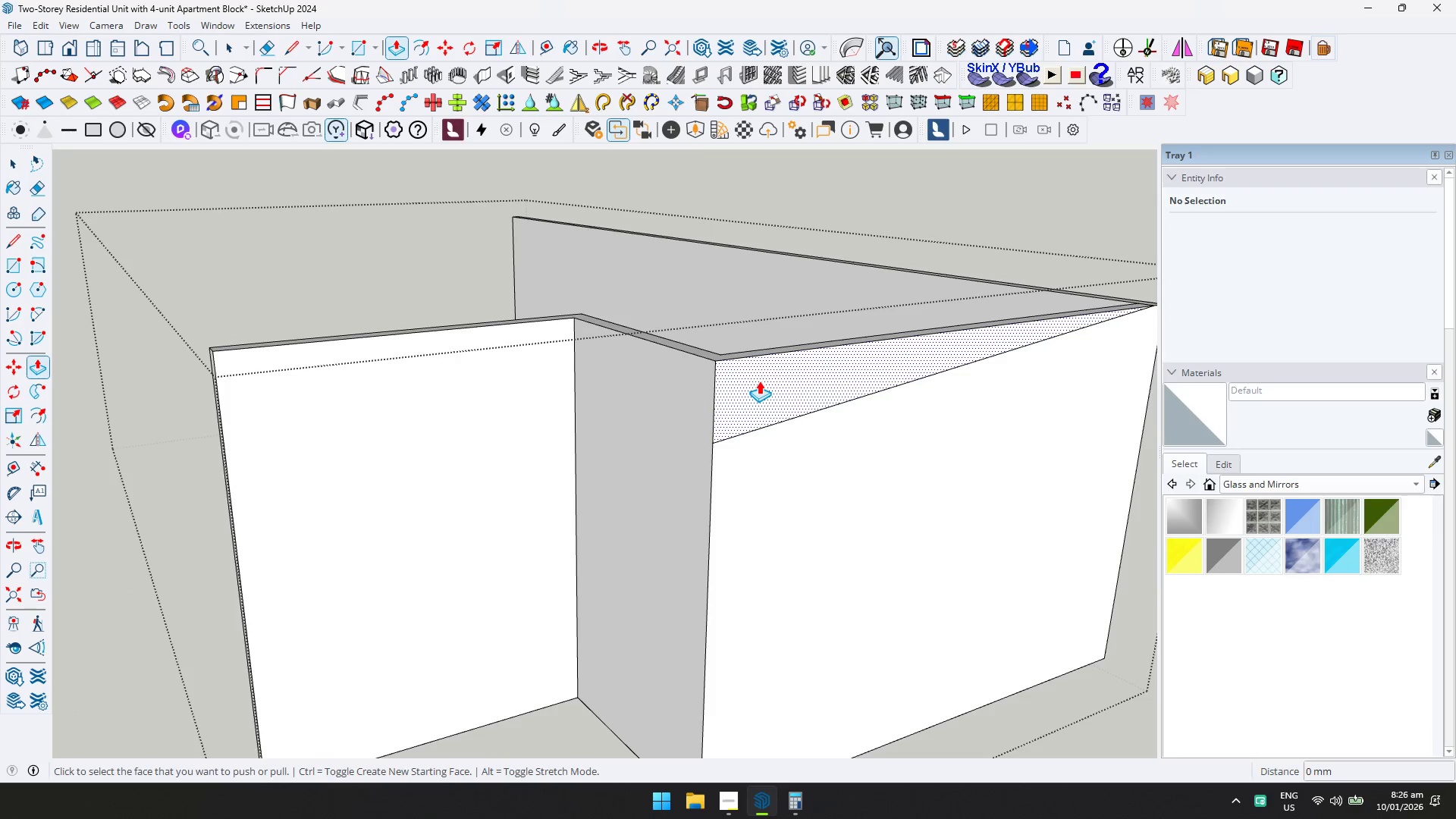 
left_click([761, 381])
 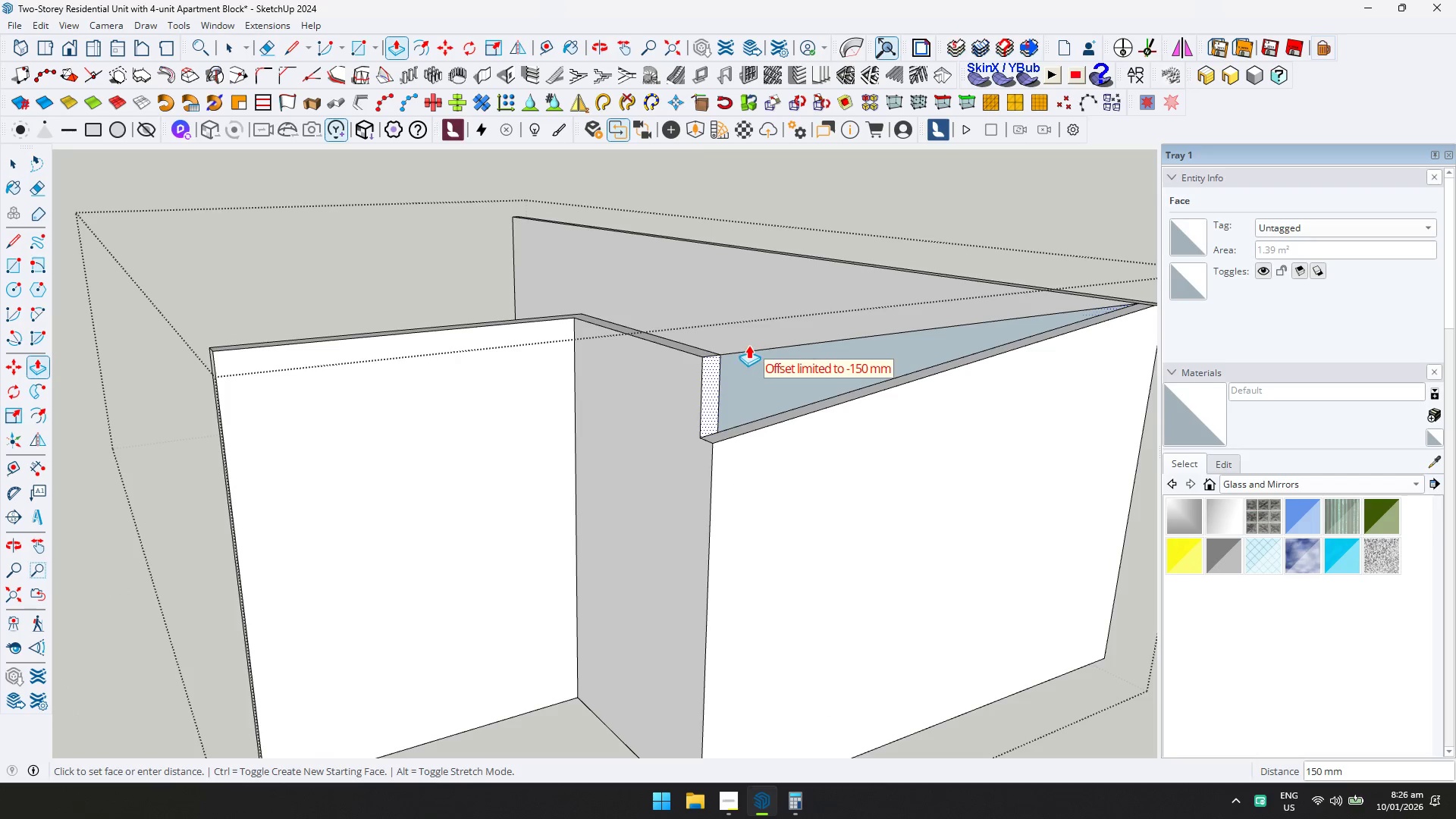 
left_click([748, 345])
 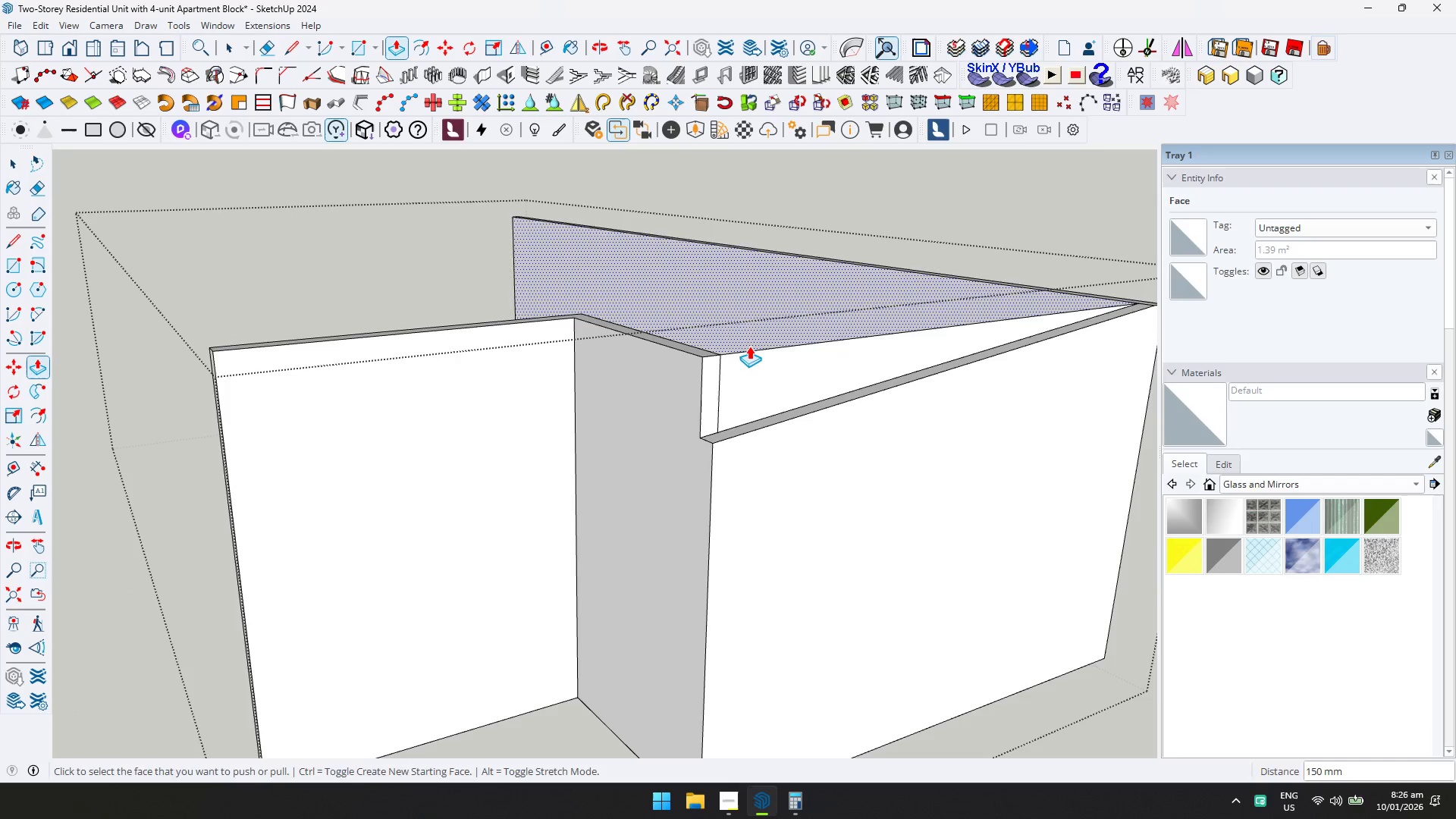 
key(E)
 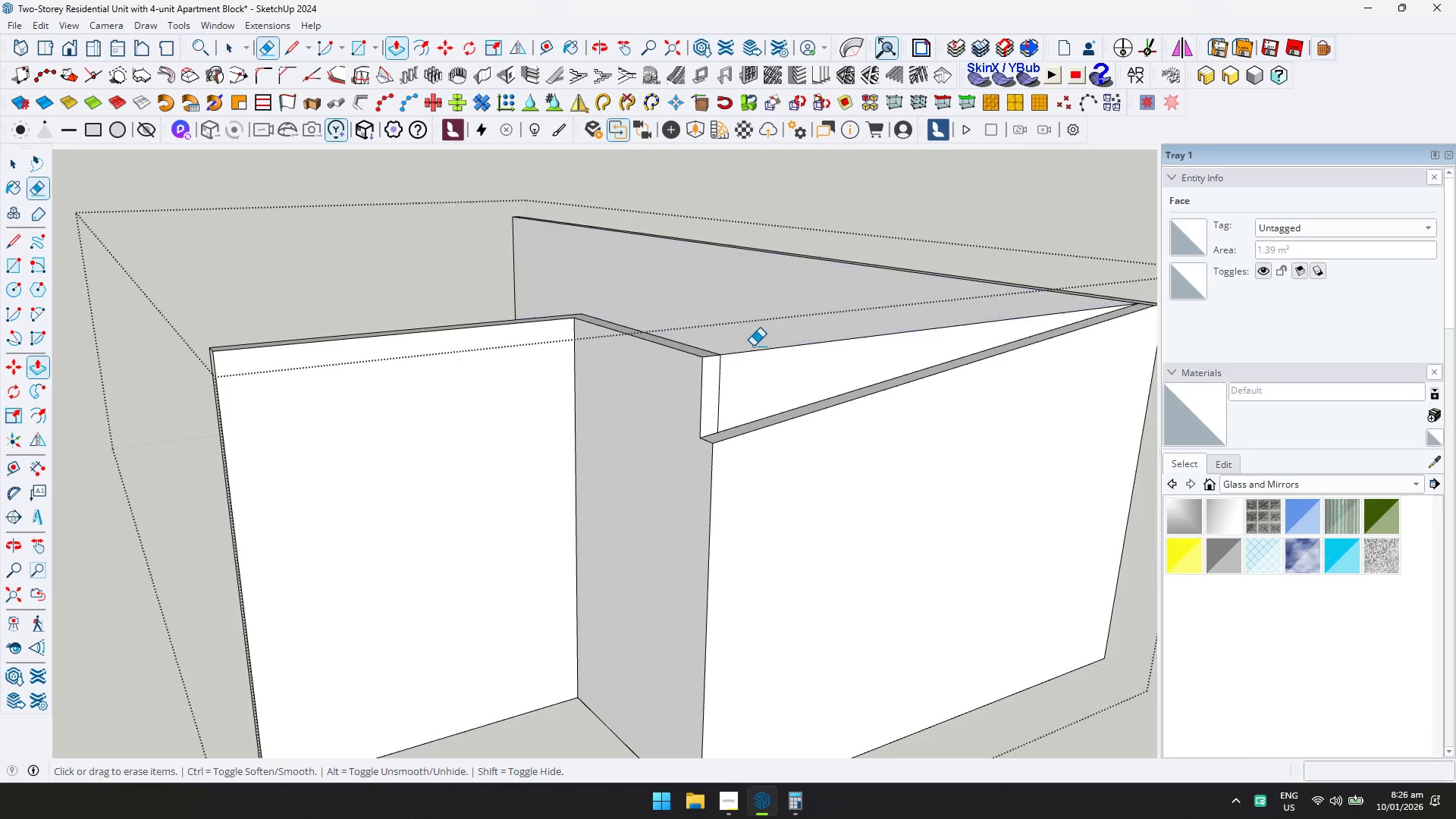 
left_click_drag(start_coordinate=[753, 346], to_coordinate=[755, 354])
 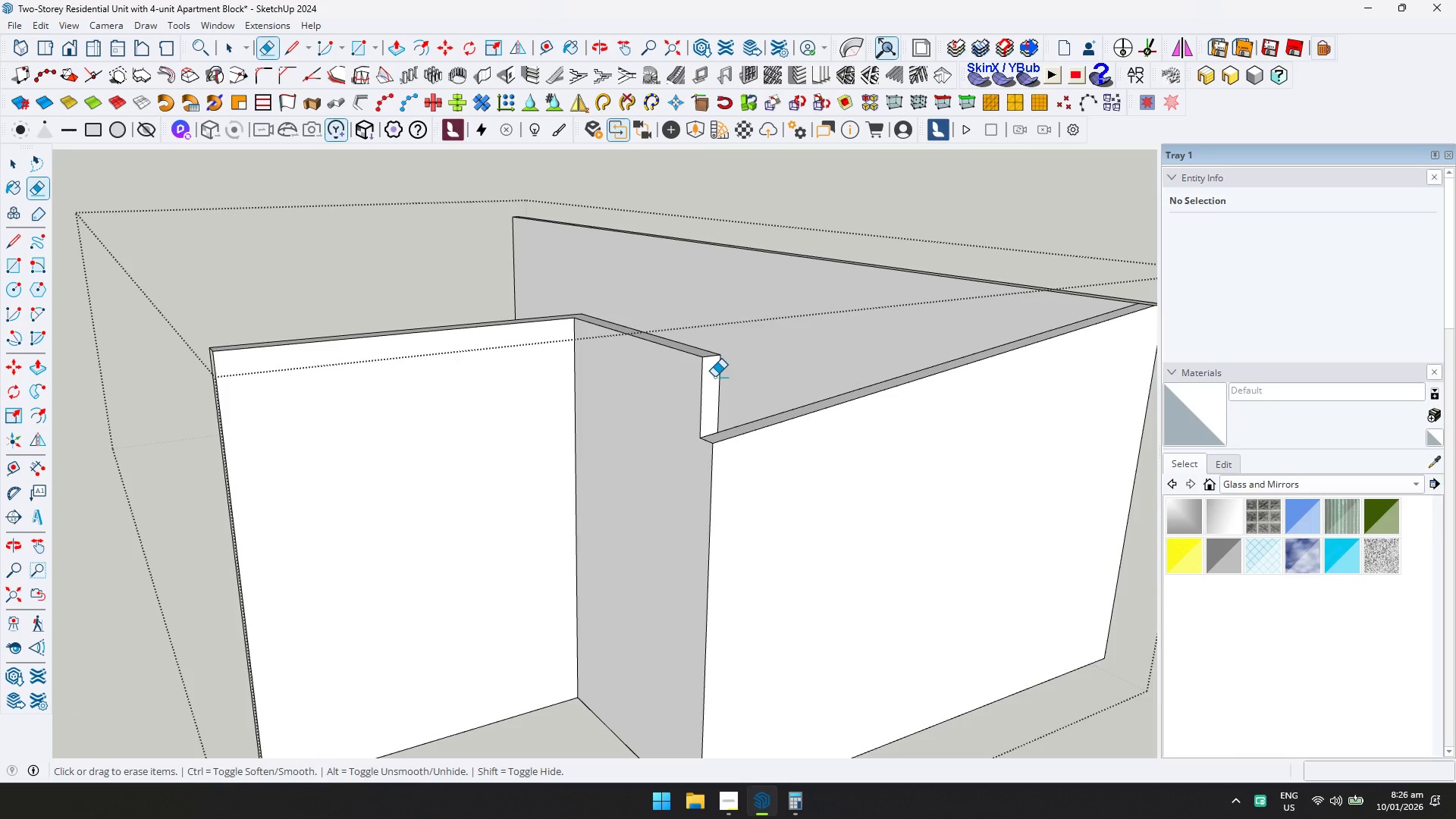 
key(P)
 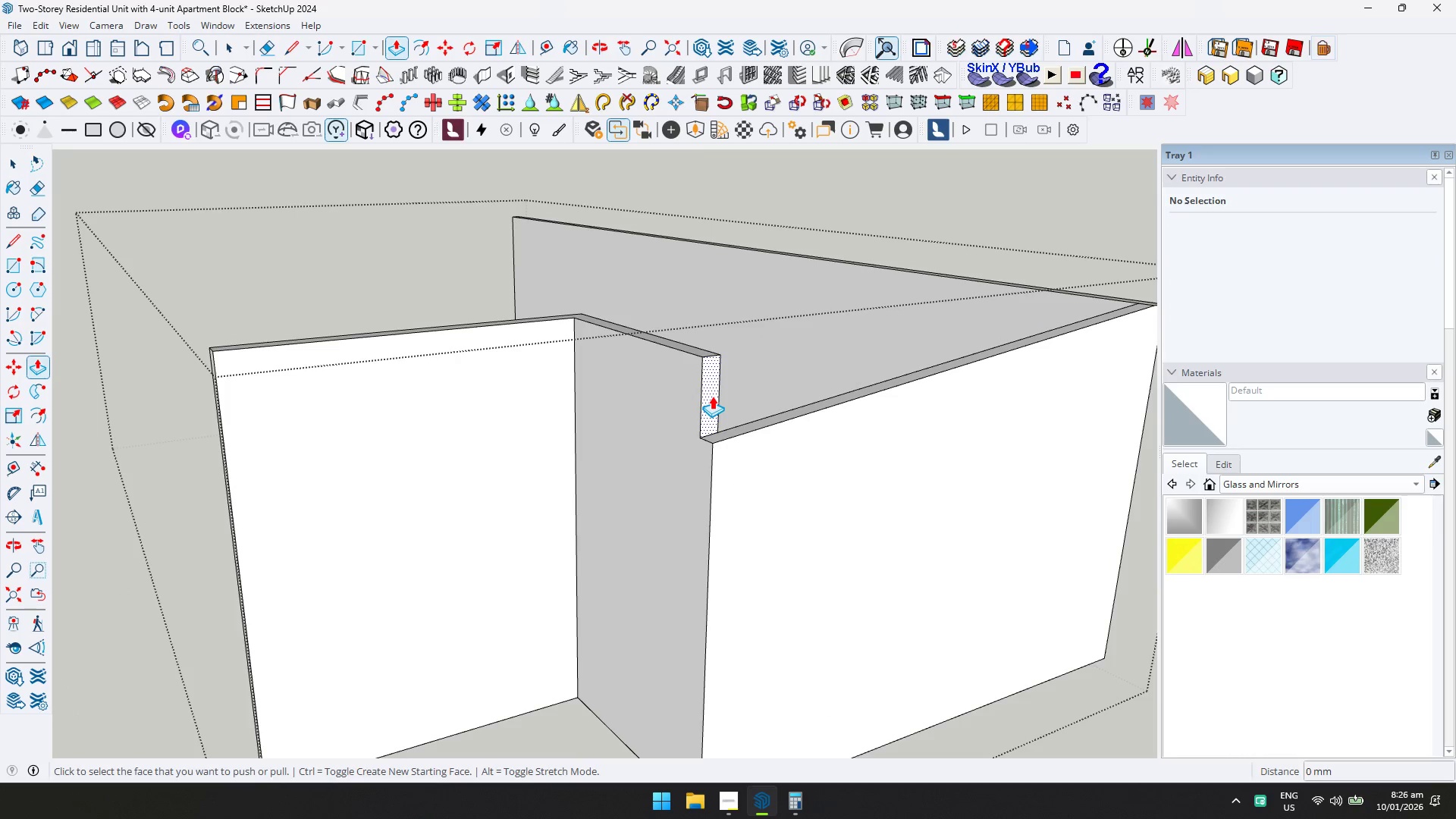 
left_click([712, 396])
 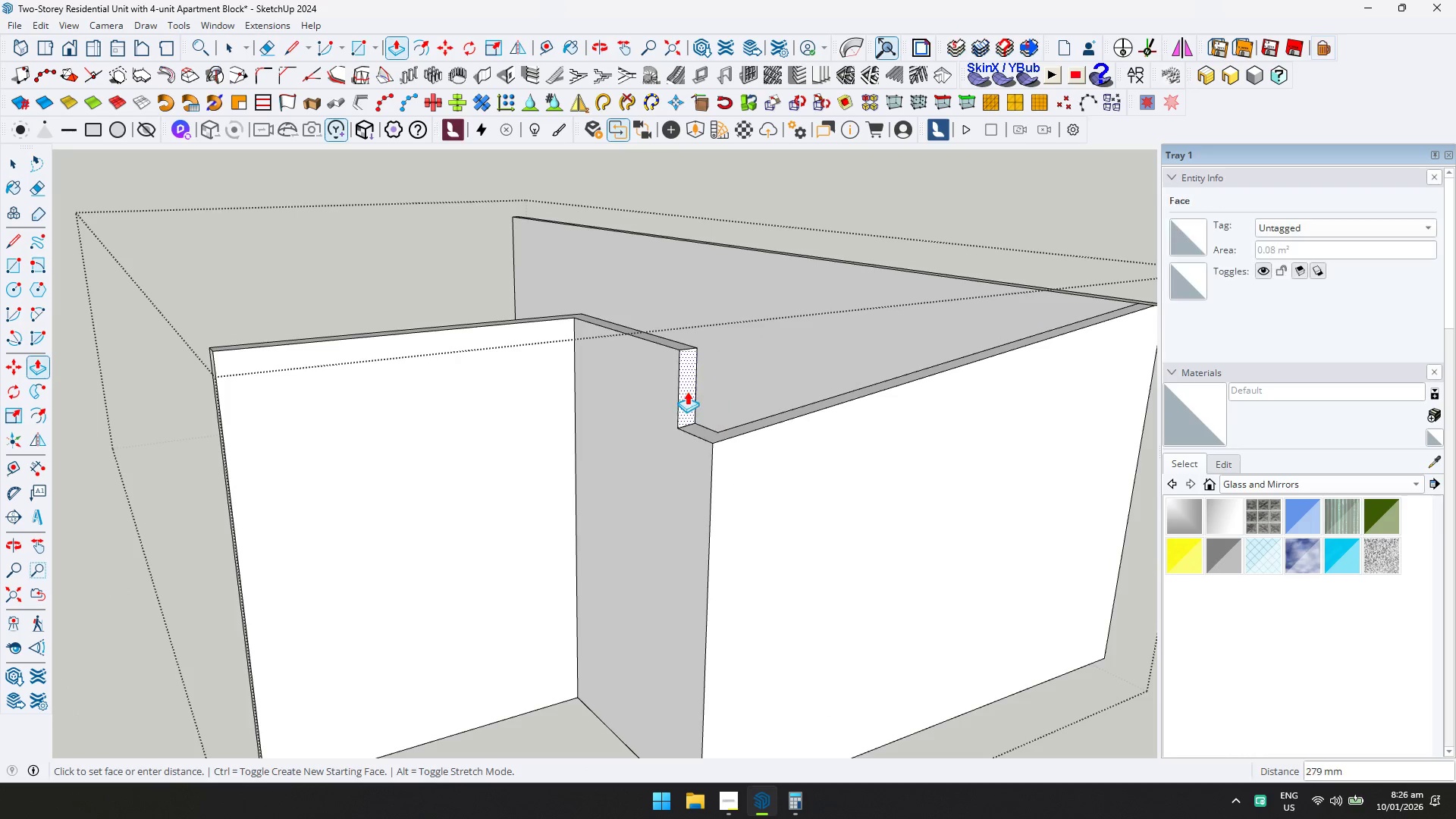 
key(D)
 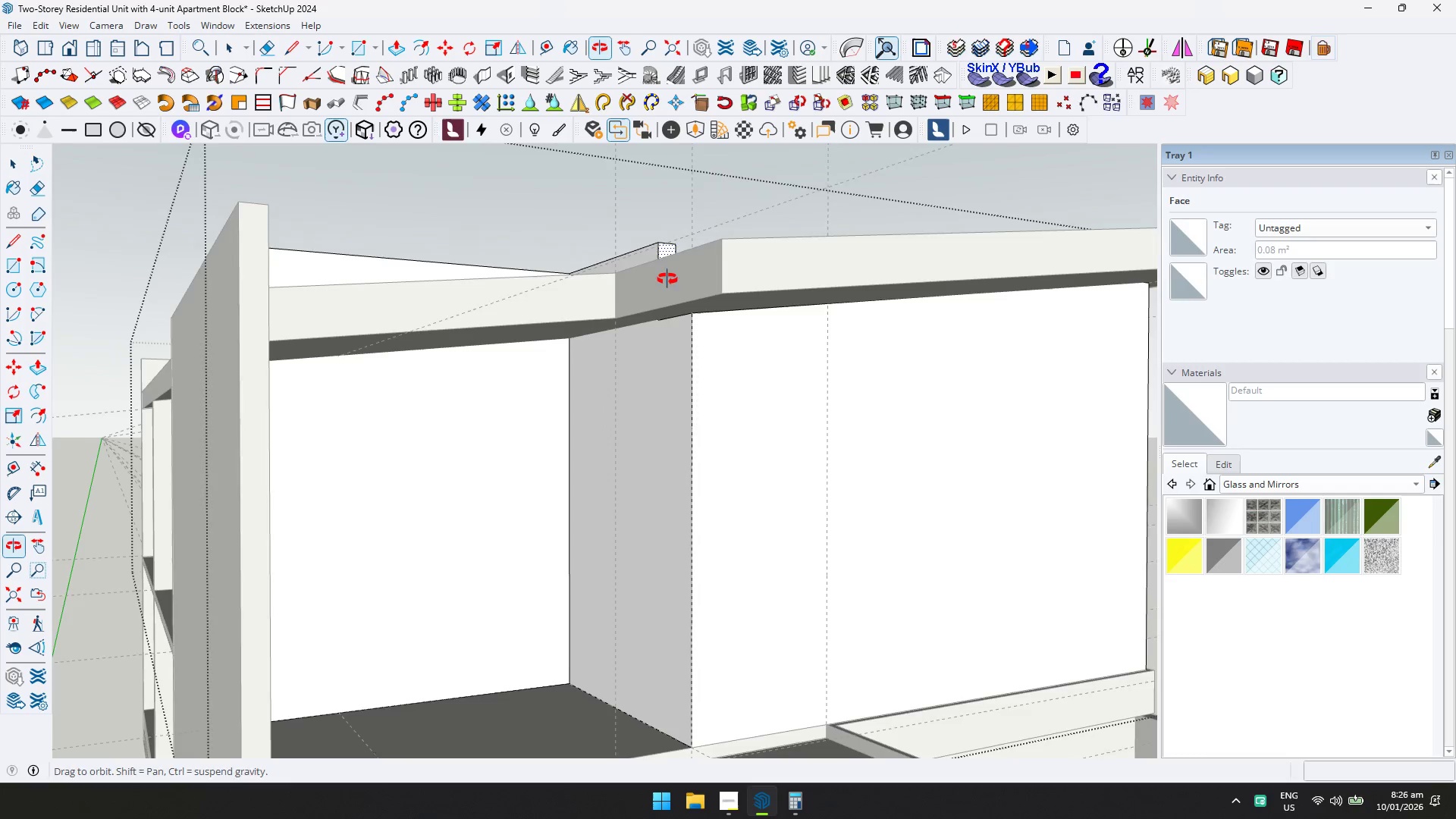 
key(Escape)
 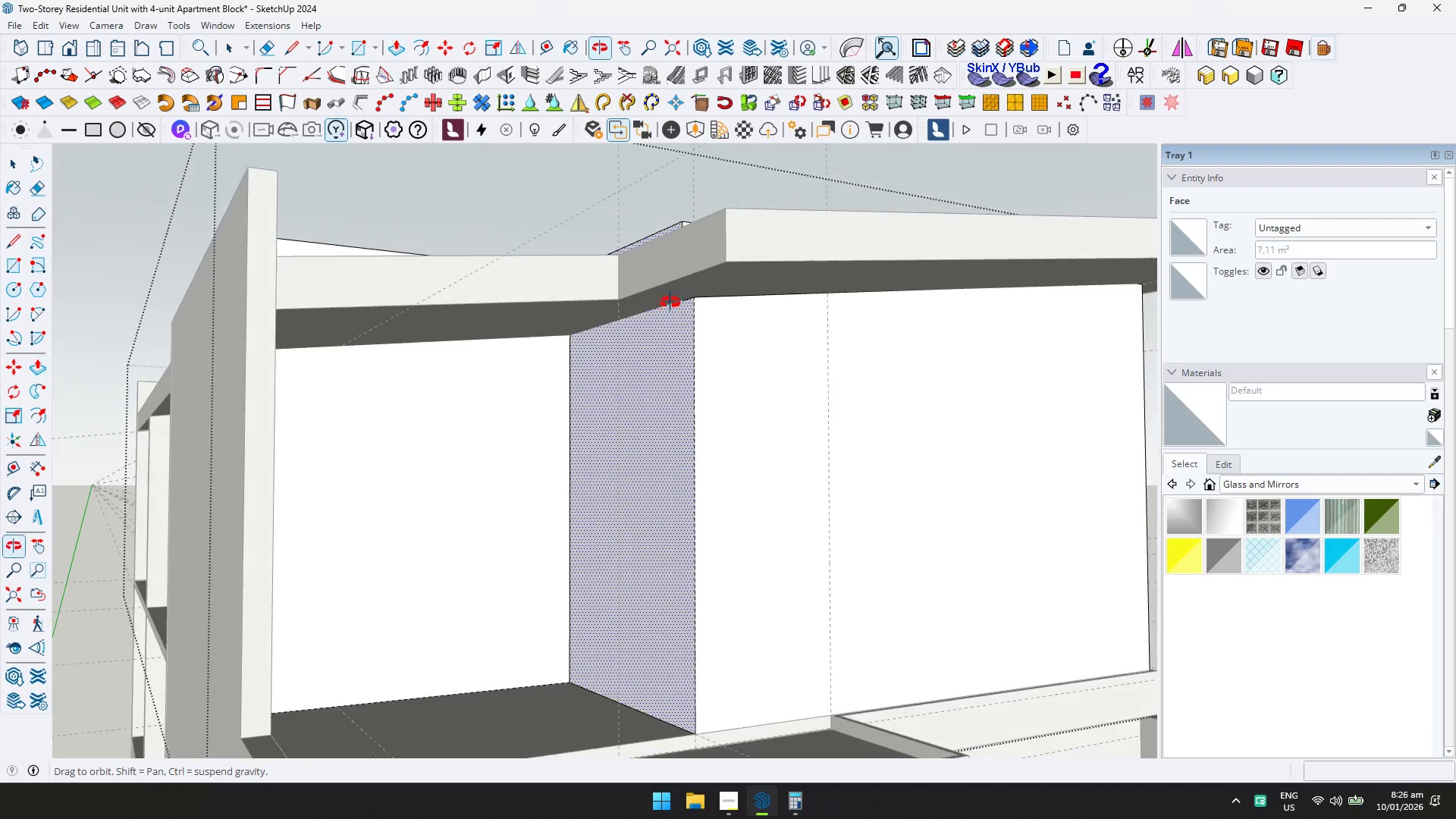 
key(L)
 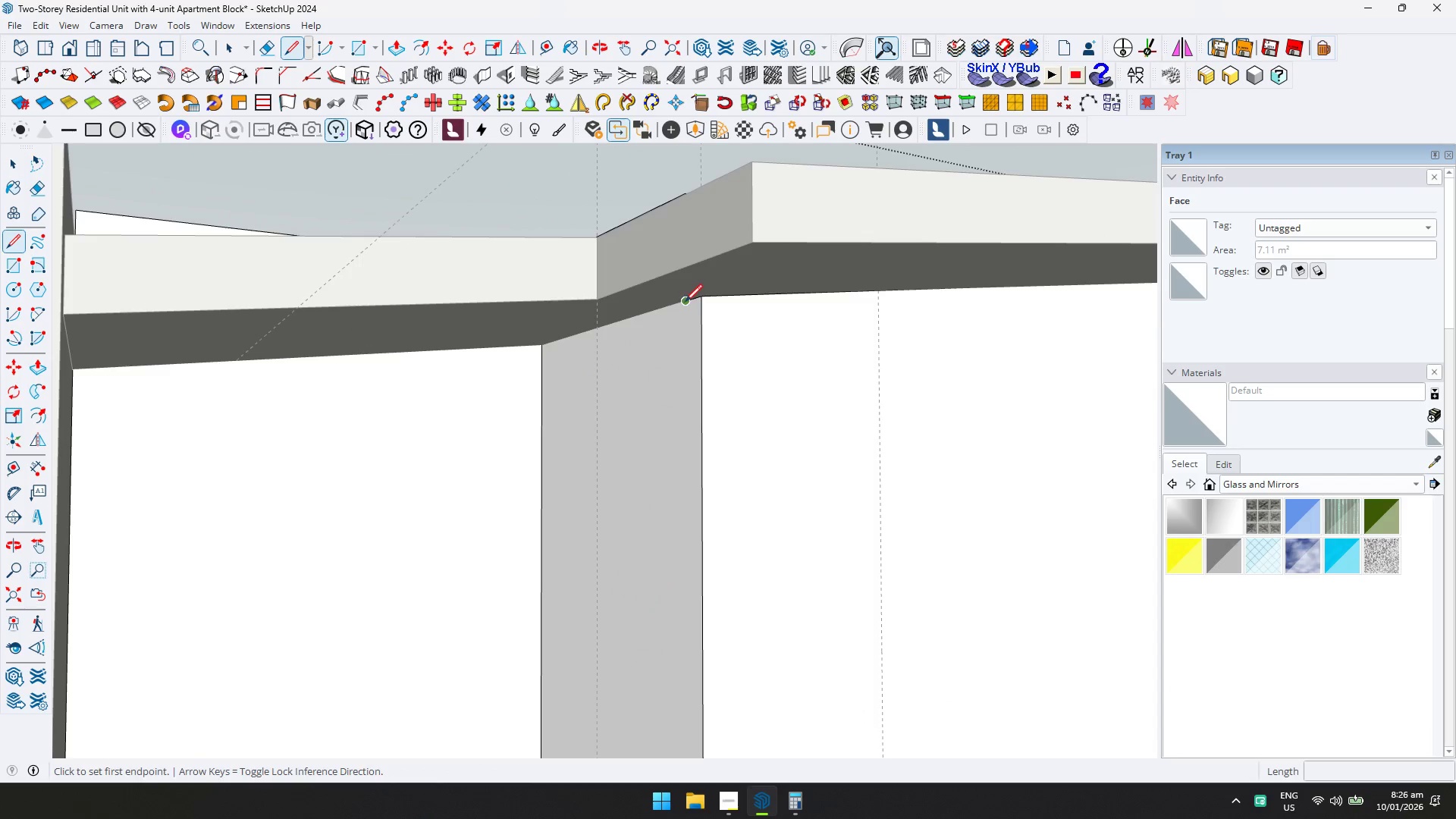 
scroll: coordinate [675, 300], scroll_direction: up, amount: 3.0
 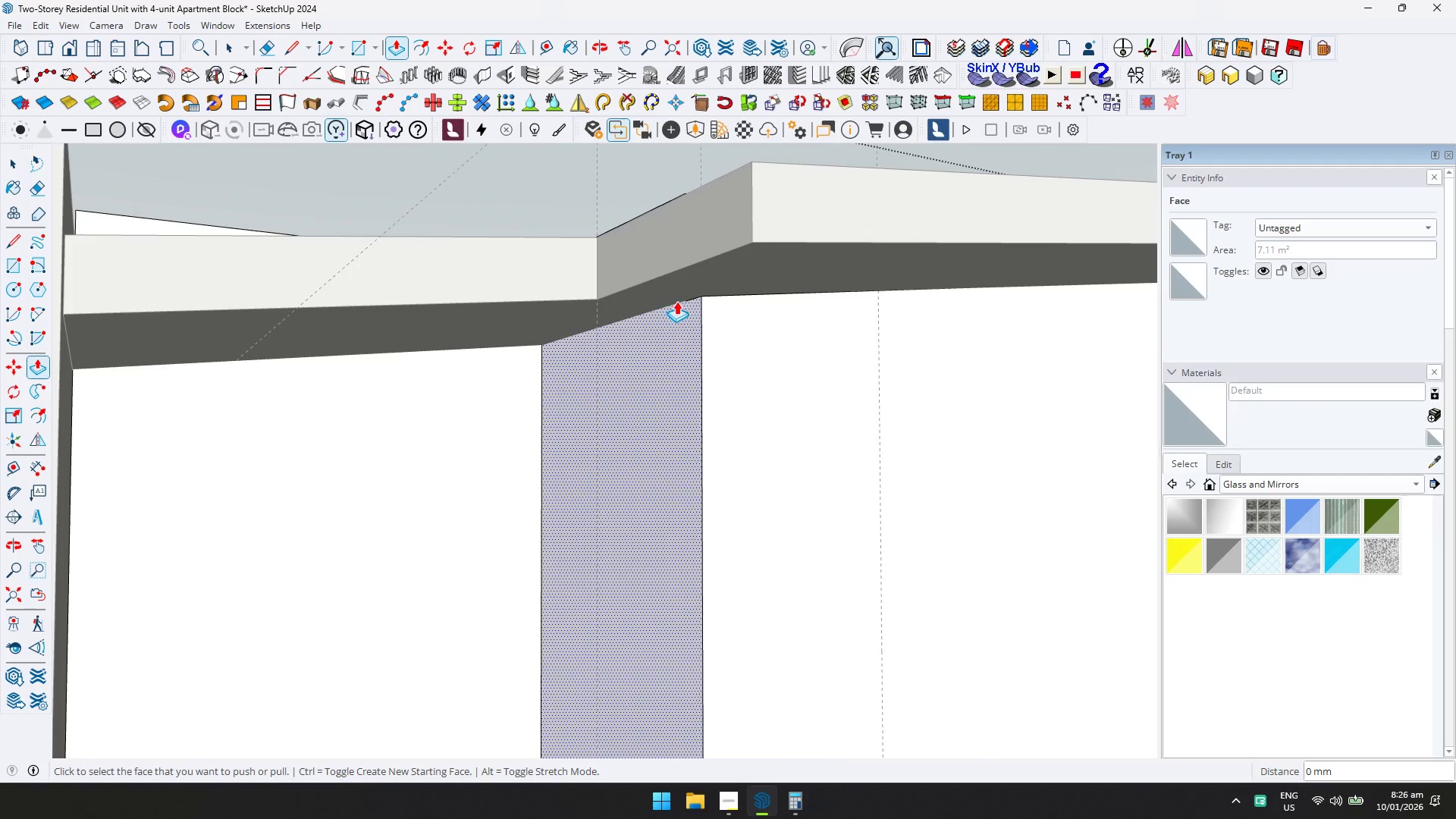 
left_click([685, 302])
 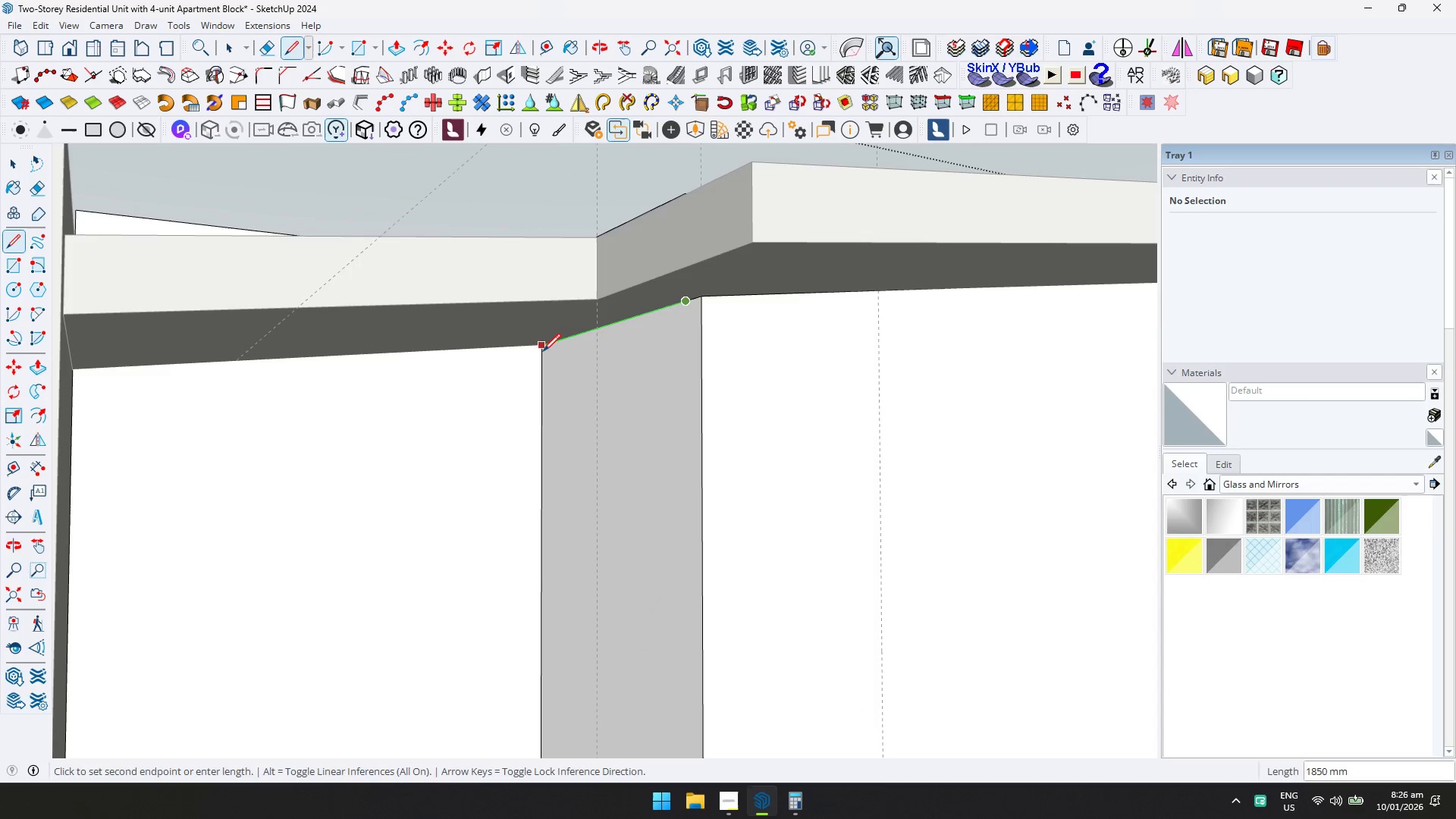 
left_click([541, 351])
 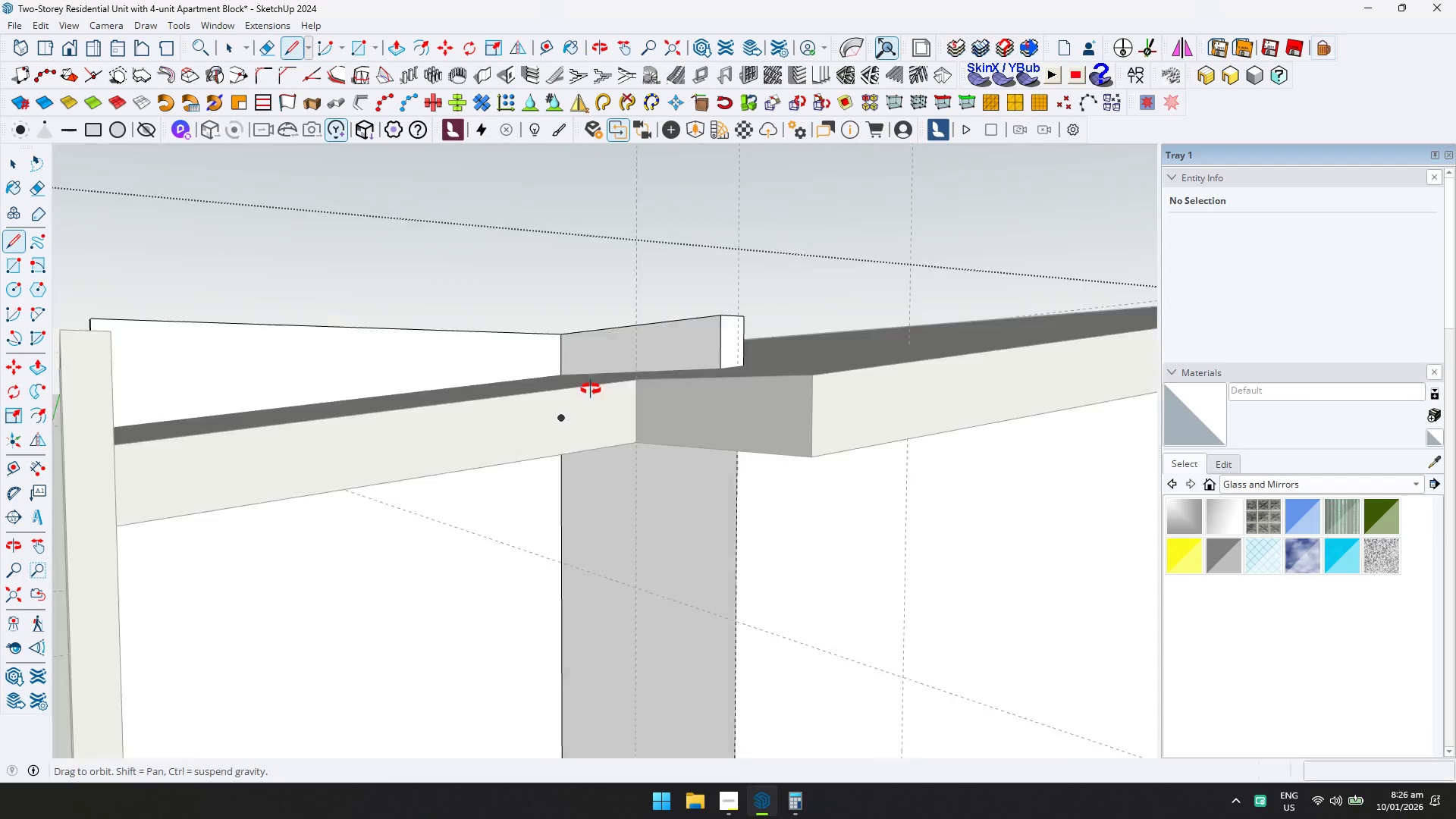 
type(dp)
 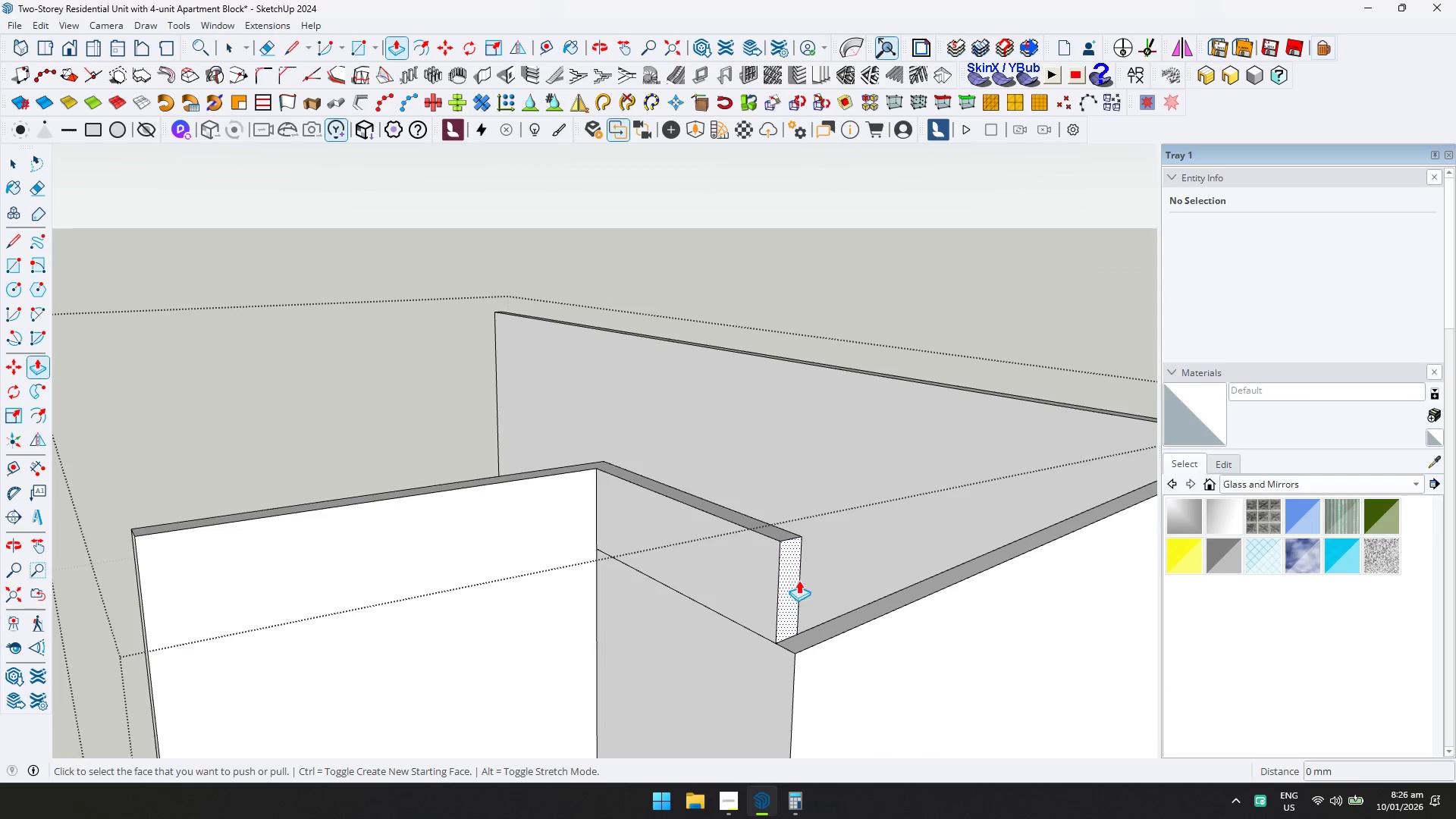 
left_click([793, 580])
 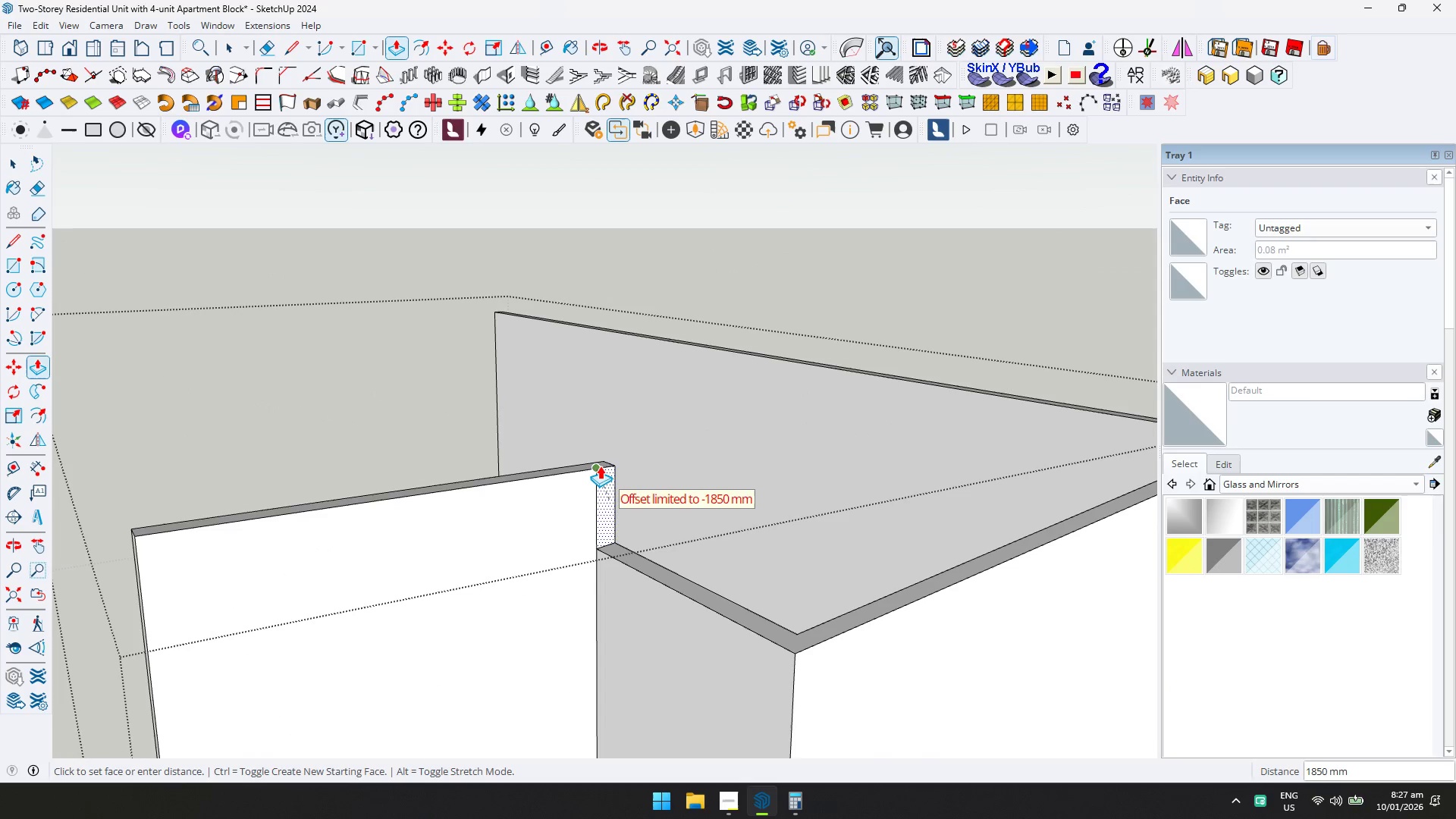 
left_click([599, 465])
 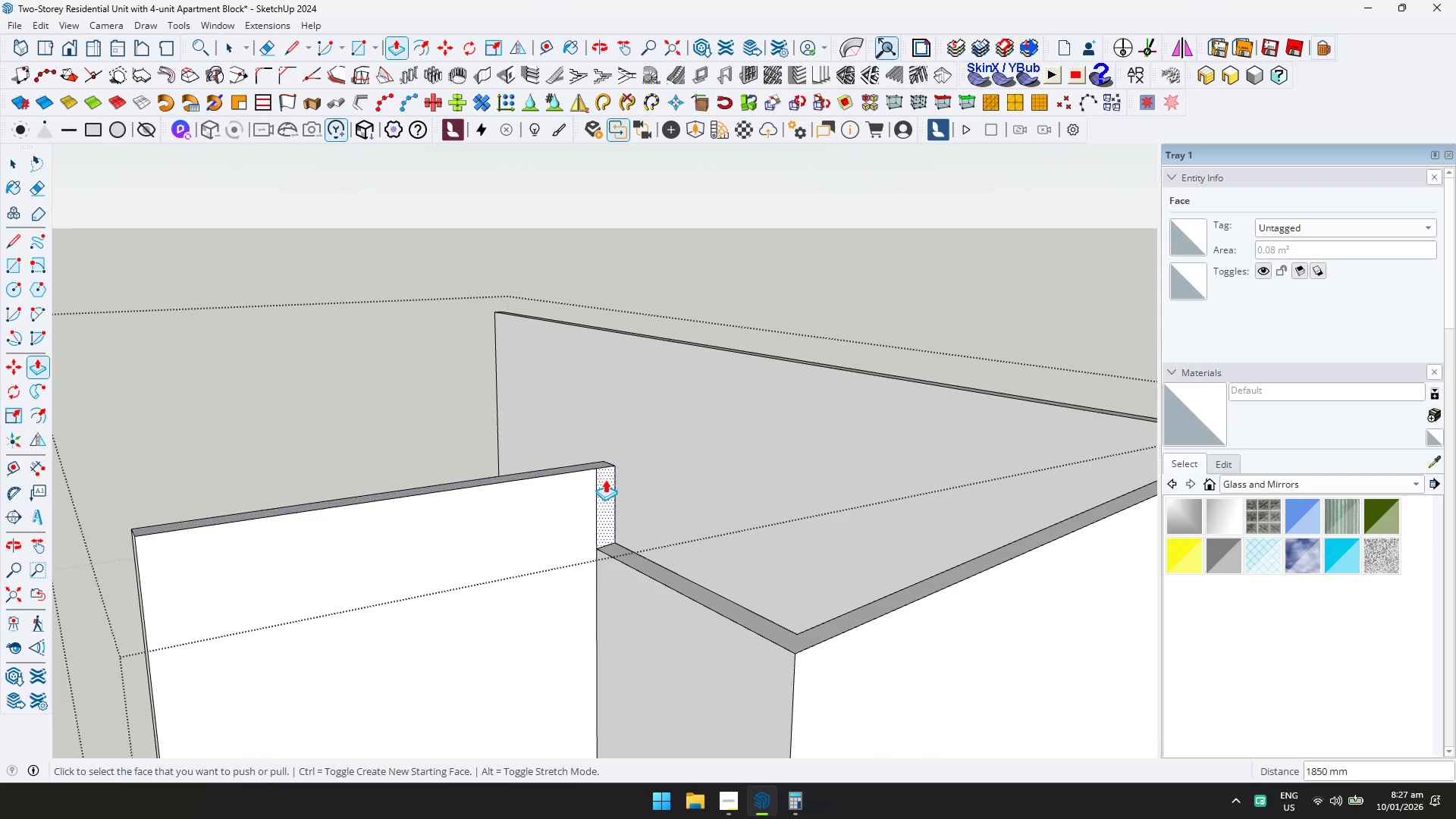 
type(edl)
 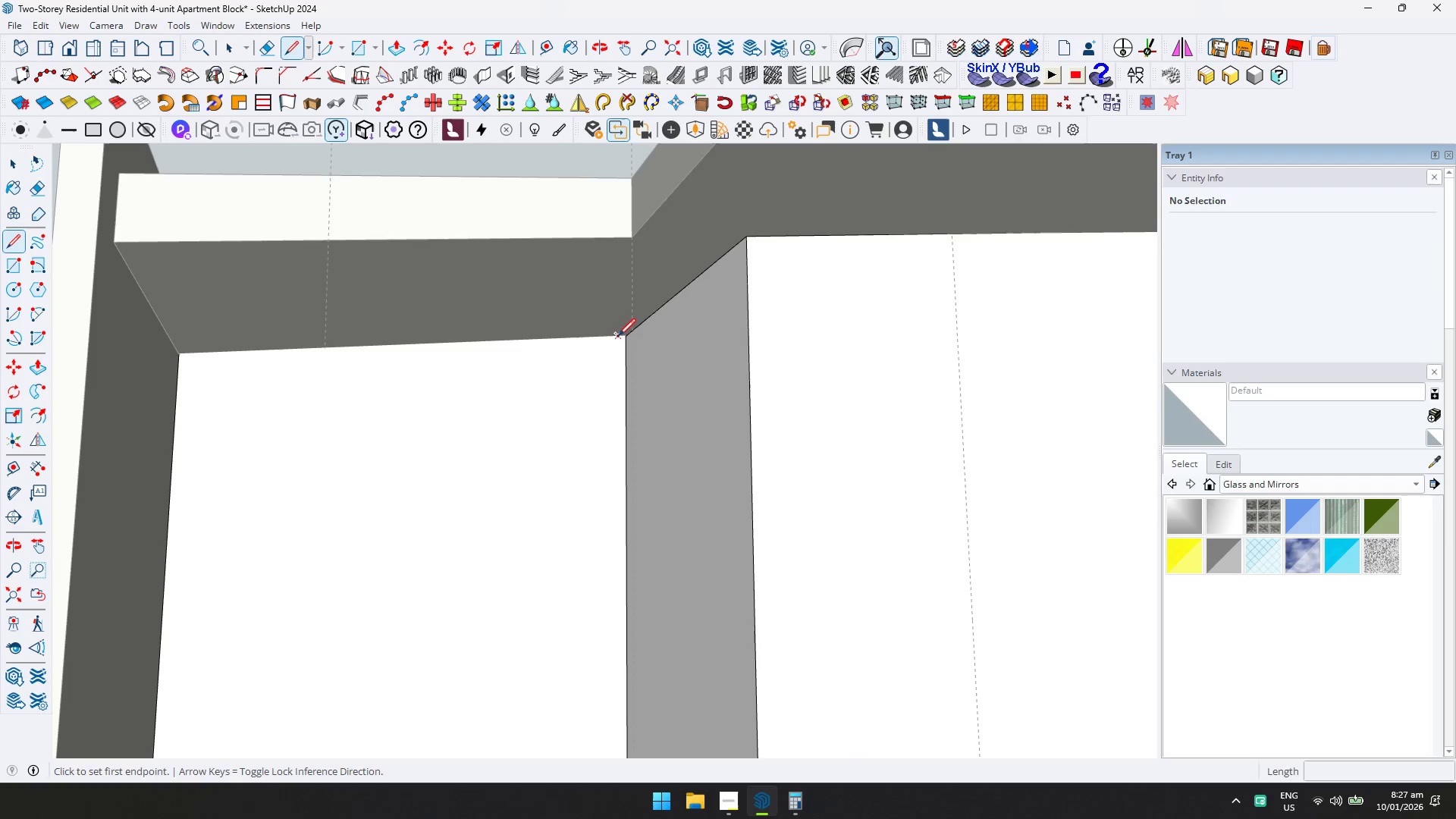 
left_click_drag(start_coordinate=[607, 490], to_coordinate=[595, 496])
 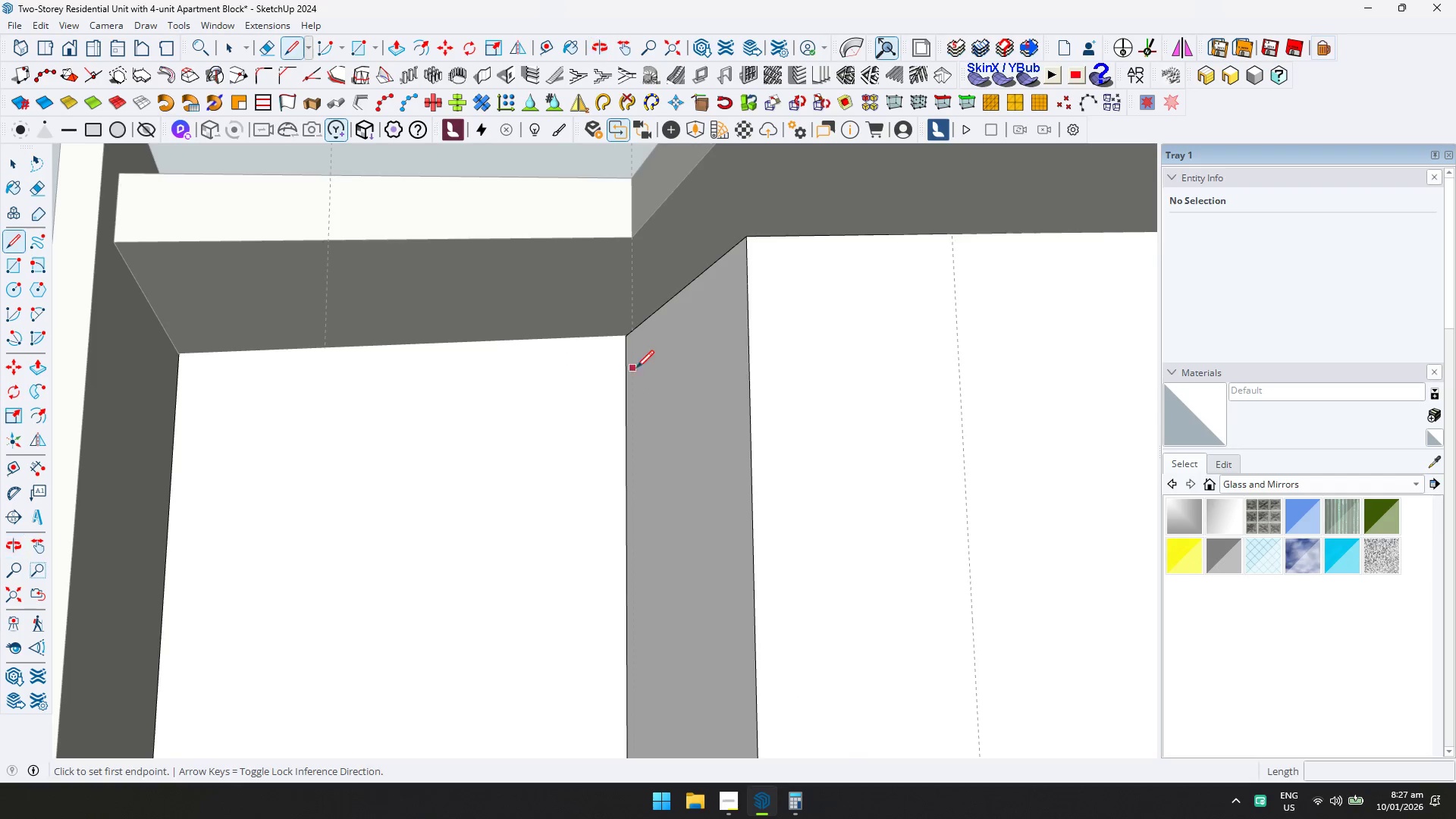 
left_click([623, 338])
 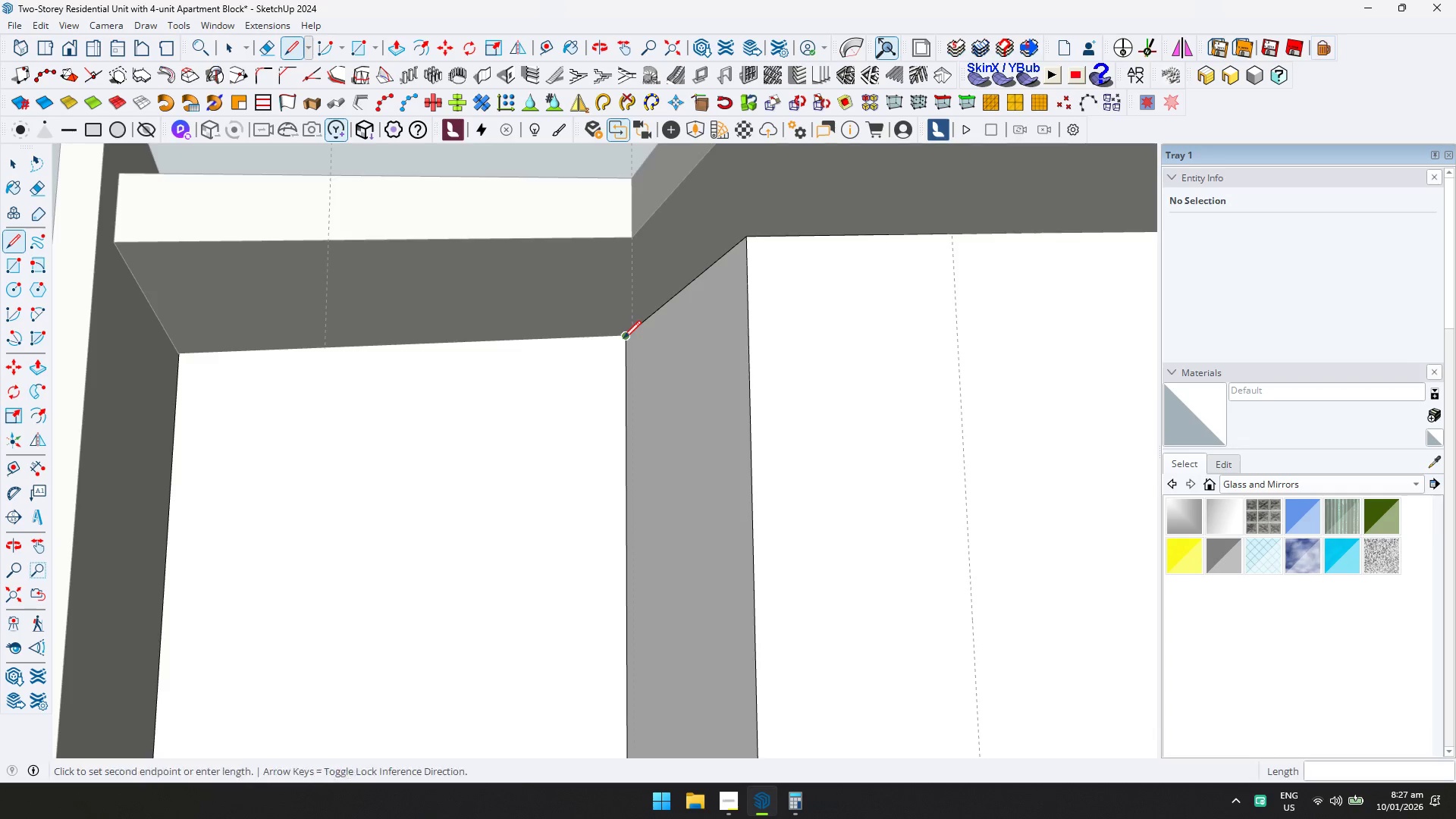 
type(dd)
 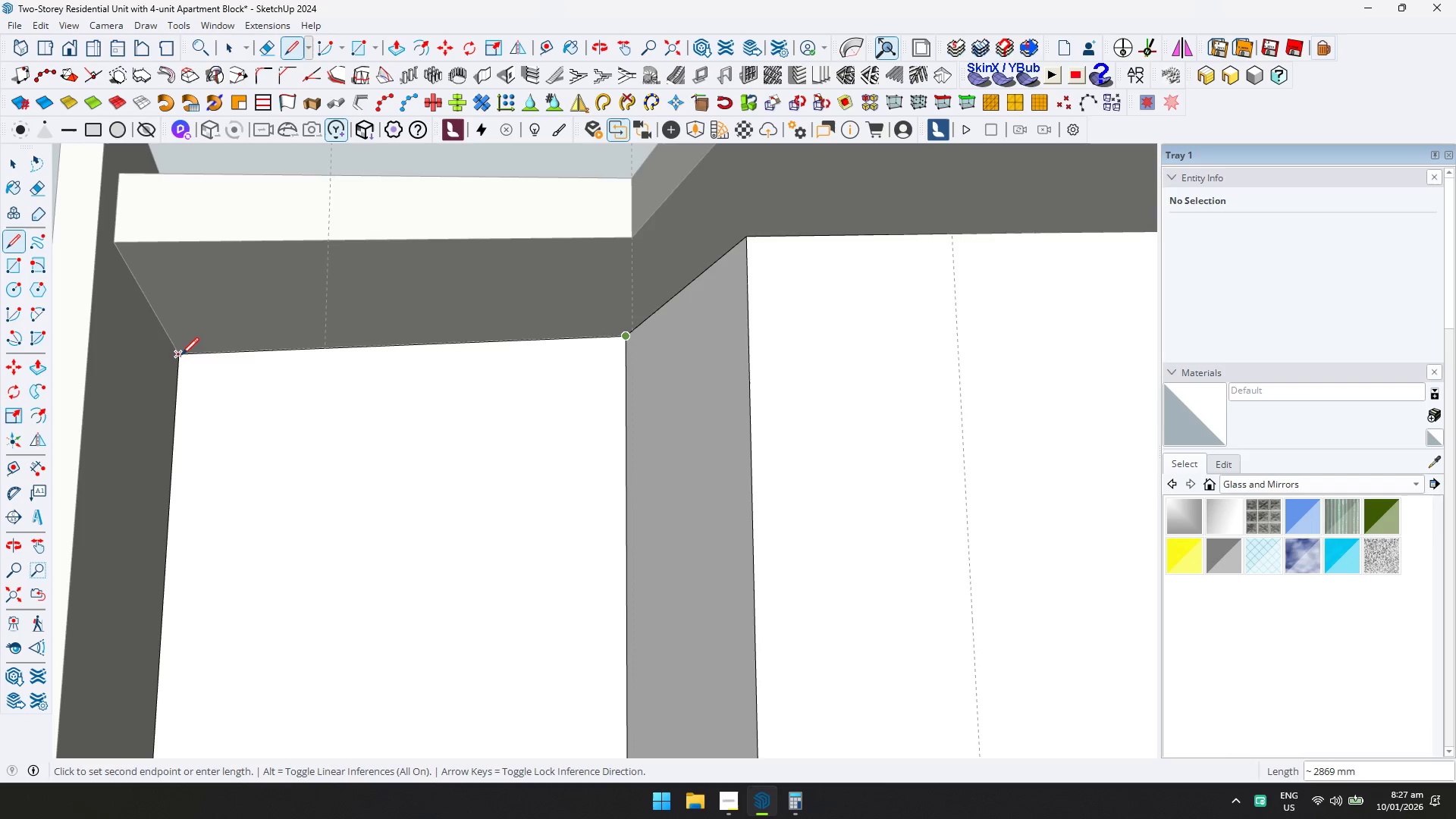 
left_click([181, 355])
 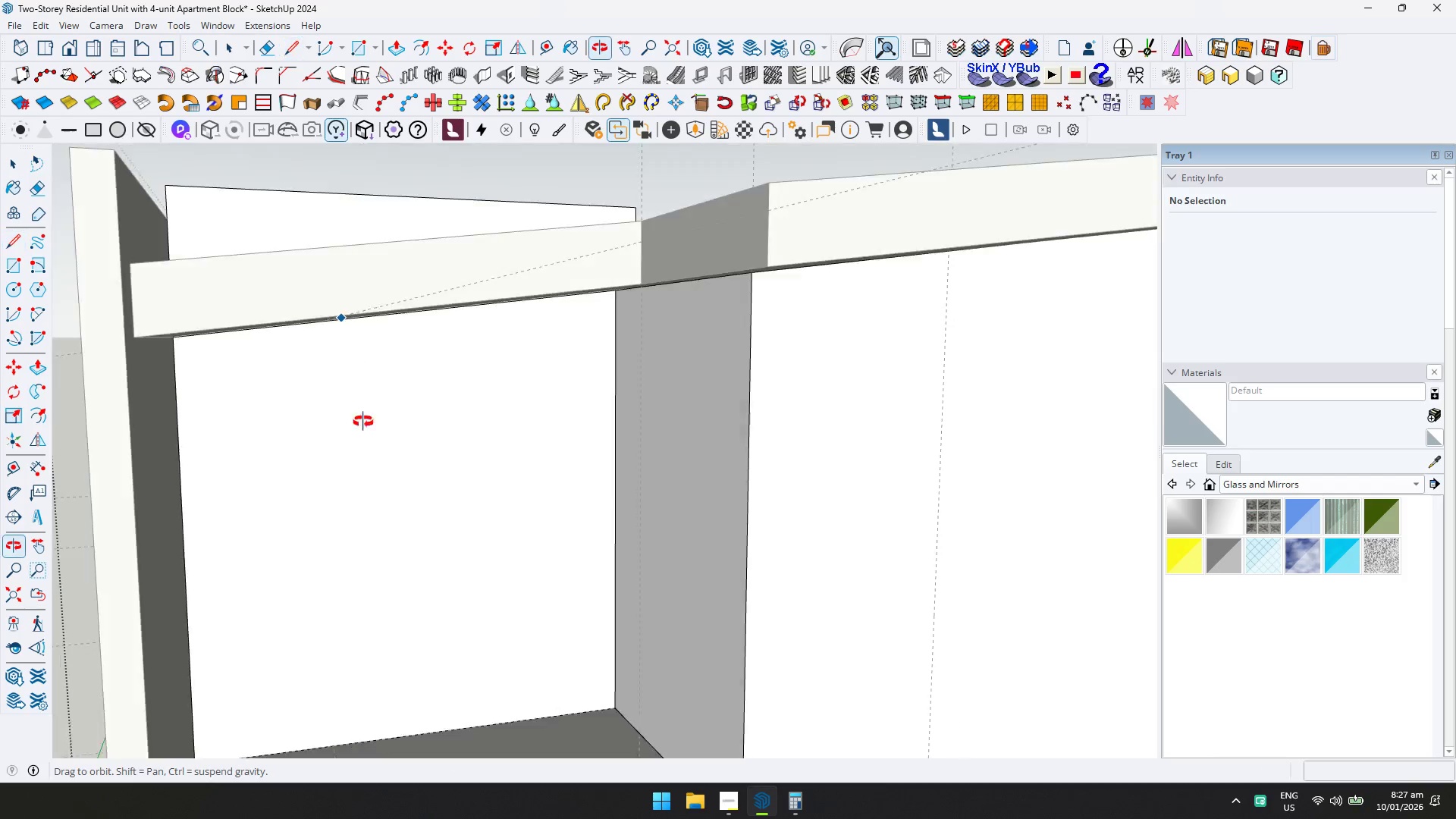 
type(dp)
 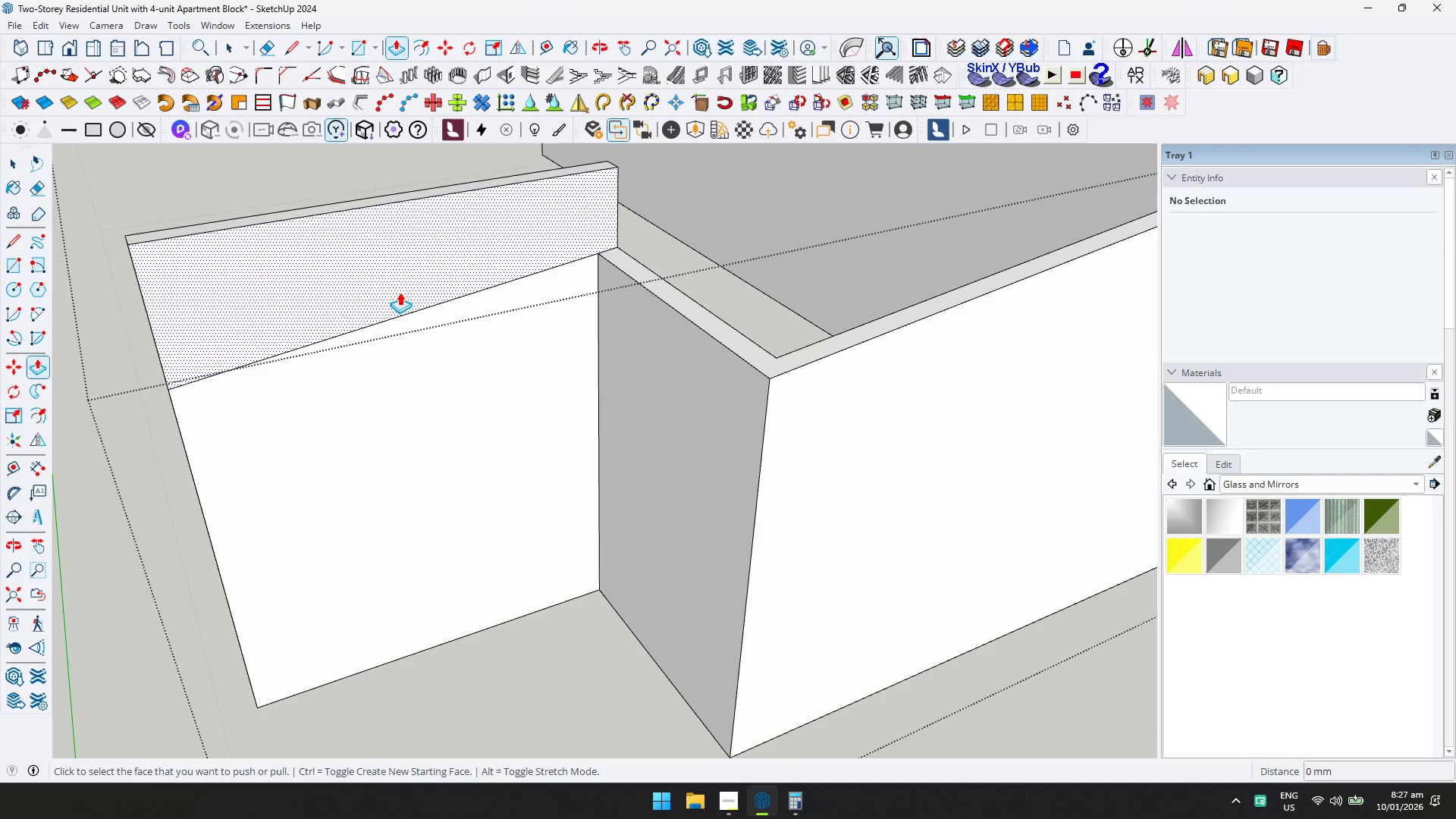 
left_click([400, 286])
 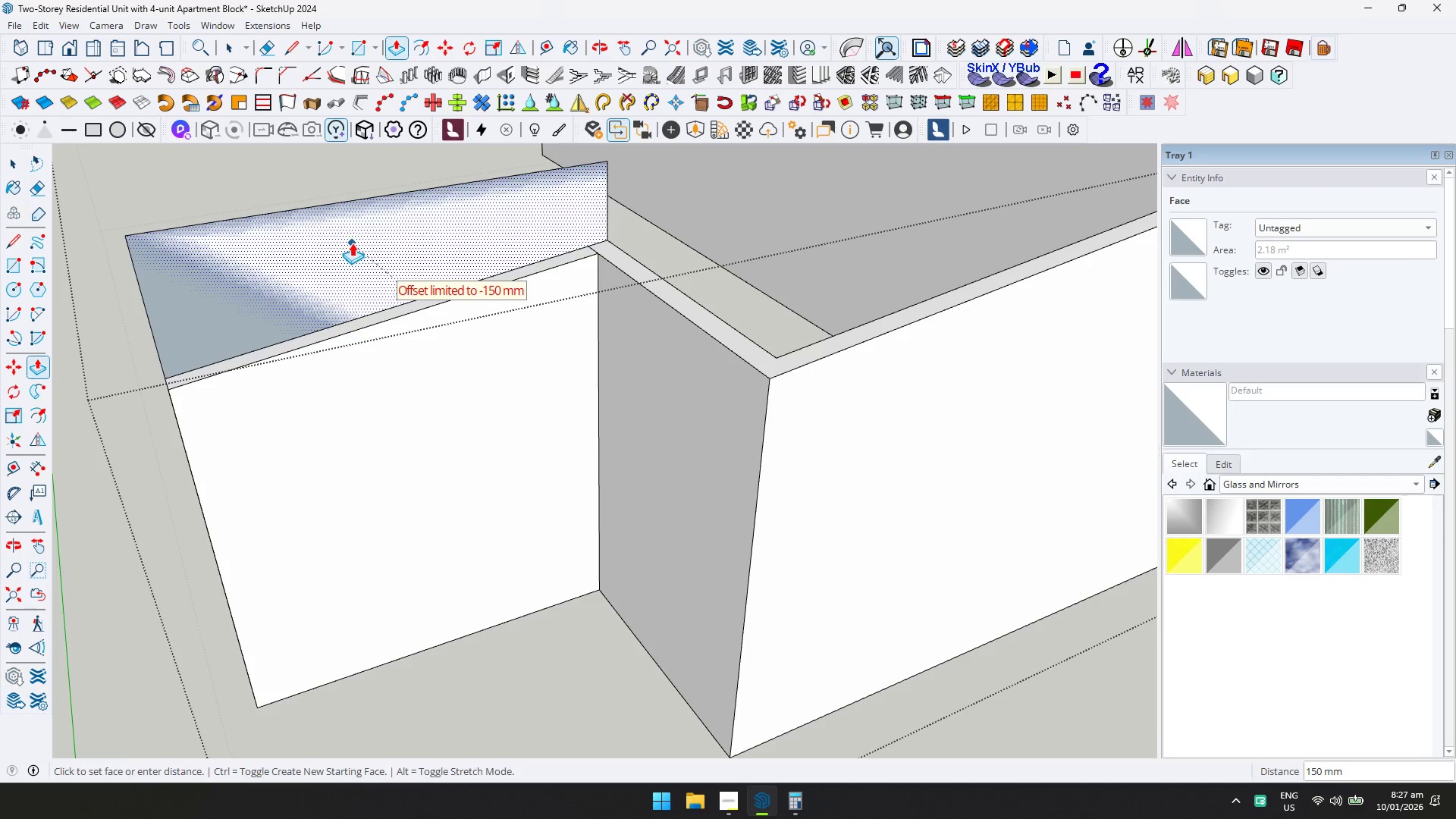 
left_click([349, 240])
 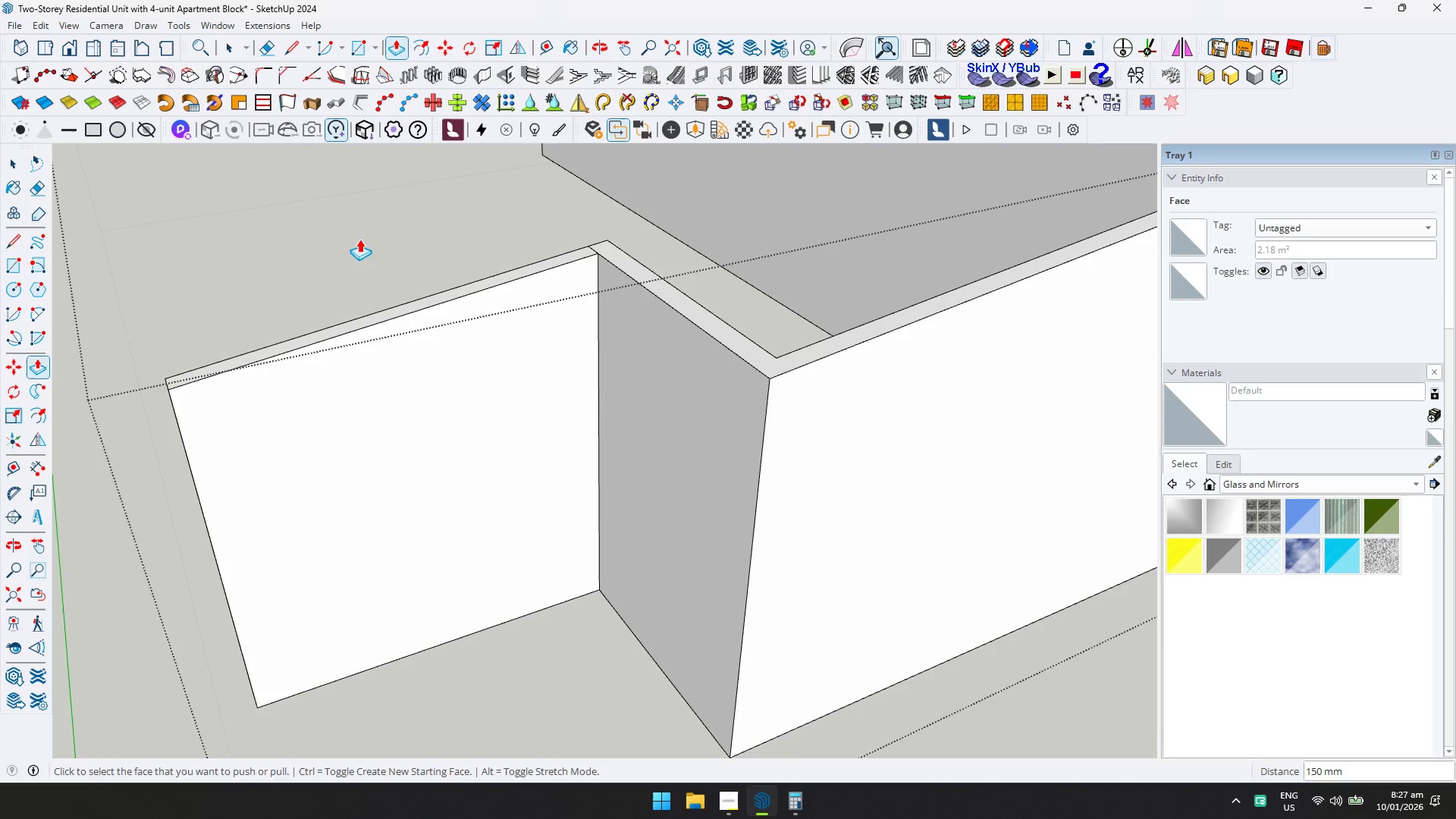 
key(E)
 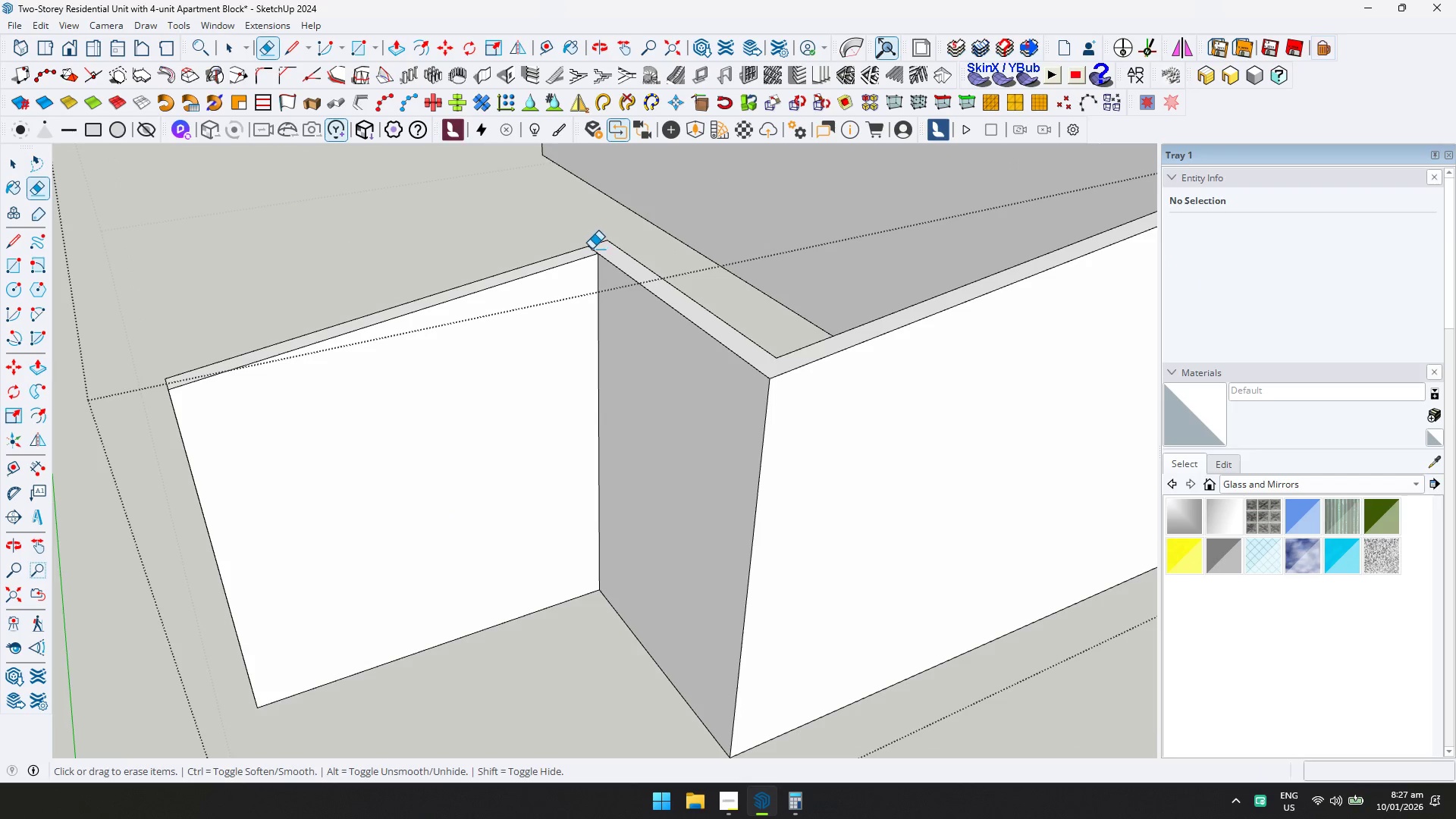 
left_click([591, 249])
 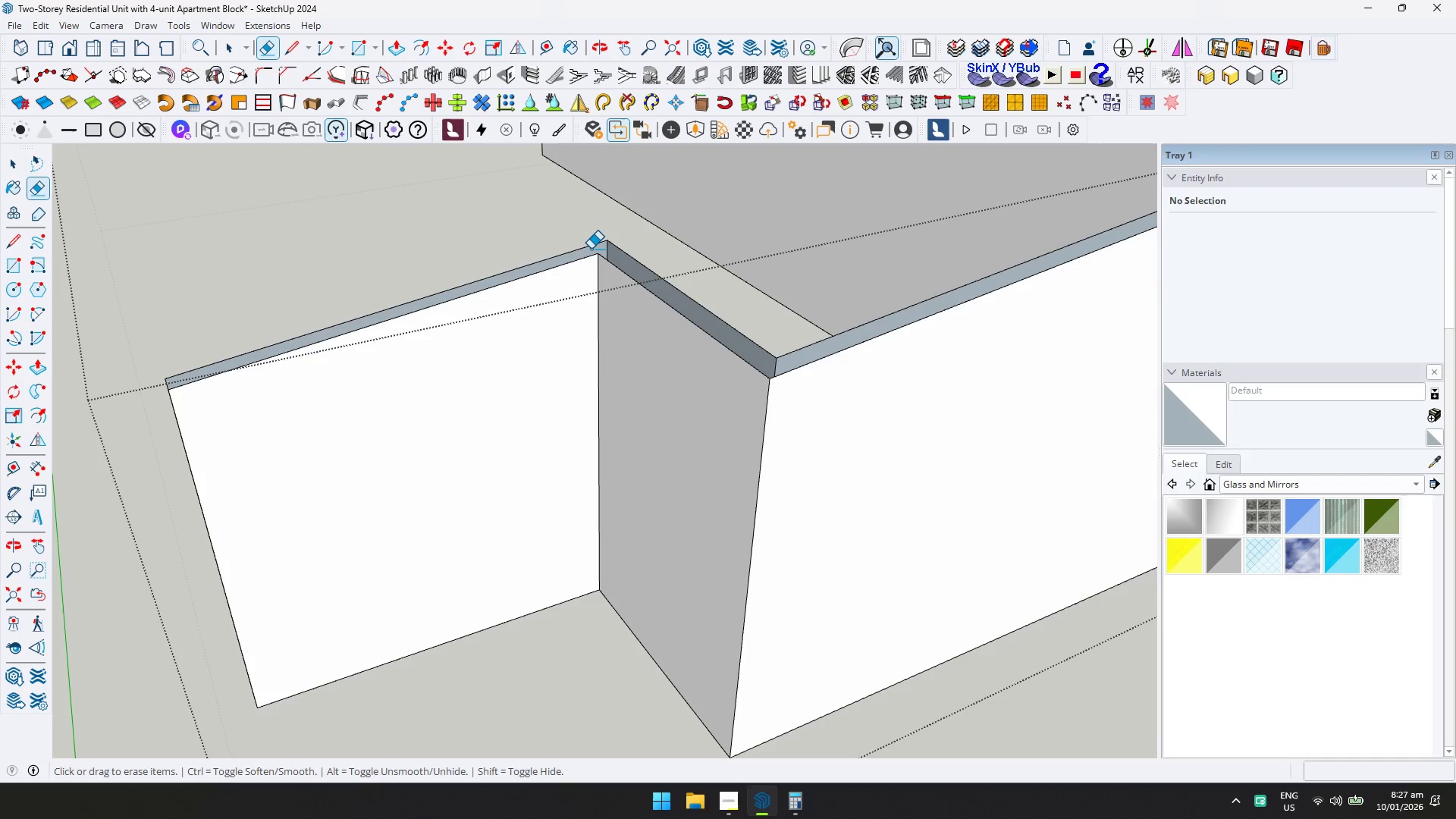 
key(Control+ControlLeft)
 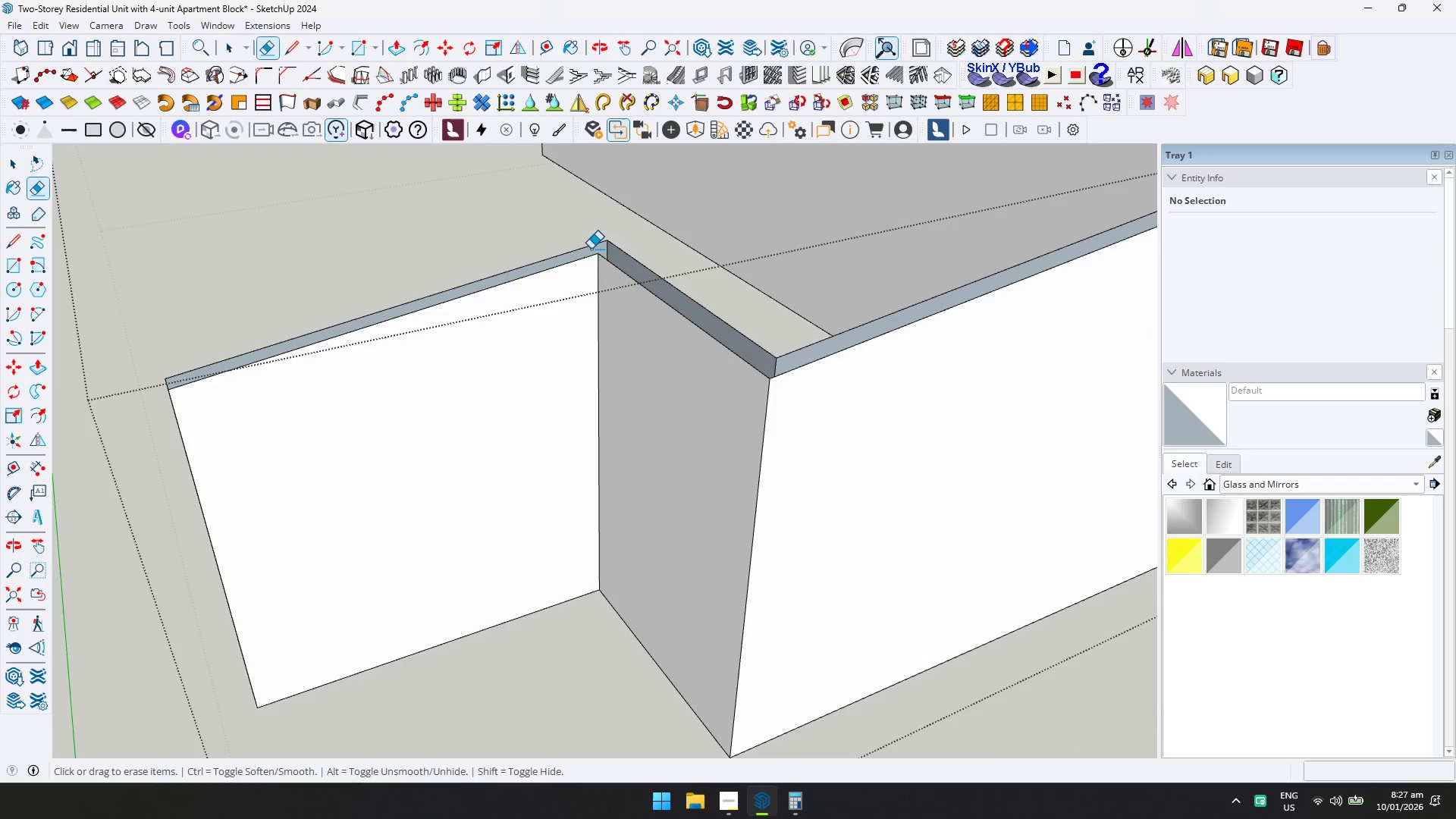 
key(Control+Z)
 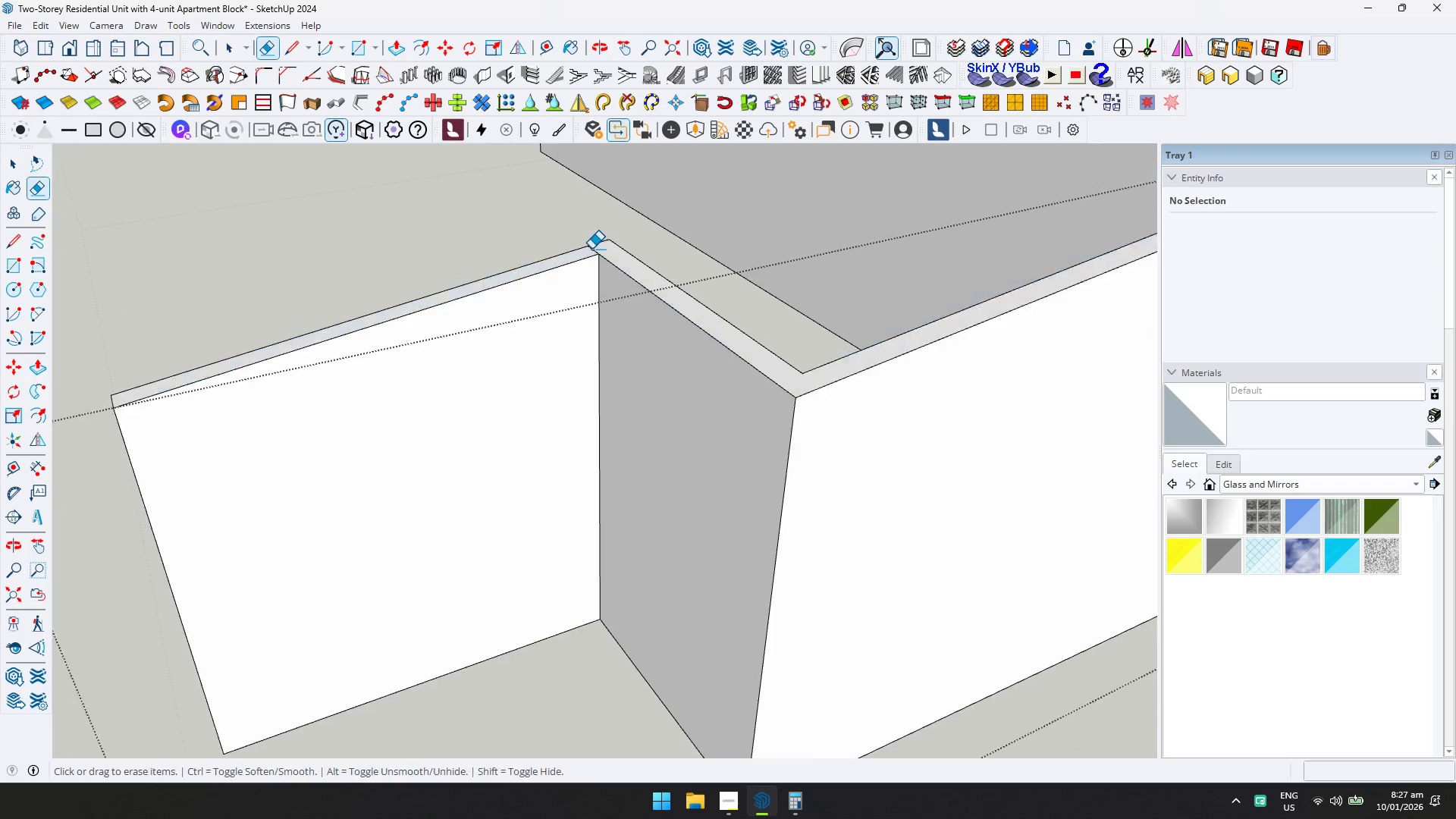 
left_click([592, 249])
 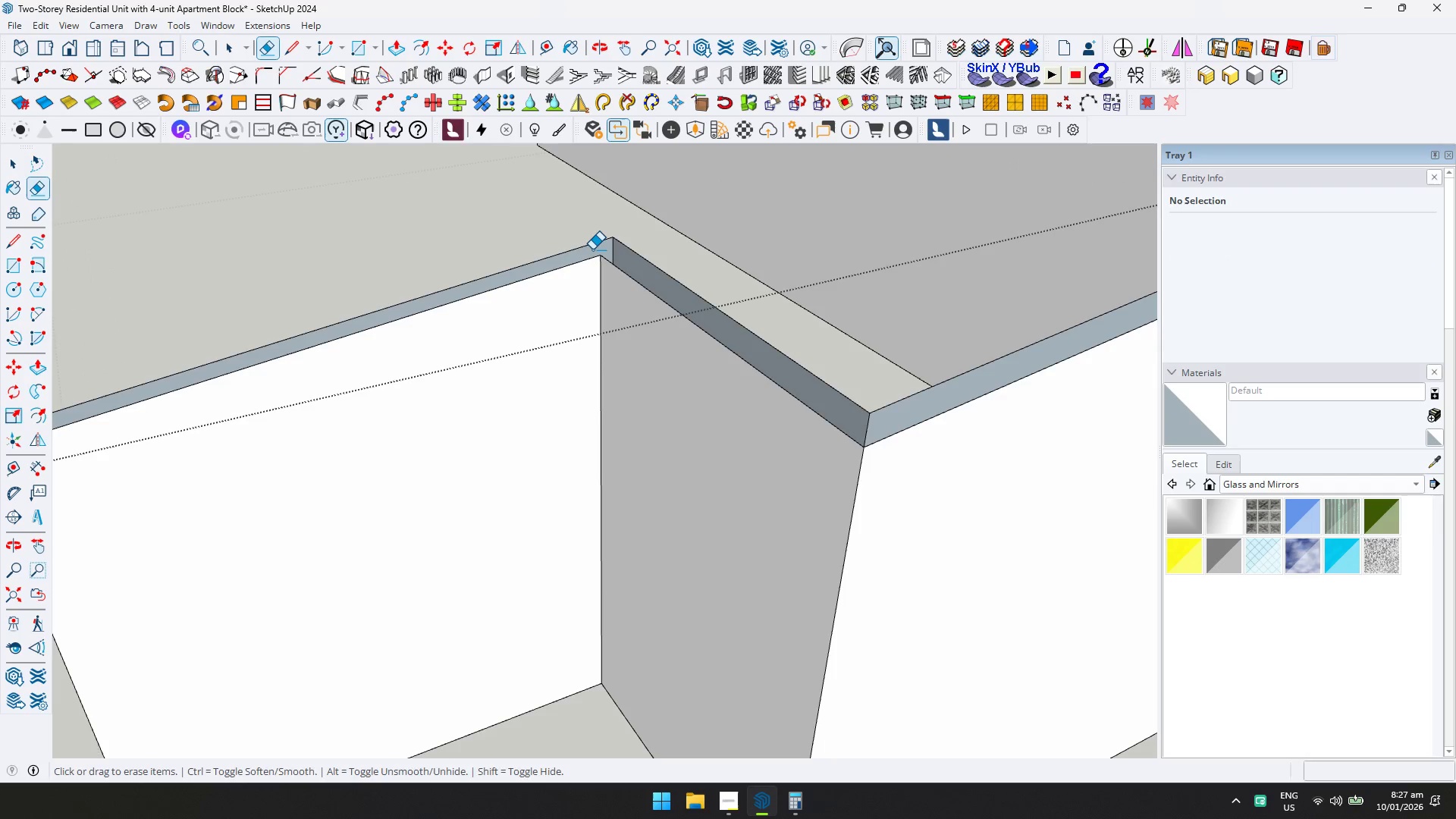 
scroll: coordinate [592, 249], scroll_direction: up, amount: 3.0
 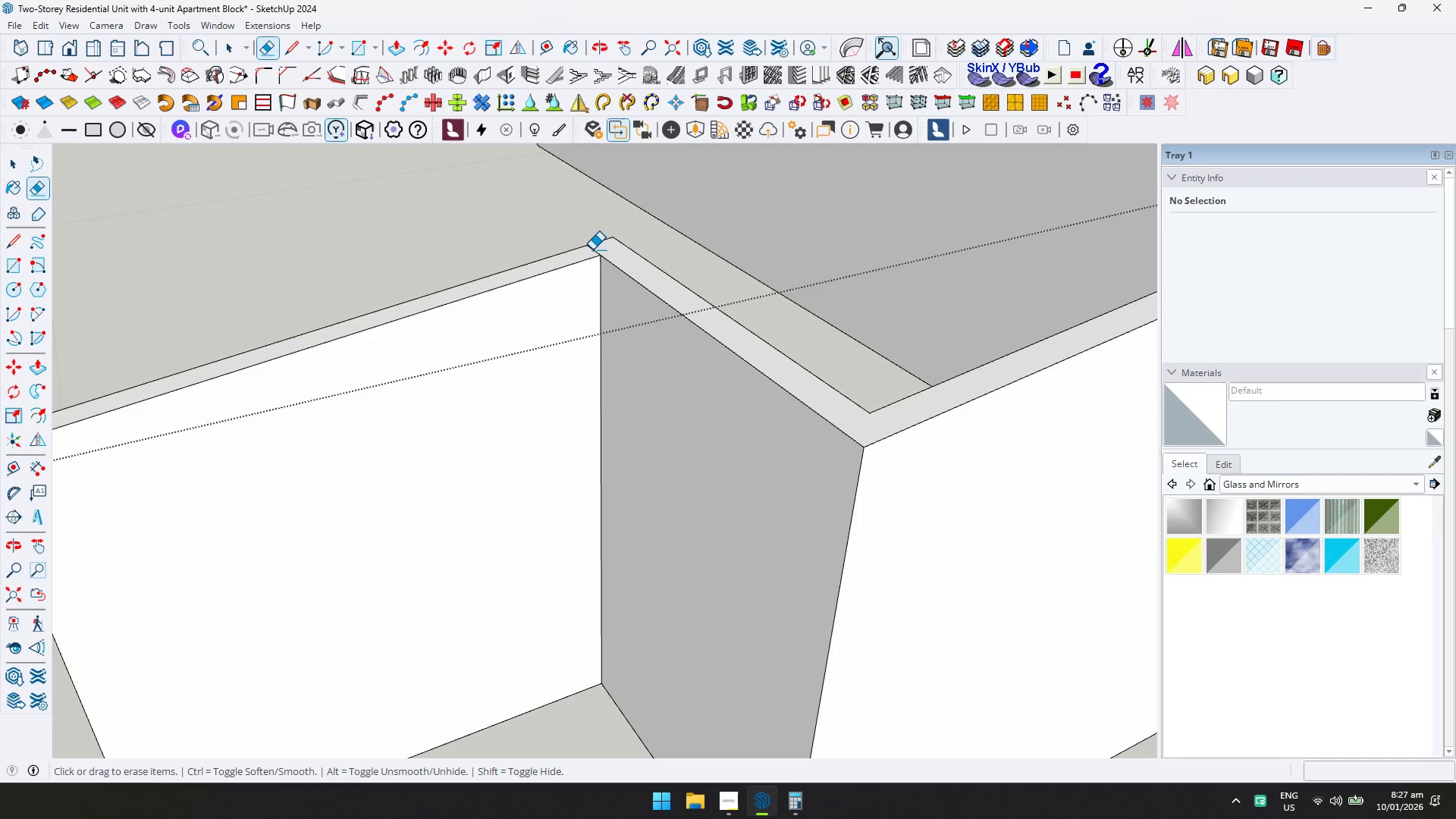 
key(Control+ControlLeft)
 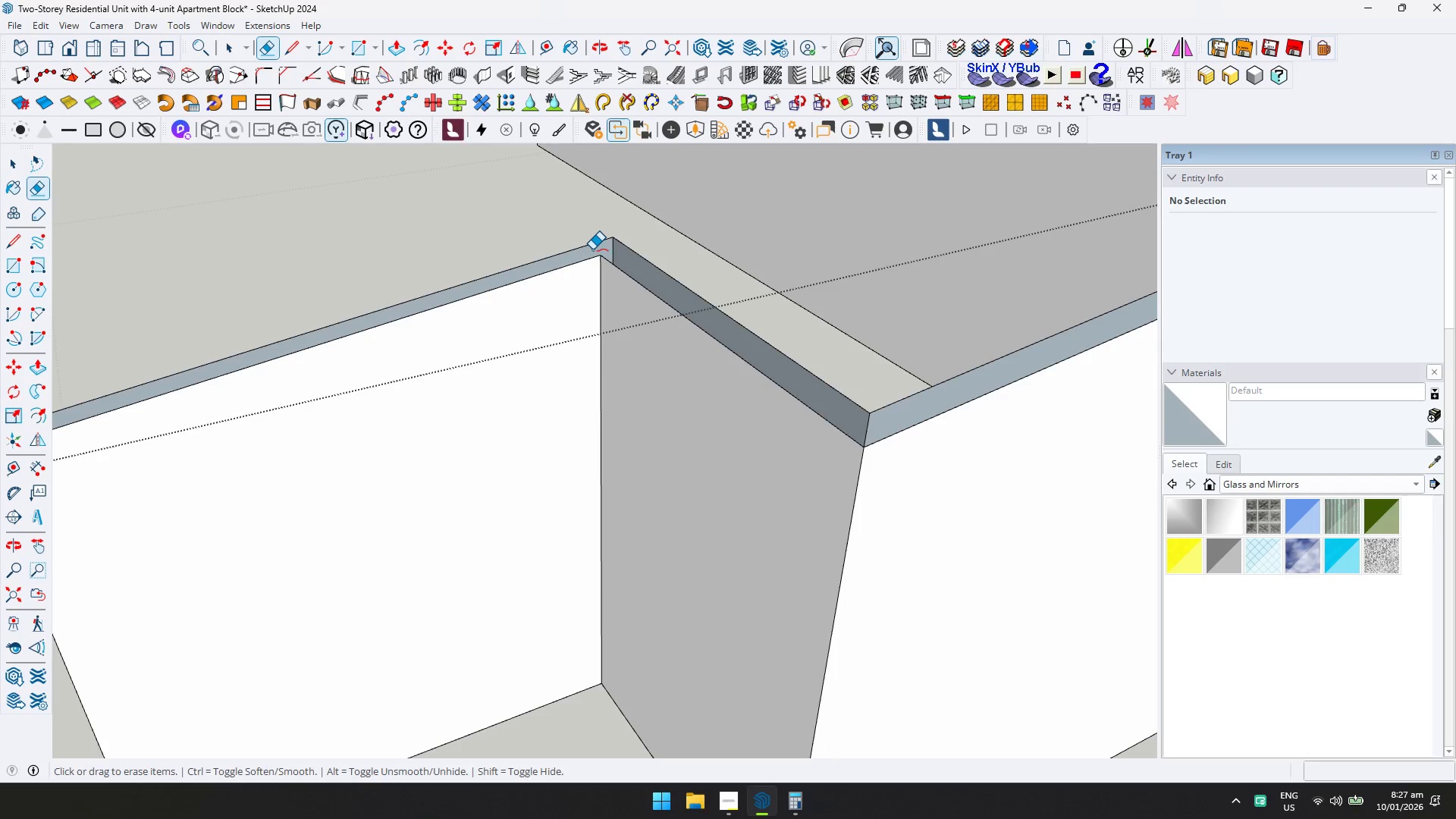 
key(Control+Z)
 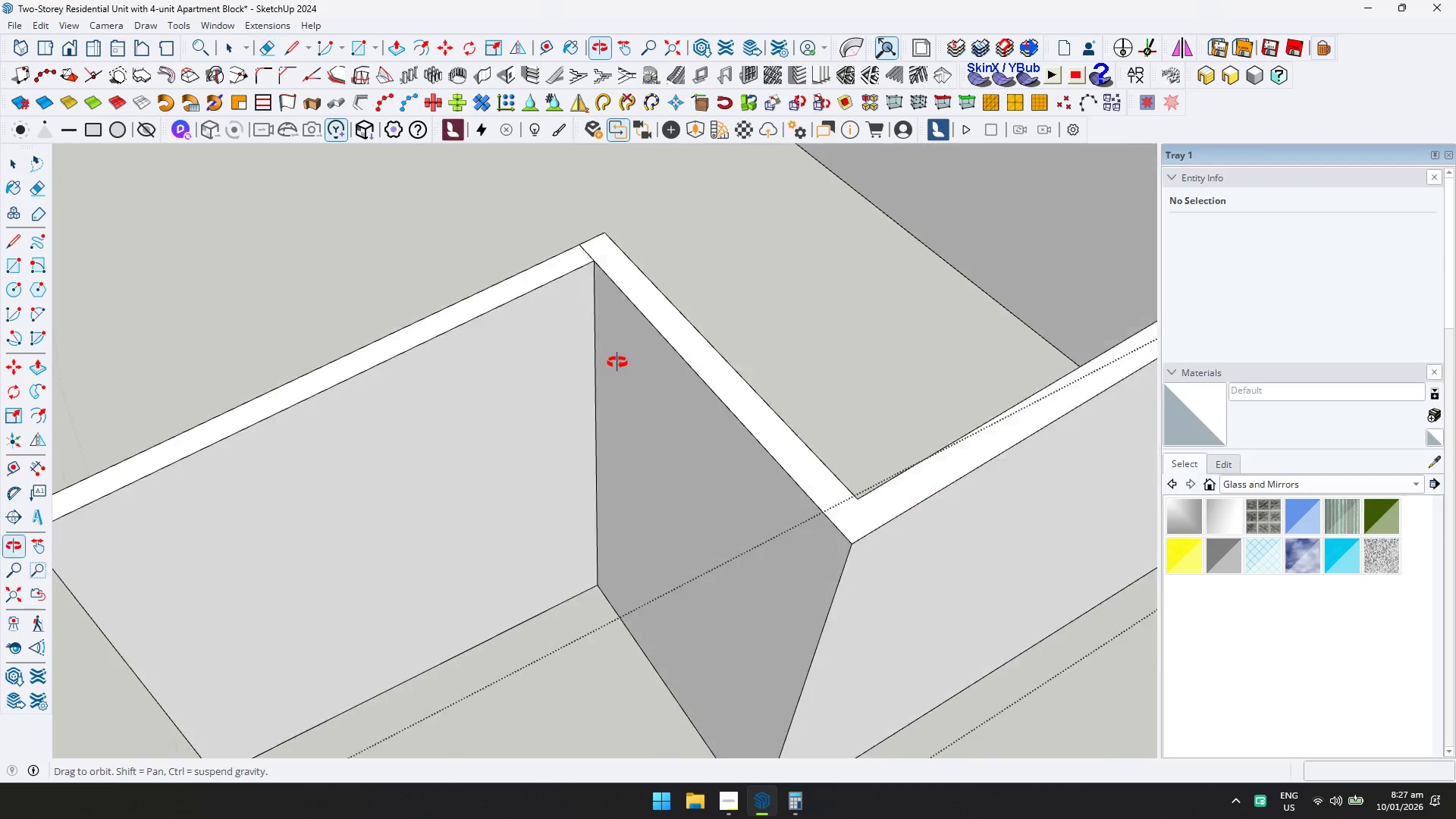 
scroll: coordinate [586, 233], scroll_direction: up, amount: 10.0
 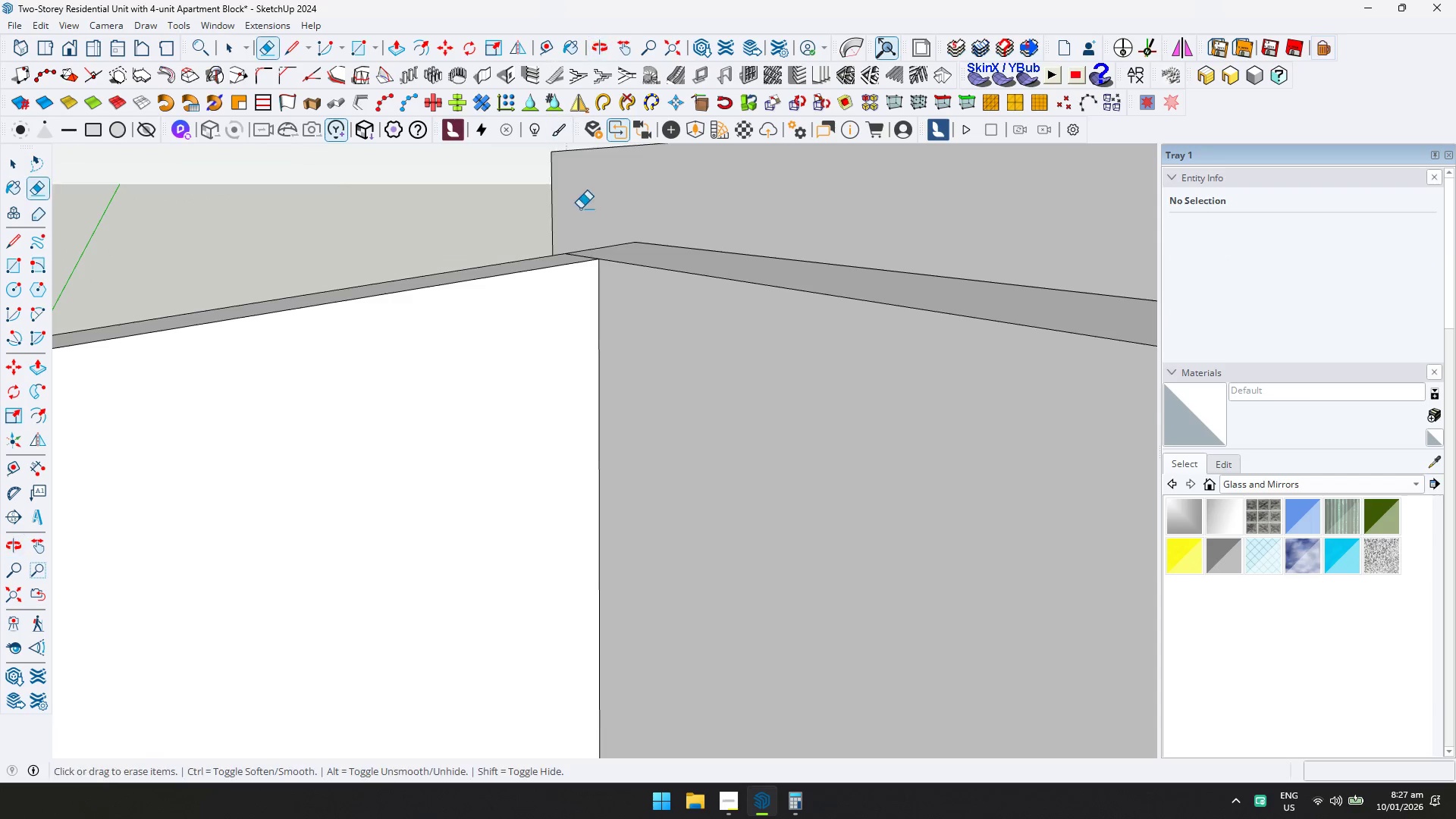 
key(Space)
 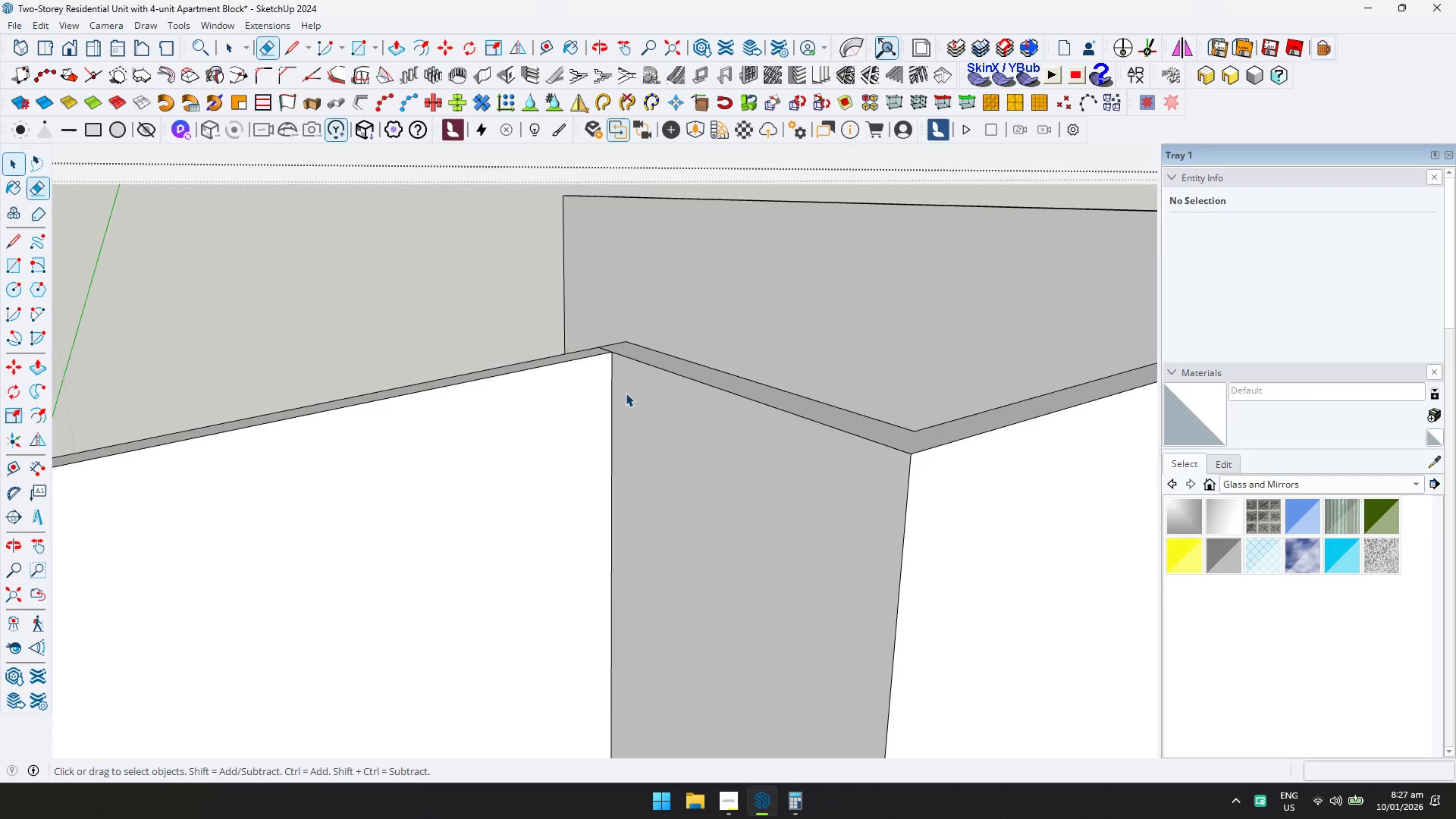 
key(Escape)
 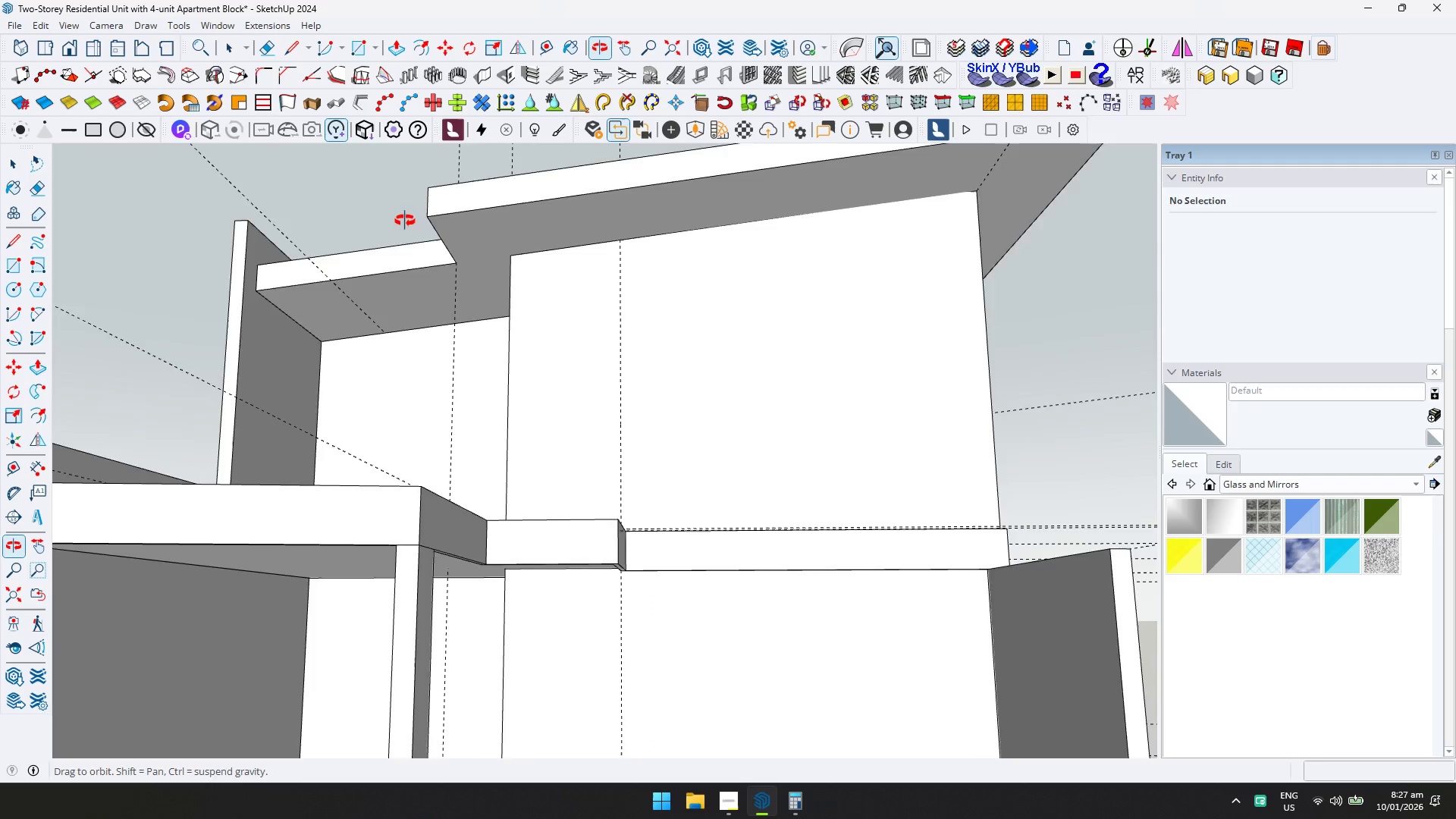 
scroll: coordinate [606, 380], scroll_direction: down, amount: 18.0
 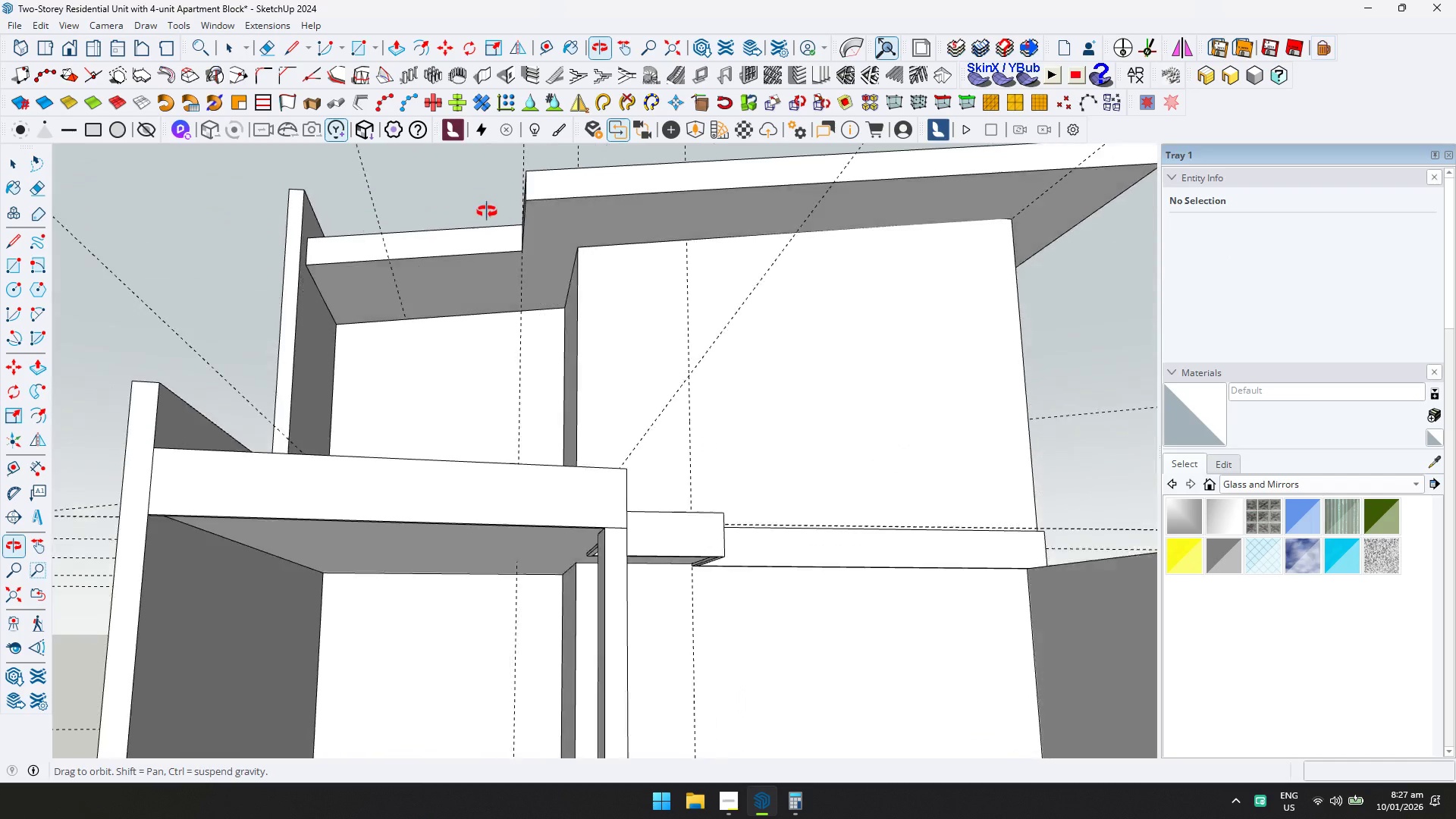 
key(Shift+ShiftLeft)
 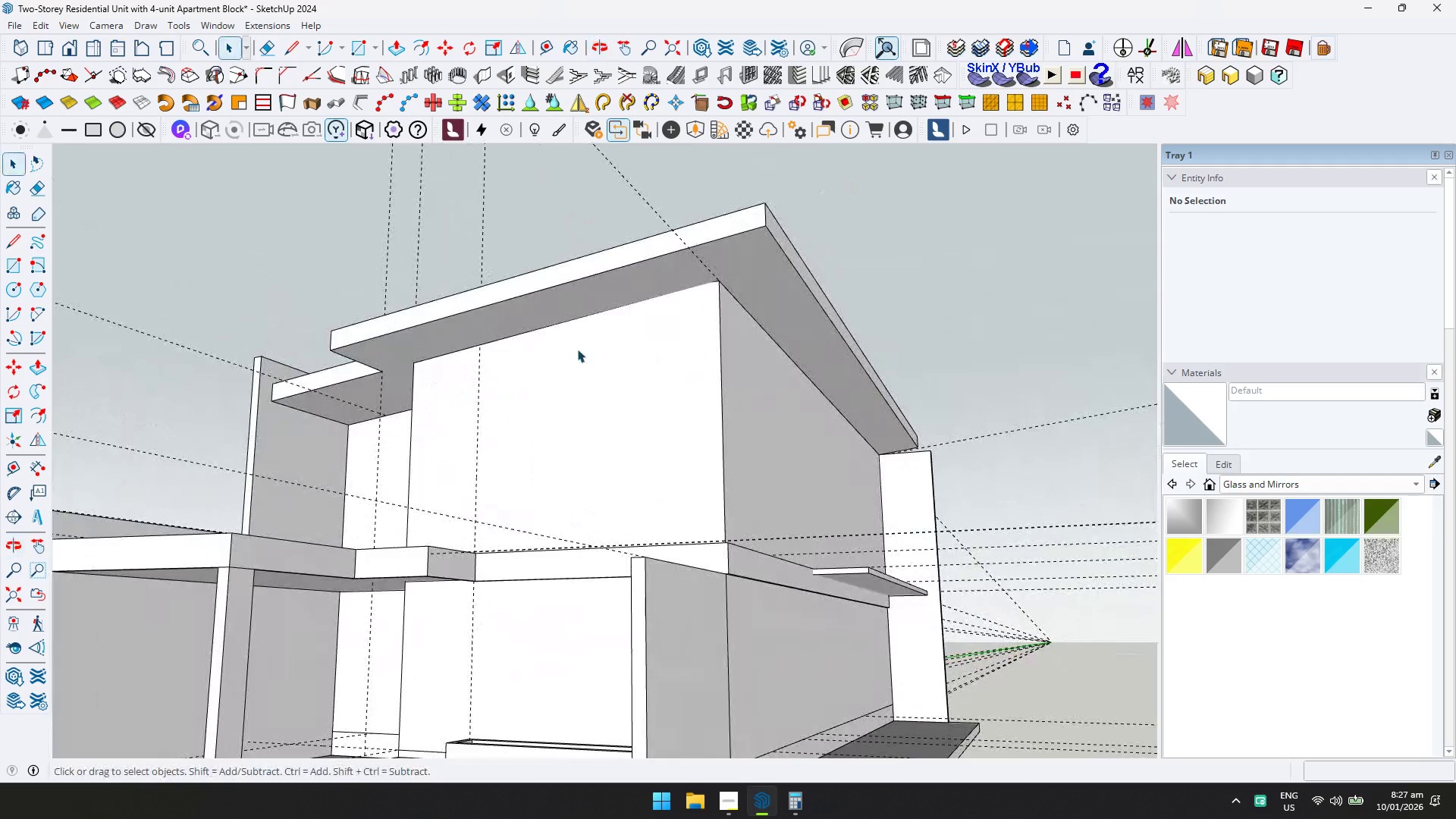 
scroll: coordinate [461, 378], scroll_direction: down, amount: 4.0
 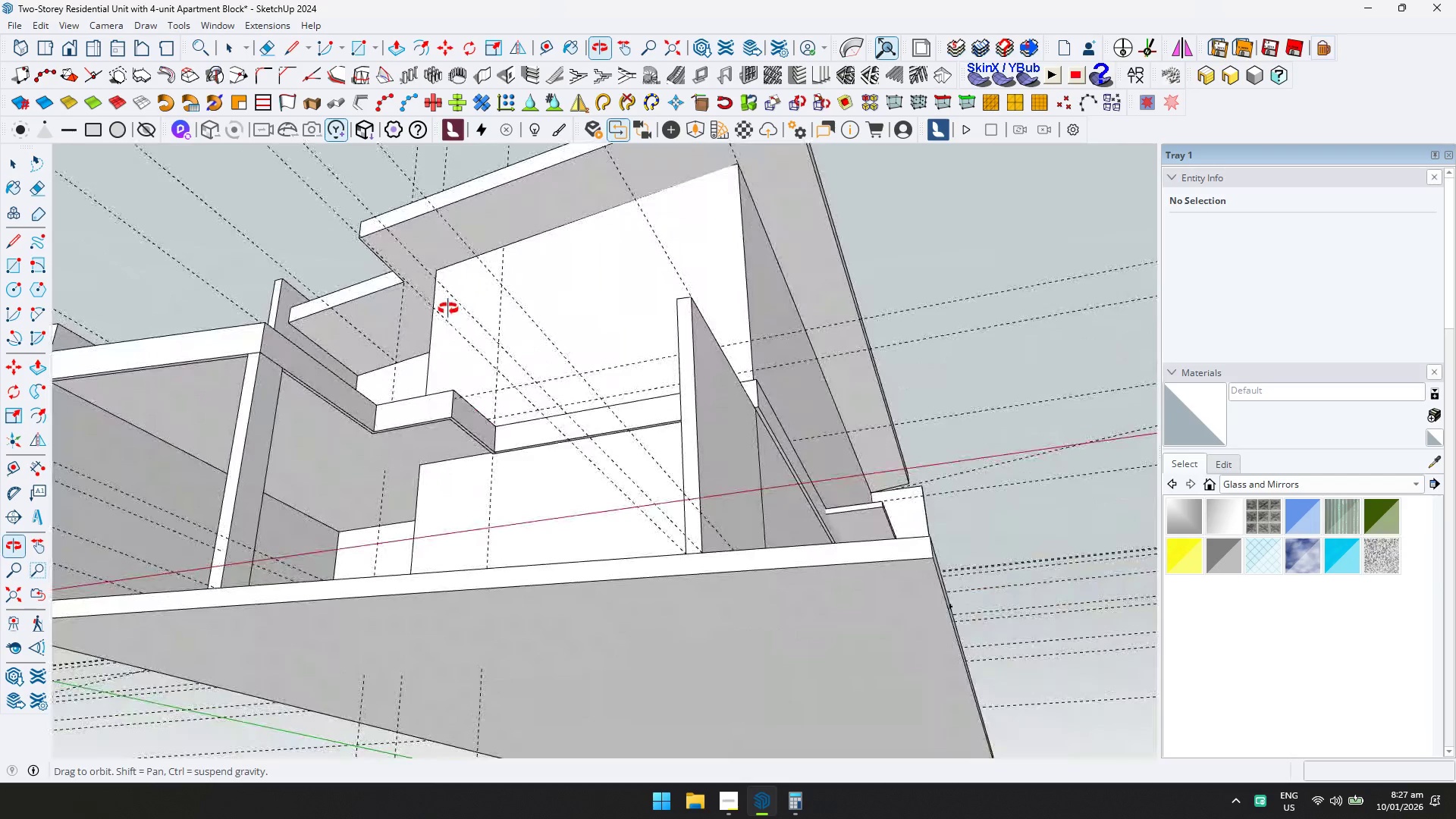 
scroll: coordinate [678, 292], scroll_direction: up, amount: 9.0
 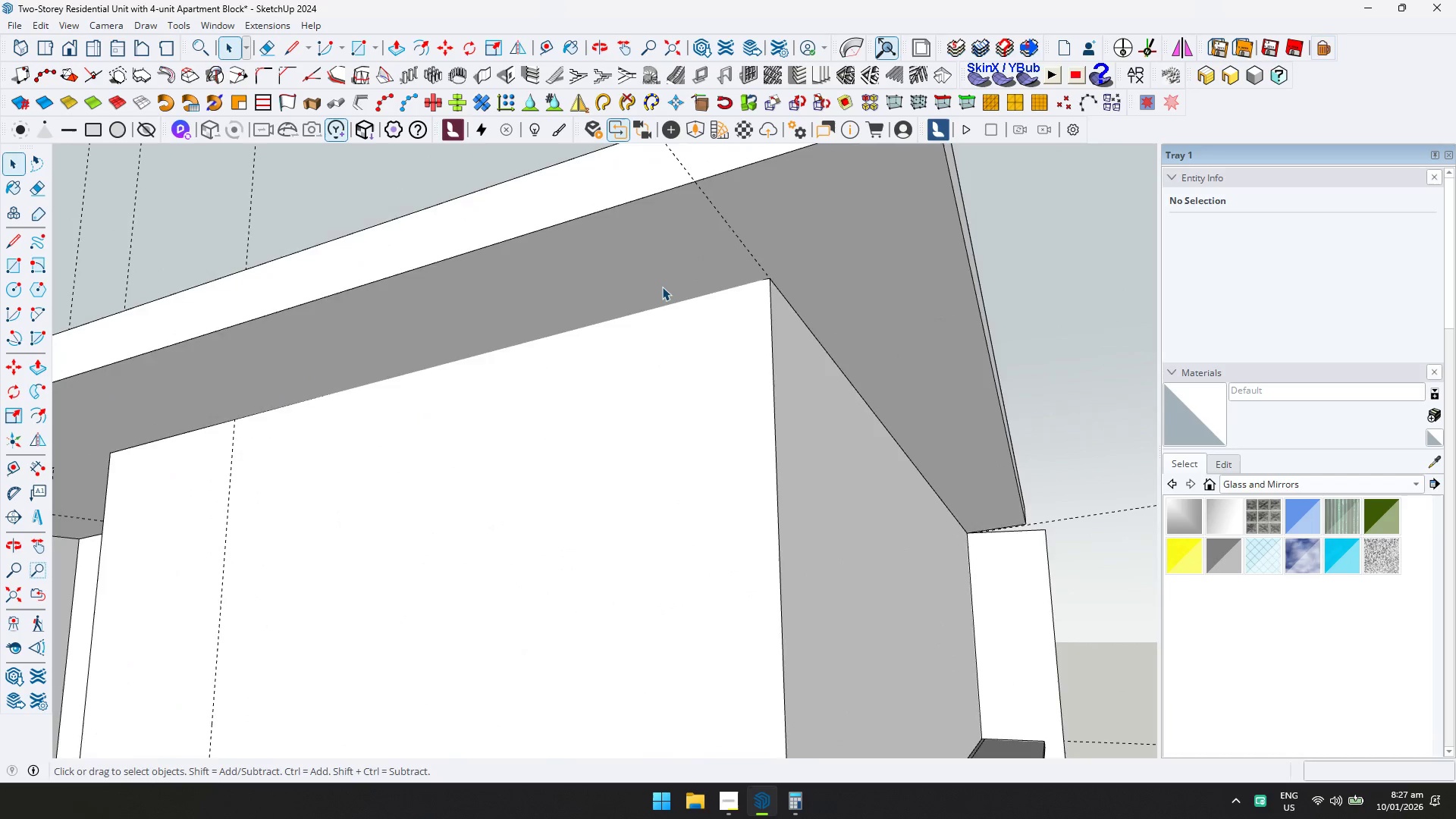 
double_click([662, 287])
 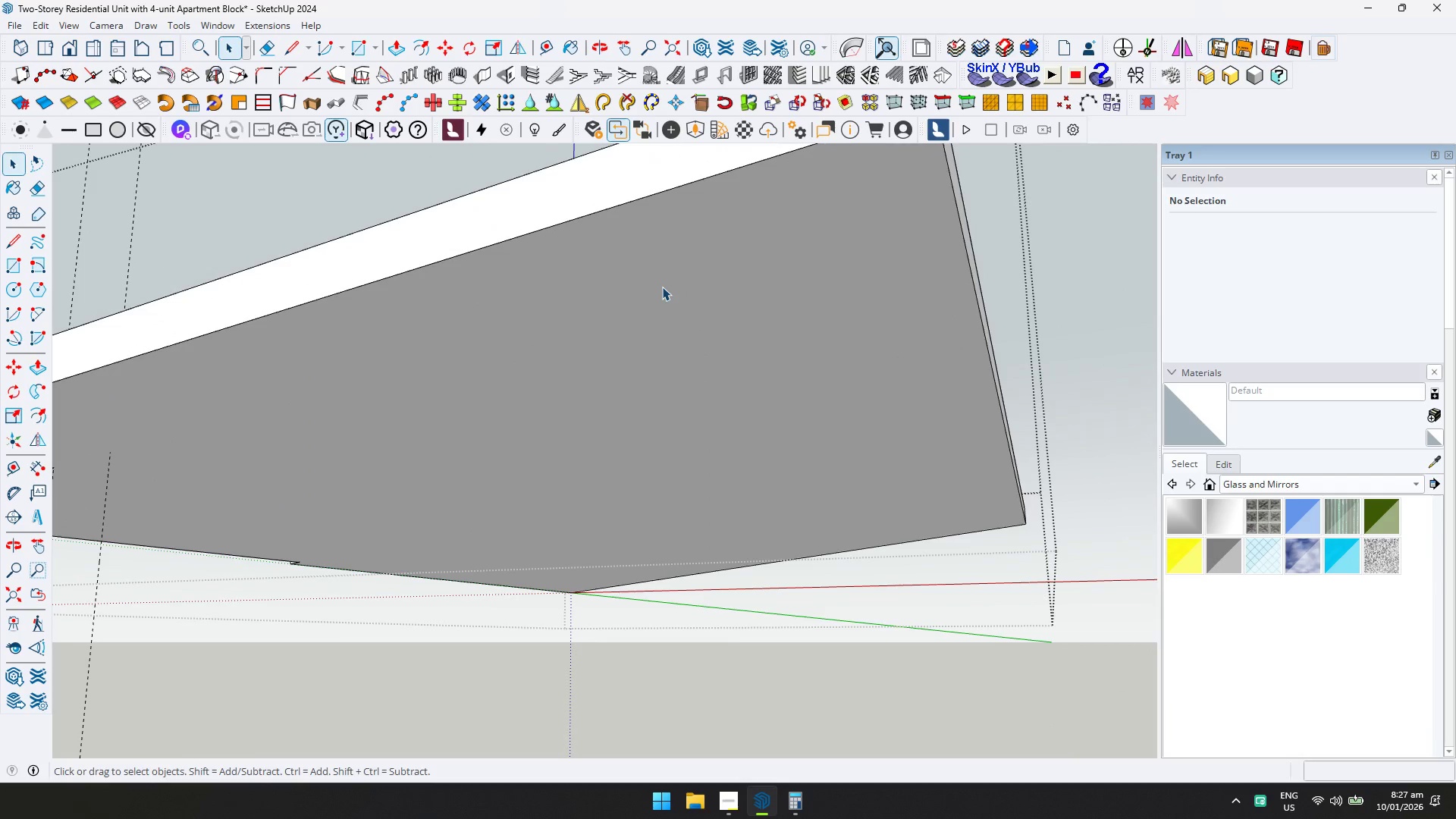 
key(D)
 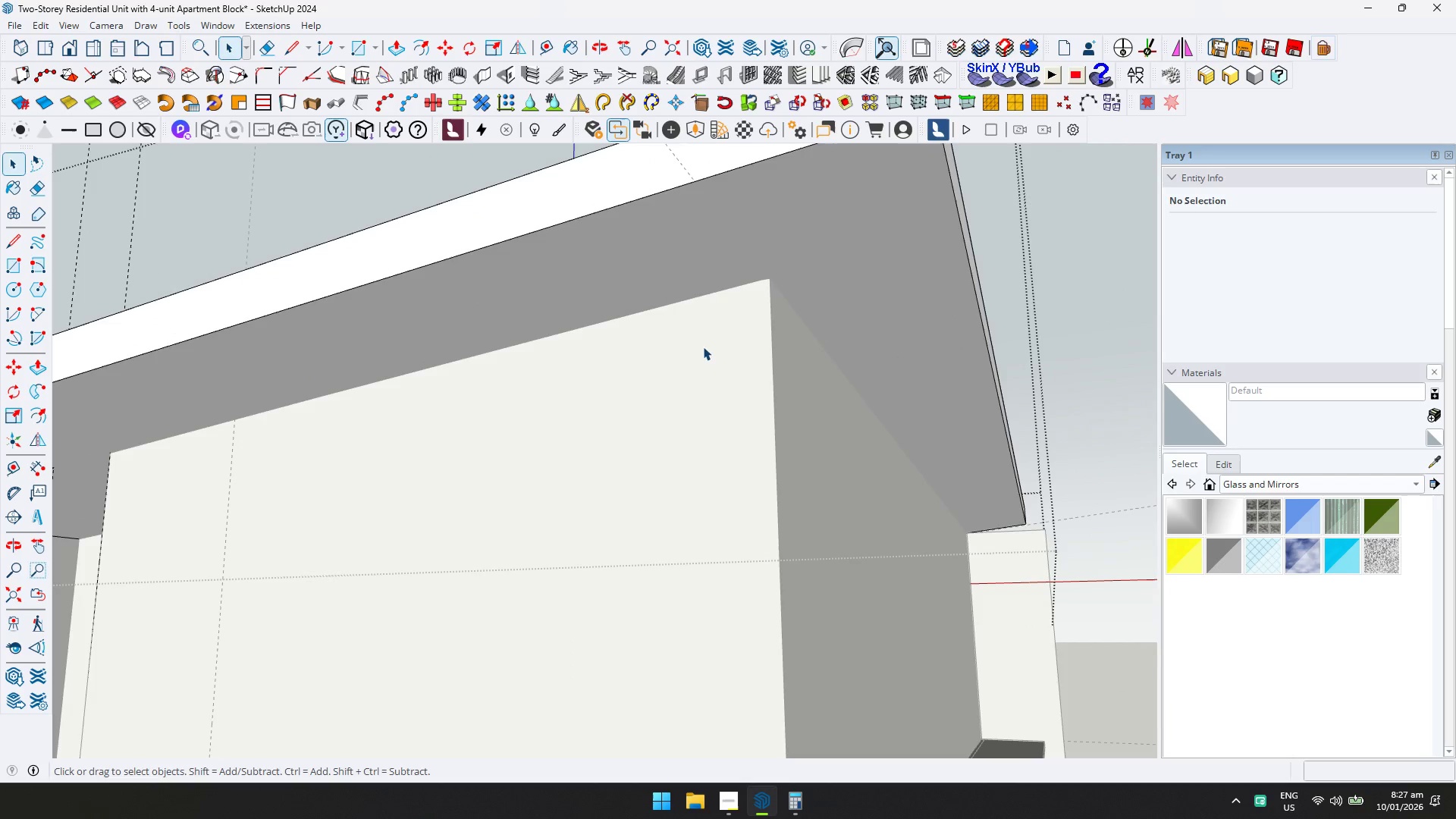 
key(Escape)
 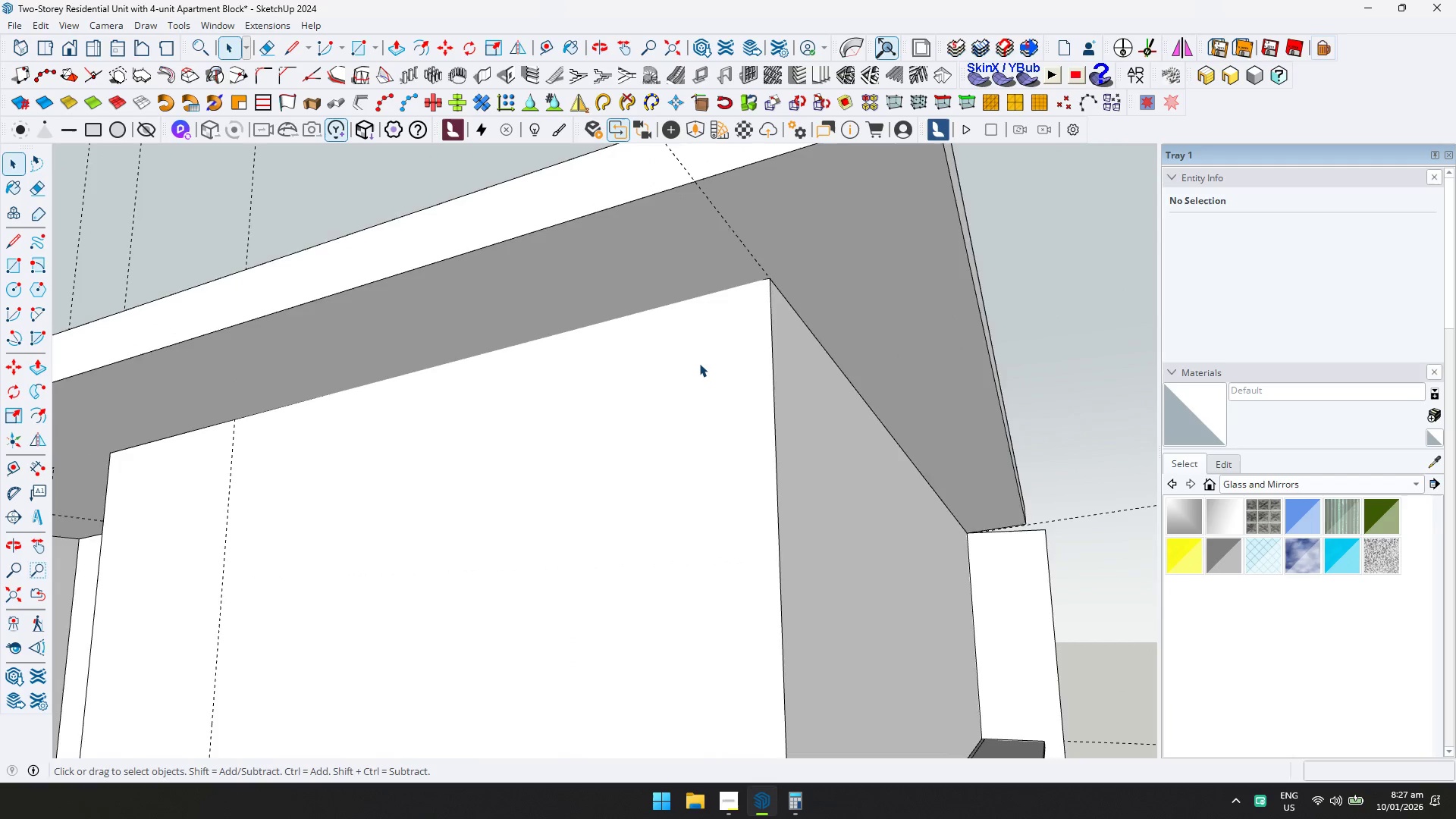 
double_click([699, 363])
 